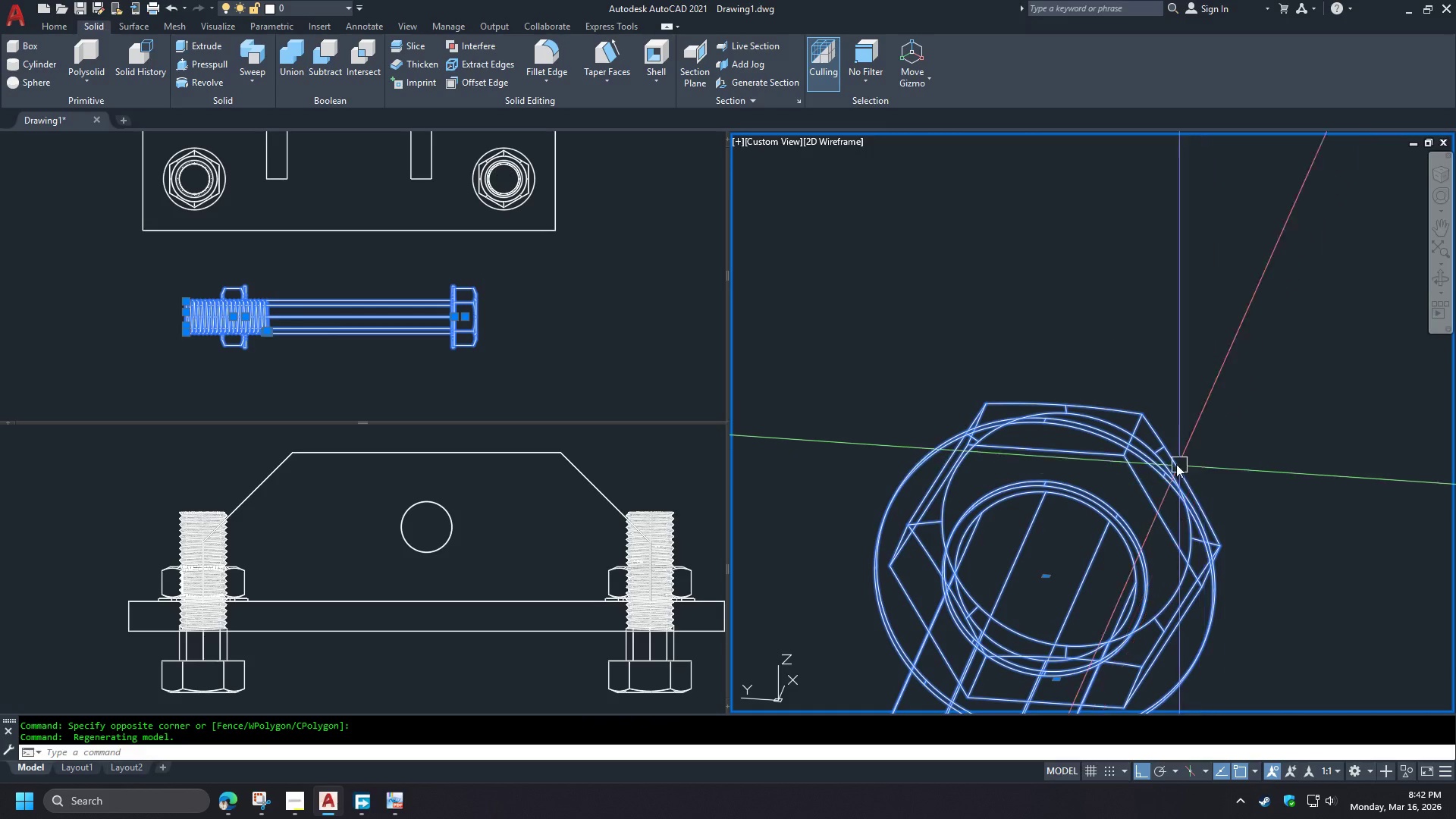 
scroll: coordinate [1145, 464], scroll_direction: down, amount: 1.0
 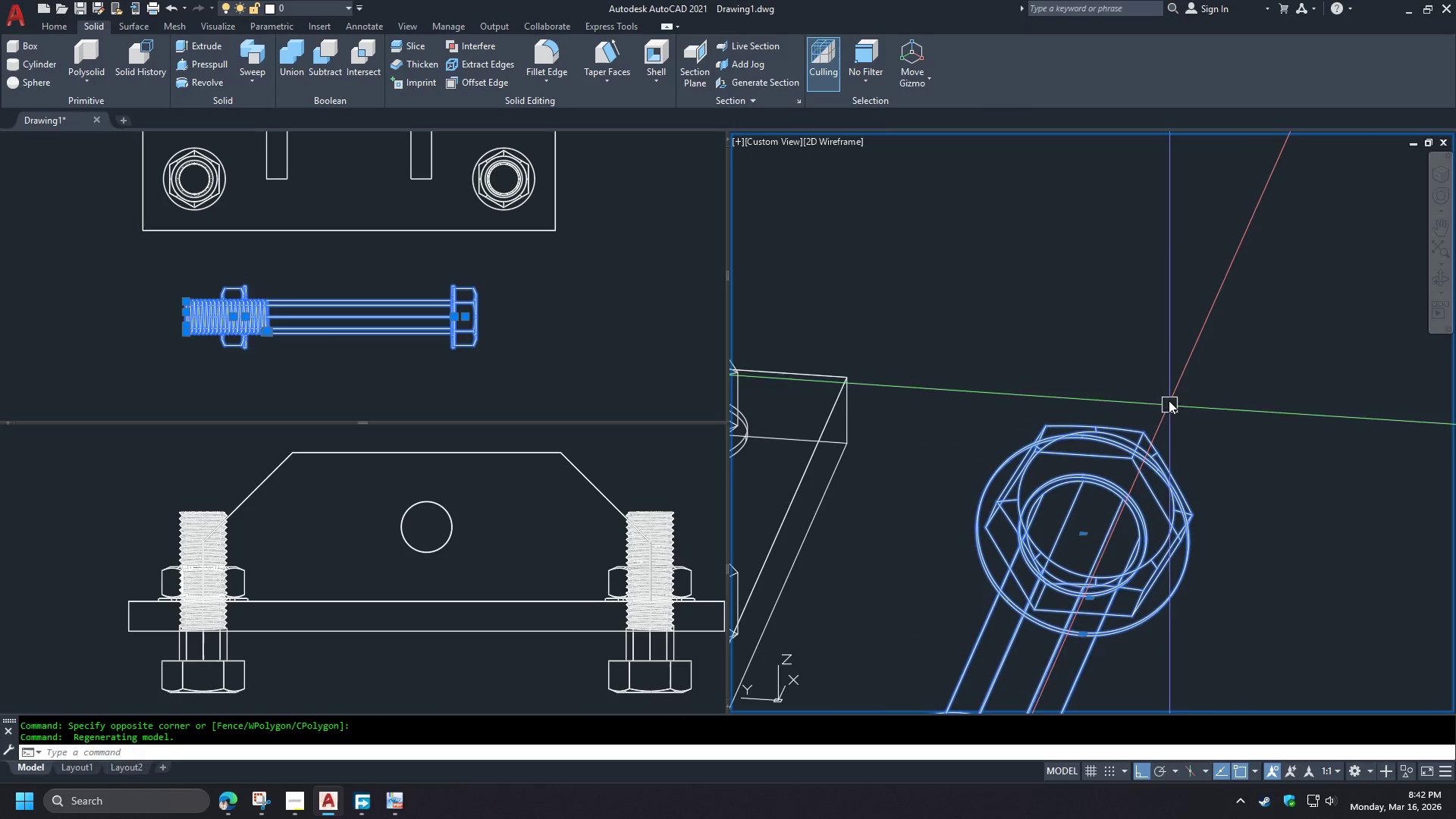 
hold_key(key=ShiftLeft, duration=1.52)
 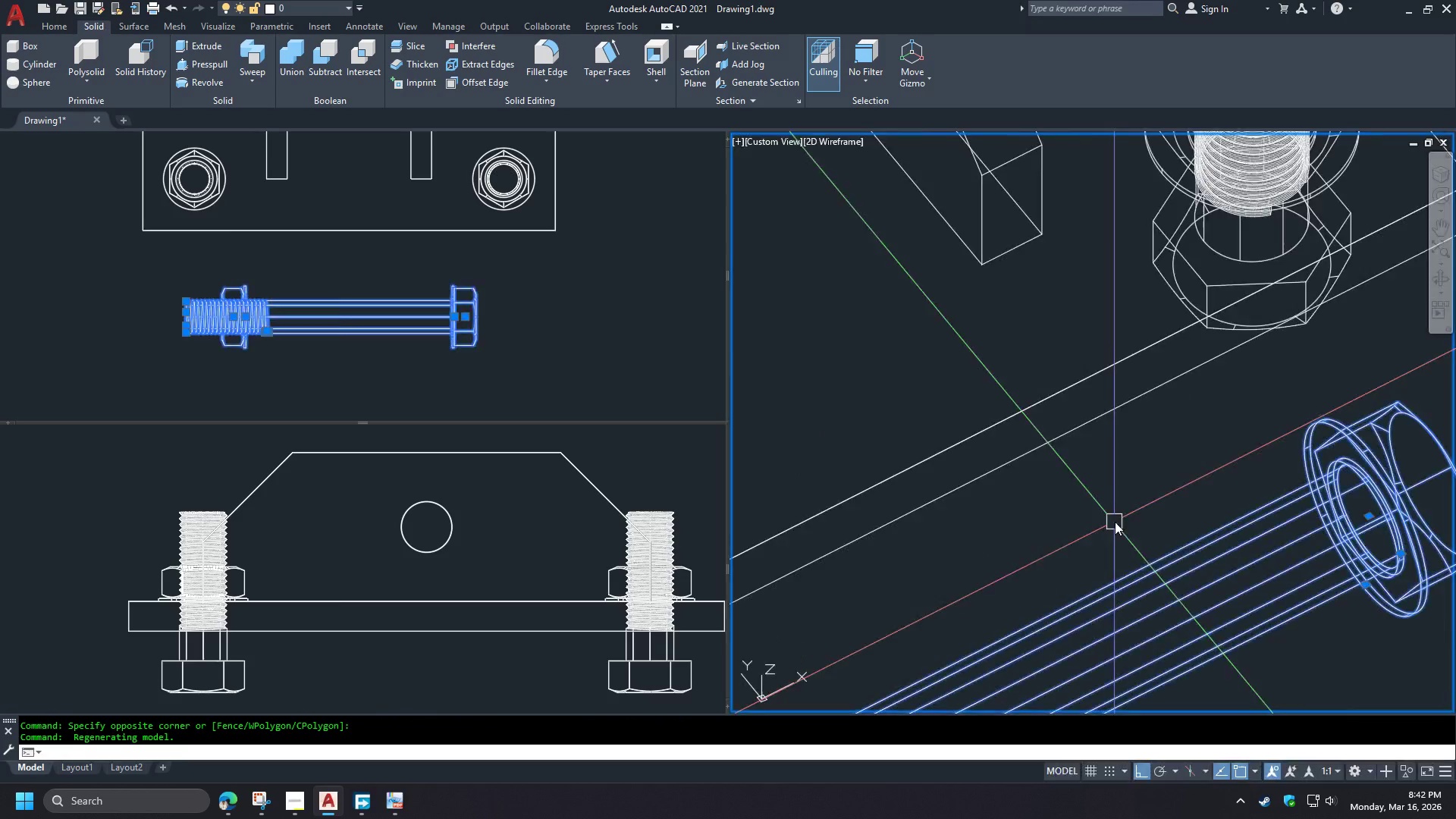 
hold_key(key=ShiftLeft, duration=0.75)
 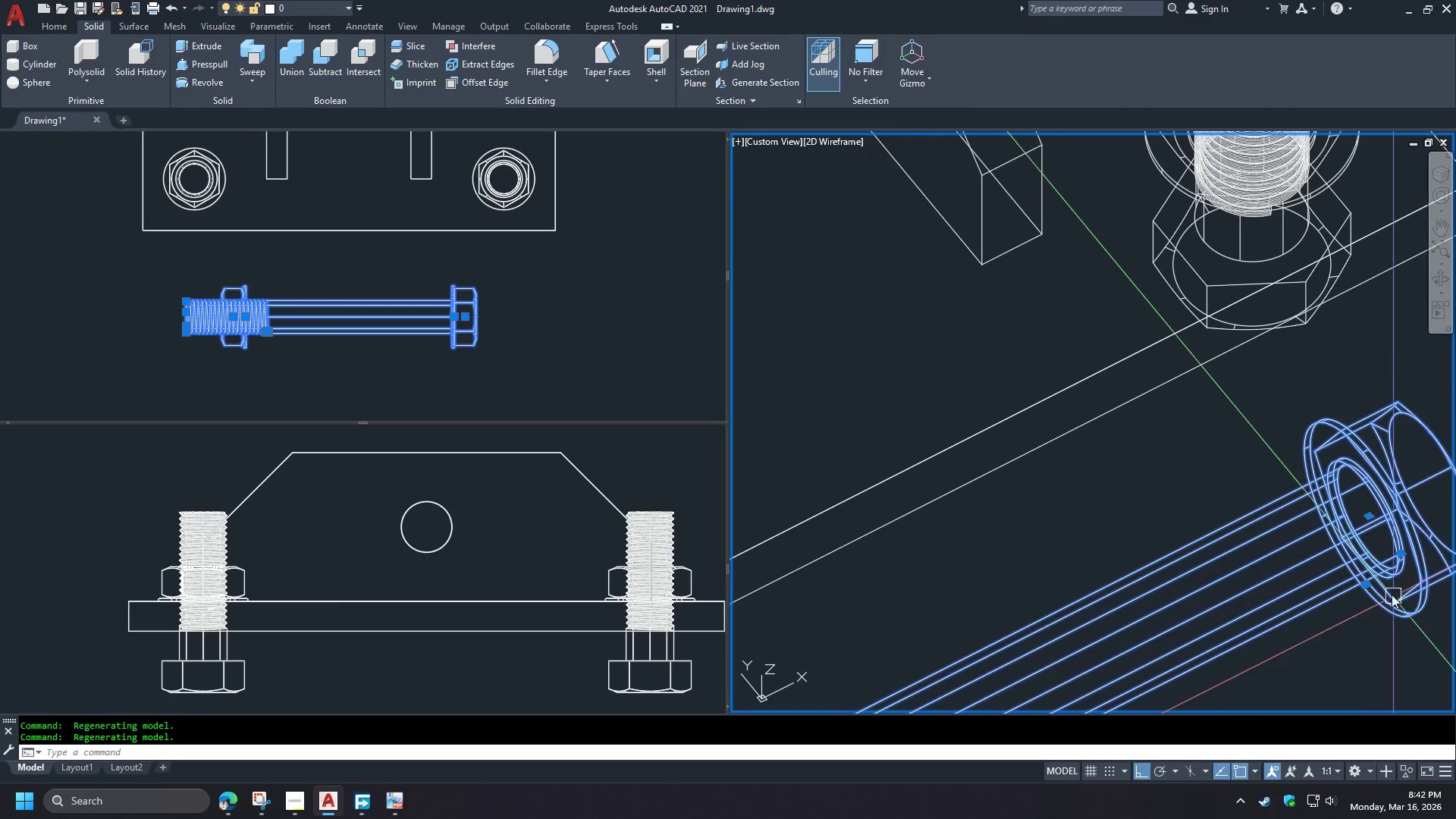 
hold_key(key=ShiftLeft, duration=1.36)
 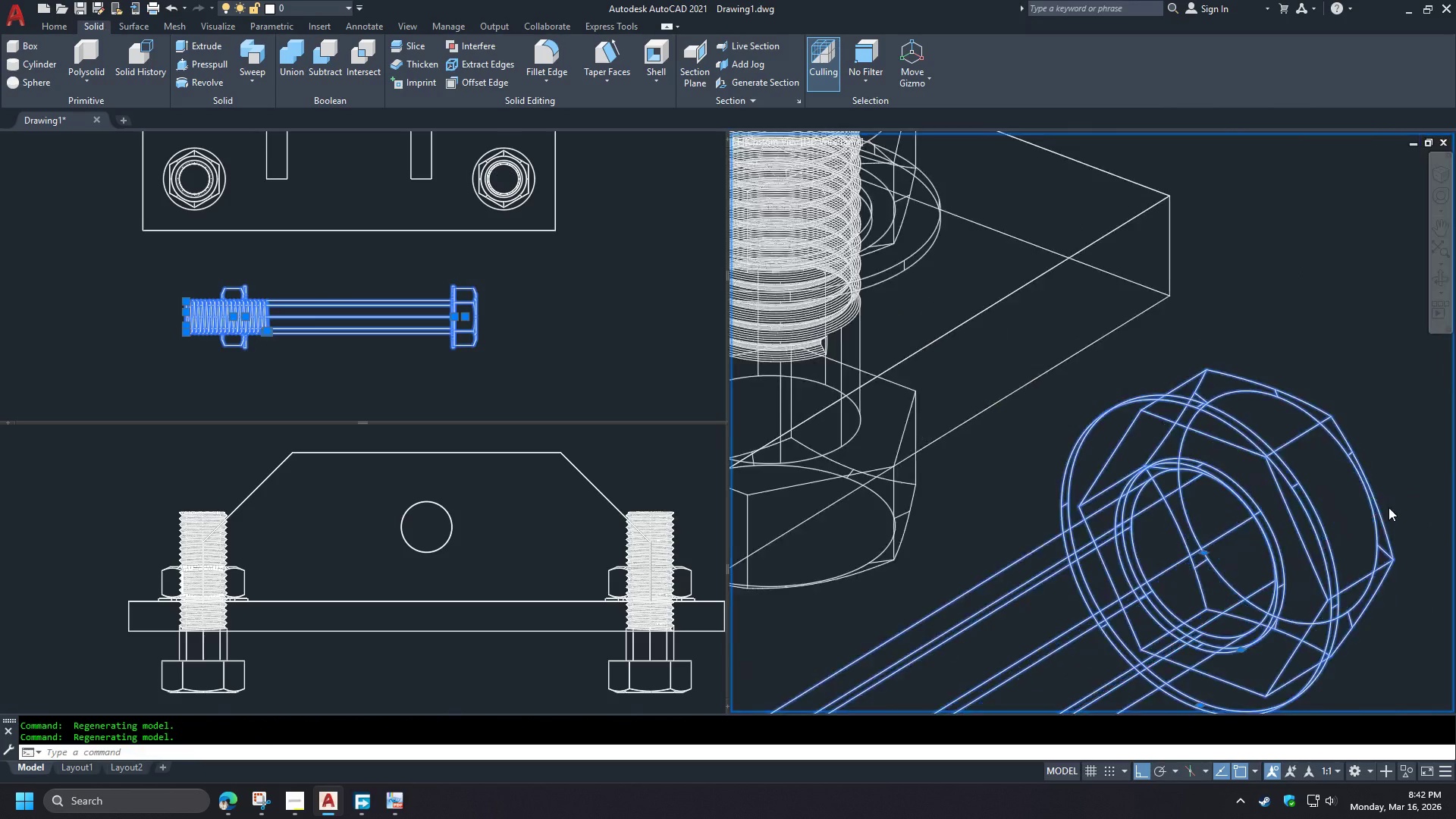 
scroll: coordinate [1386, 505], scroll_direction: up, amount: 2.0
 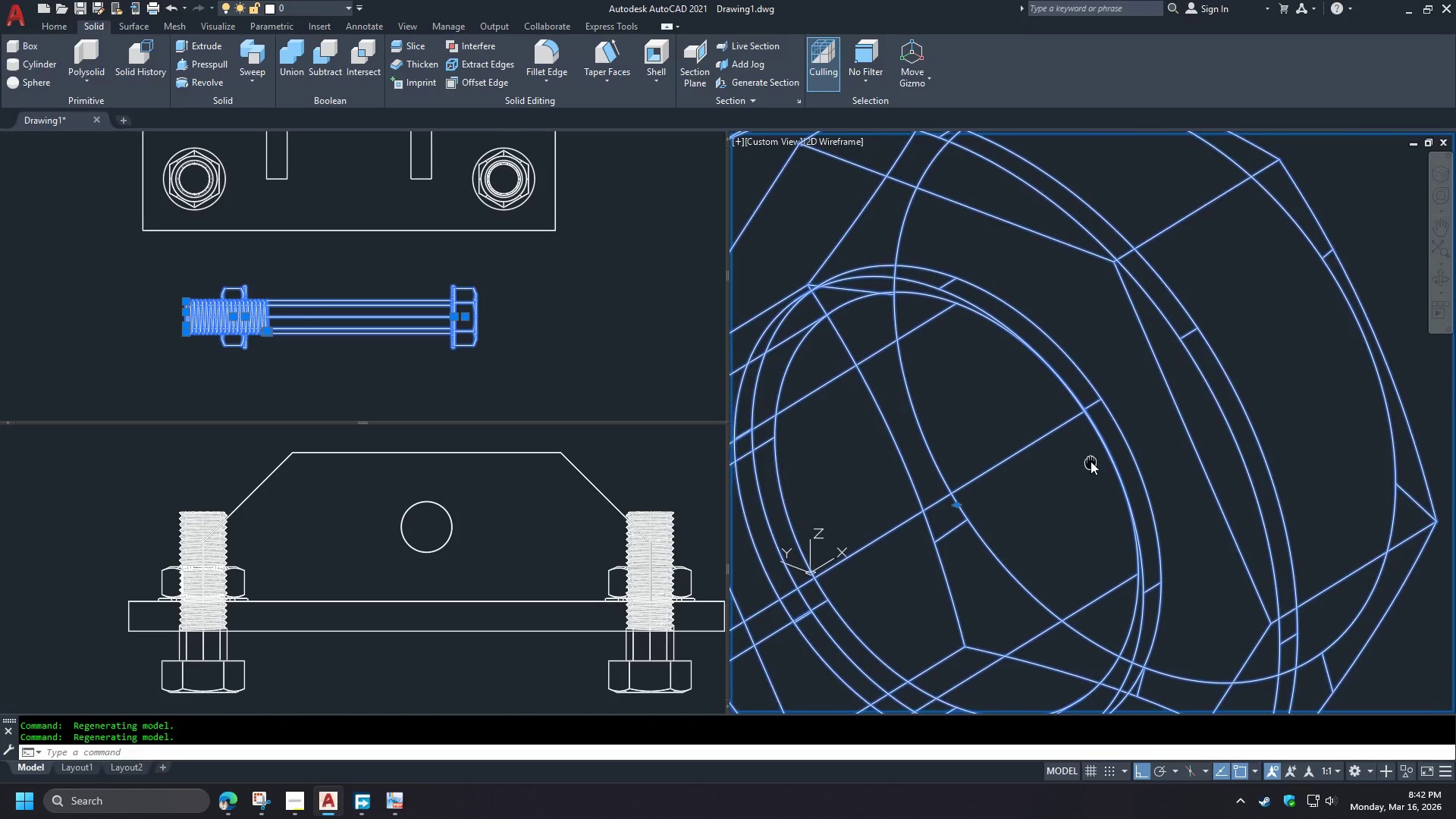 
scroll: coordinate [1092, 454], scroll_direction: down, amount: 1.0
 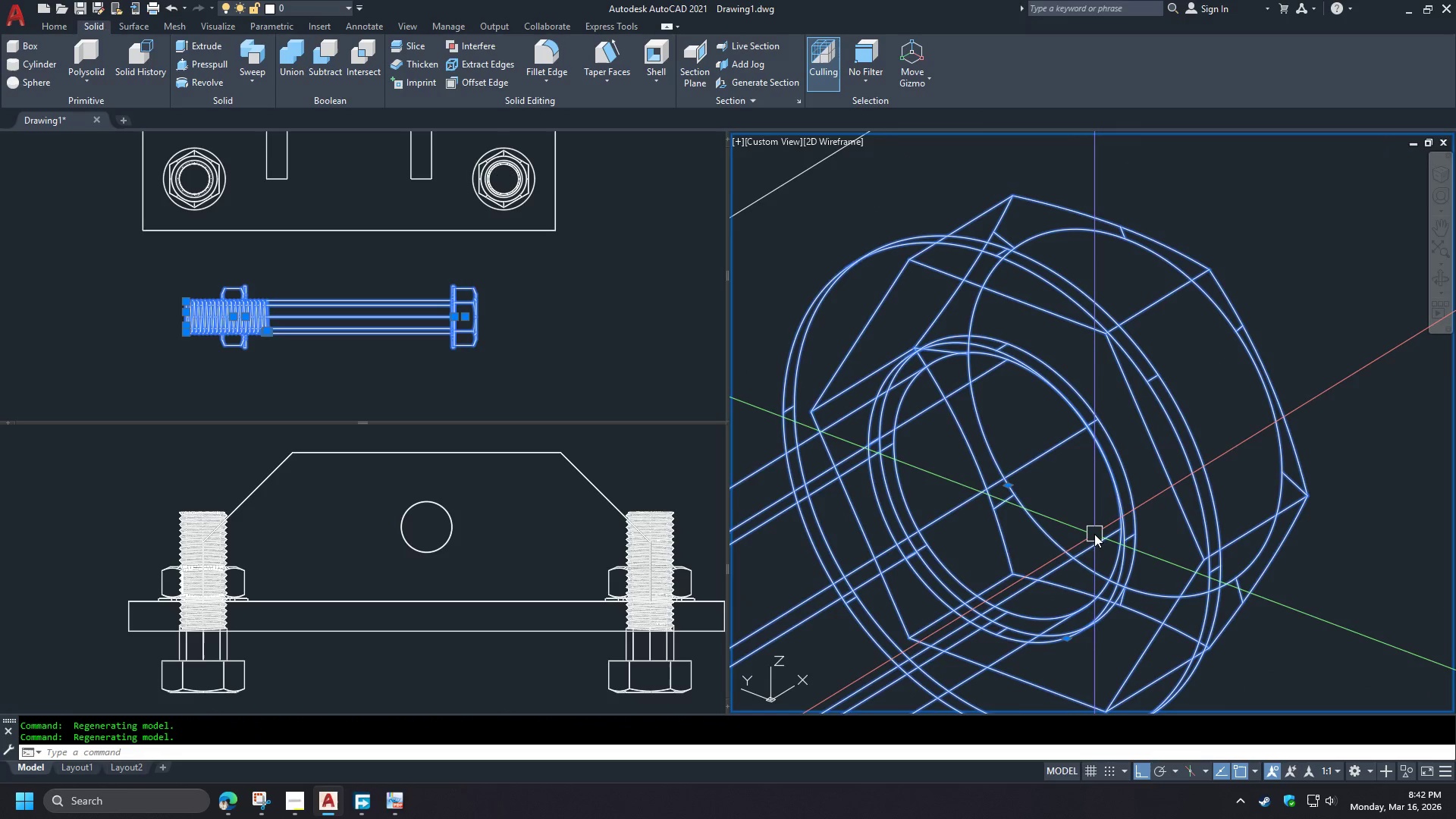 
key(Control+Shift+C)
 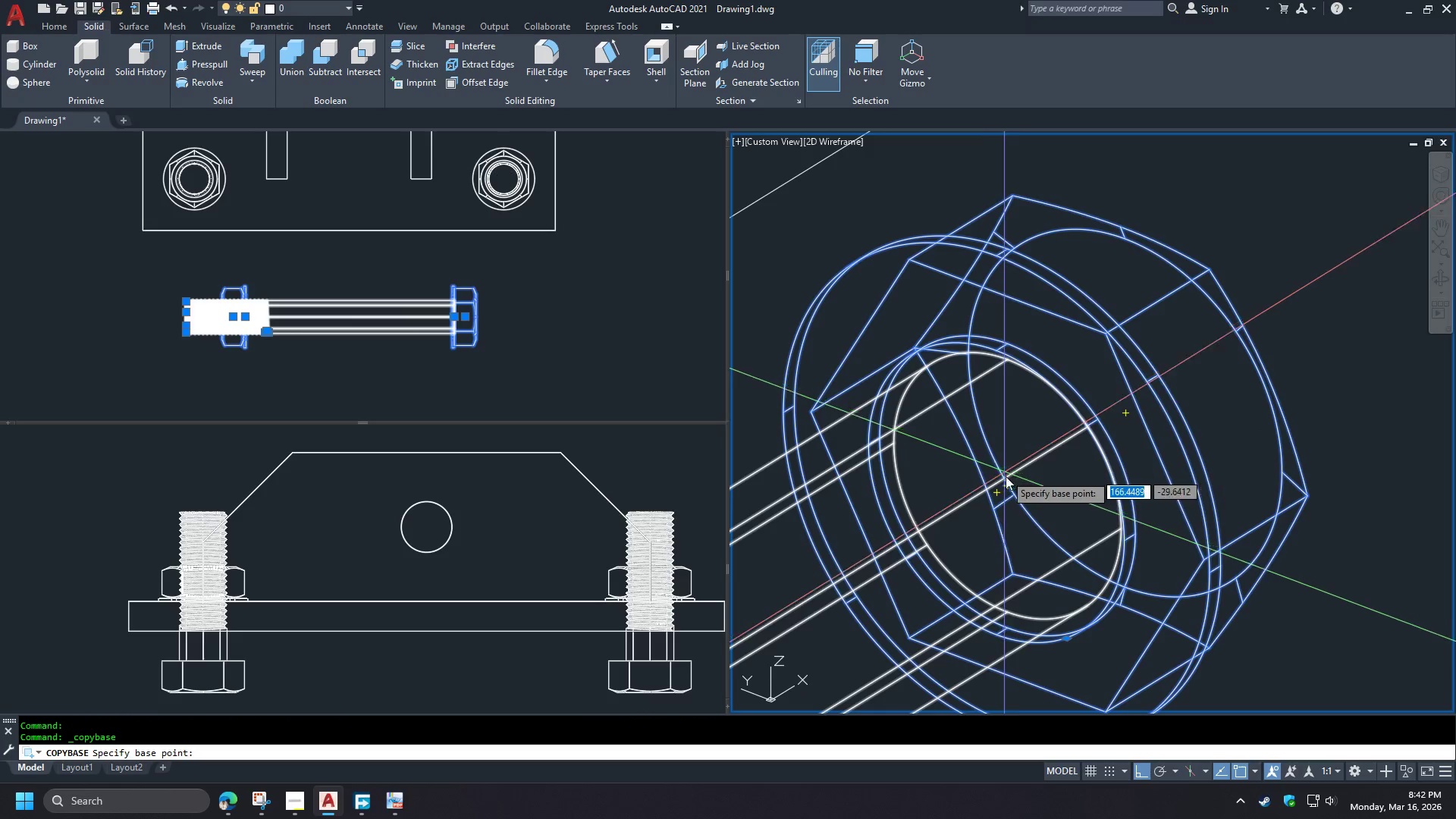 
wait(10.17)
 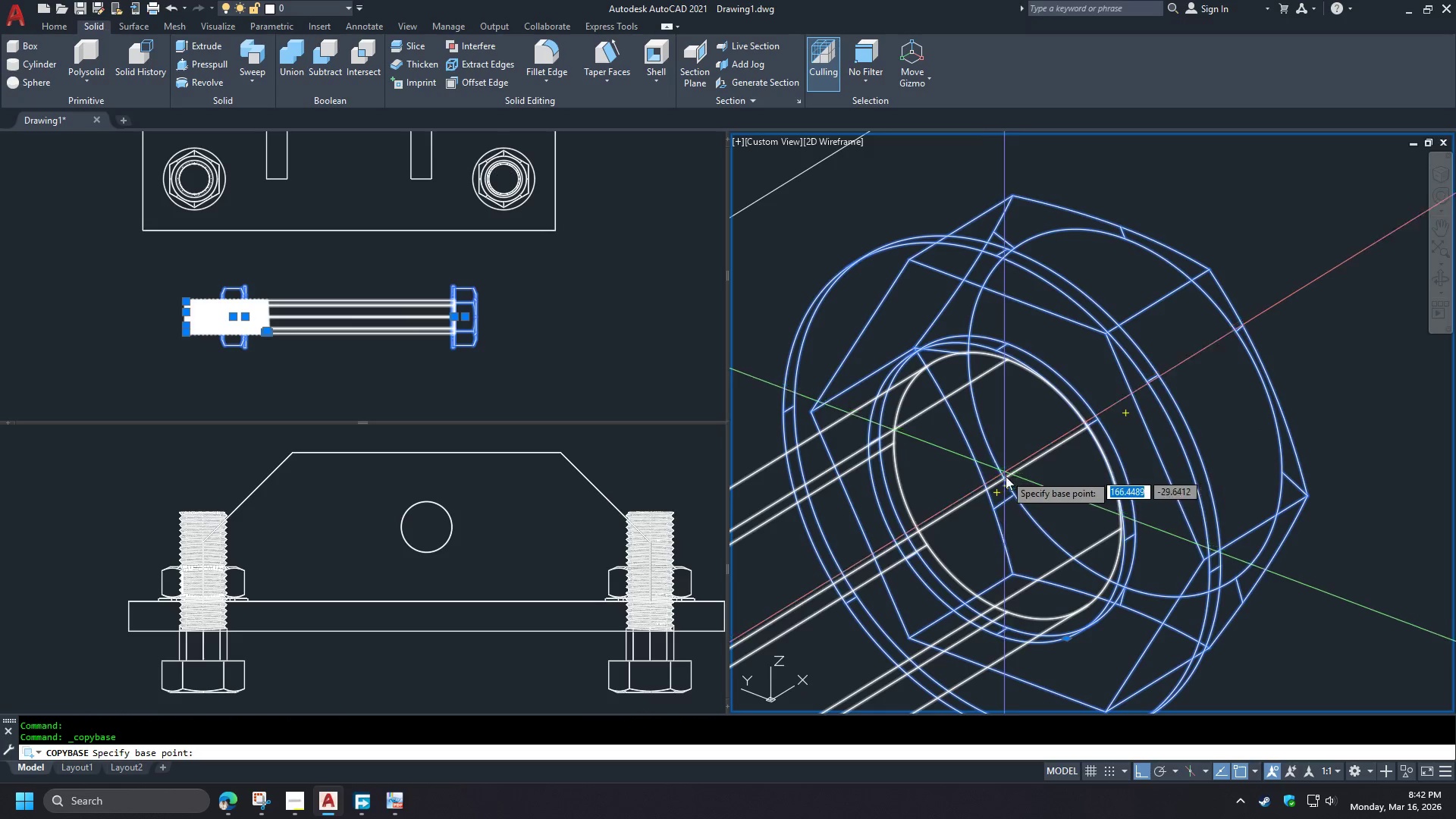 
type(cen )
 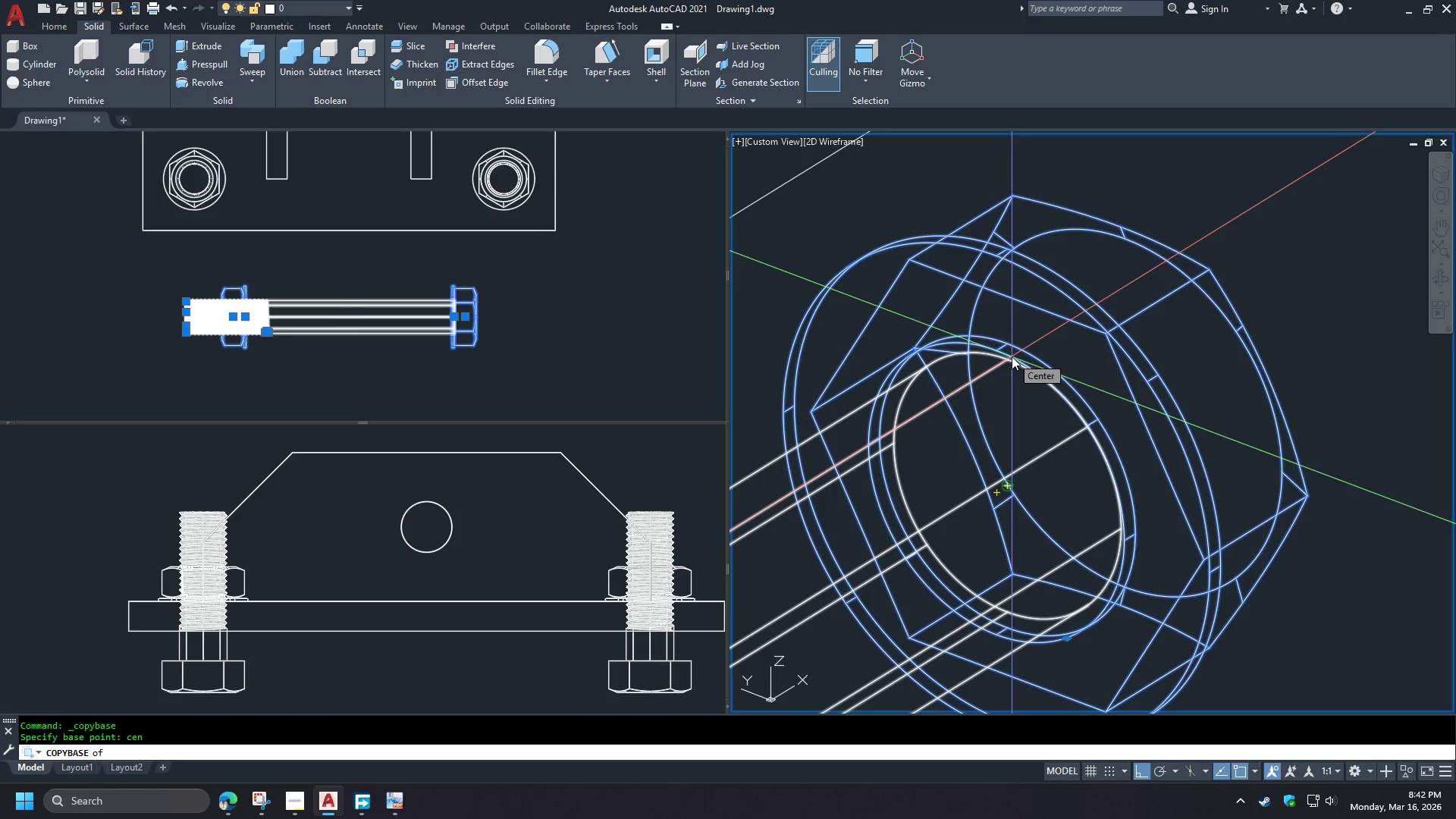 
hold_key(key=ShiftLeft, duration=1.5)
 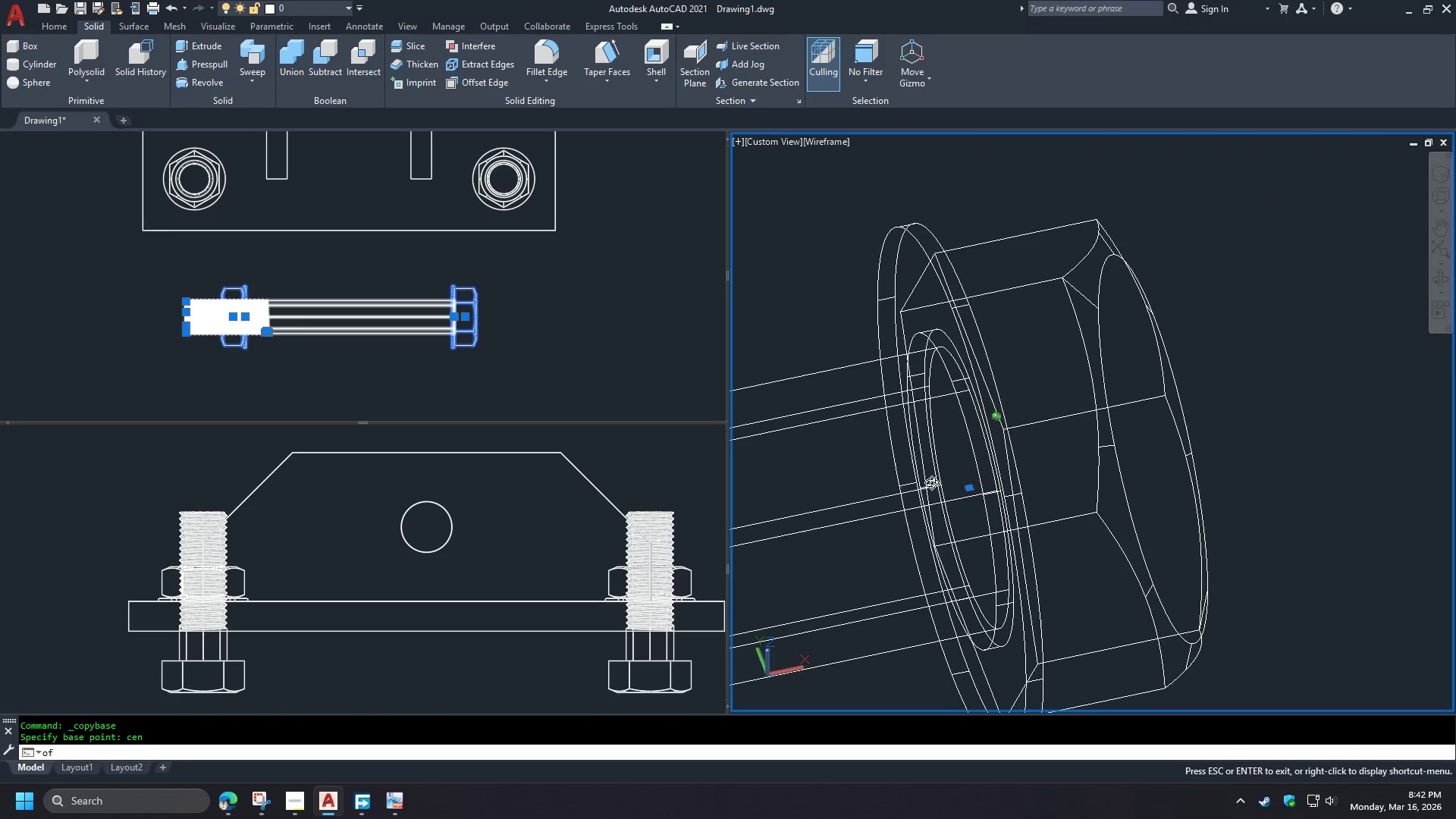 
hold_key(key=ShiftLeft, duration=0.75)
 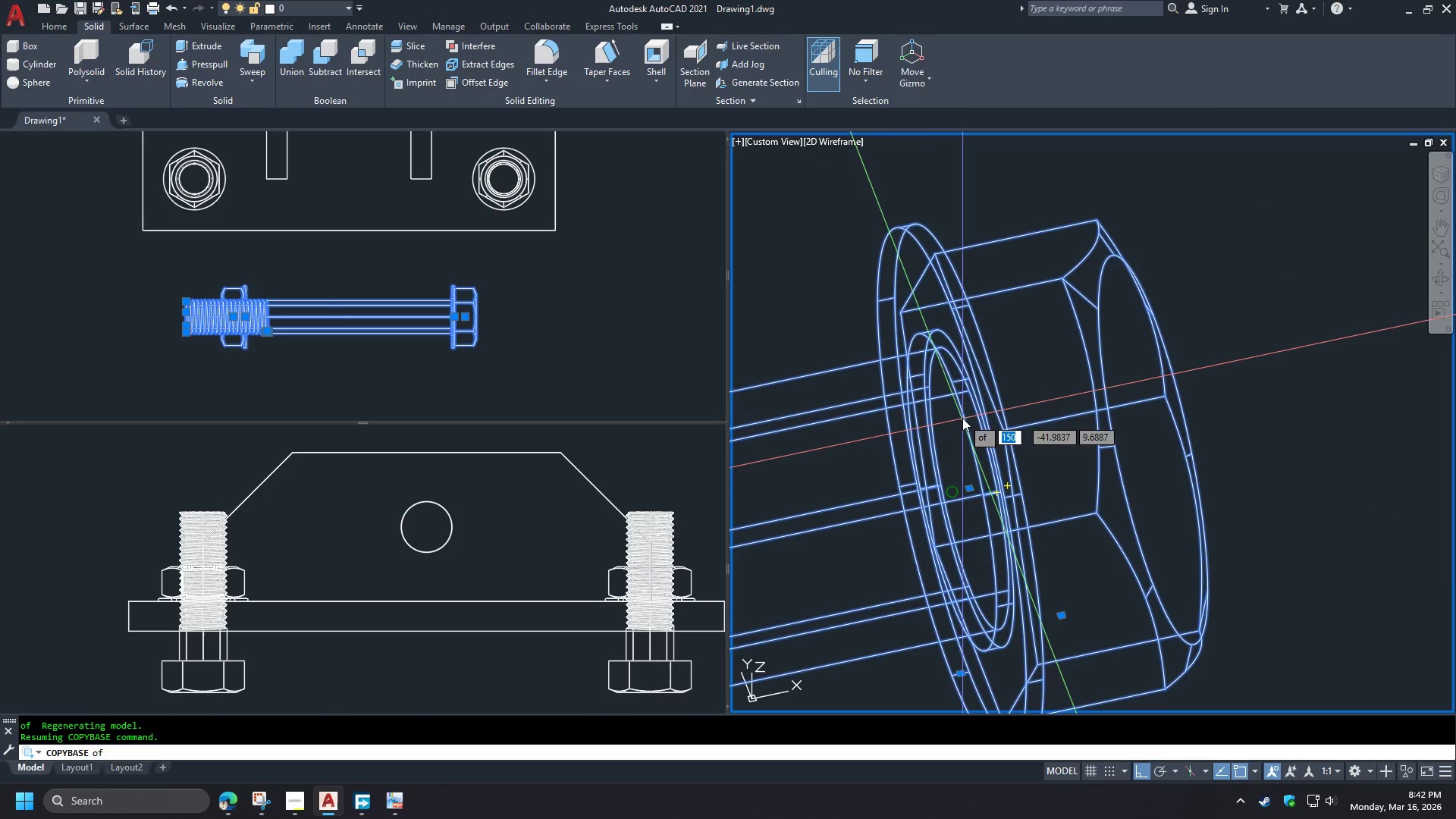 
left_click([962, 418])
 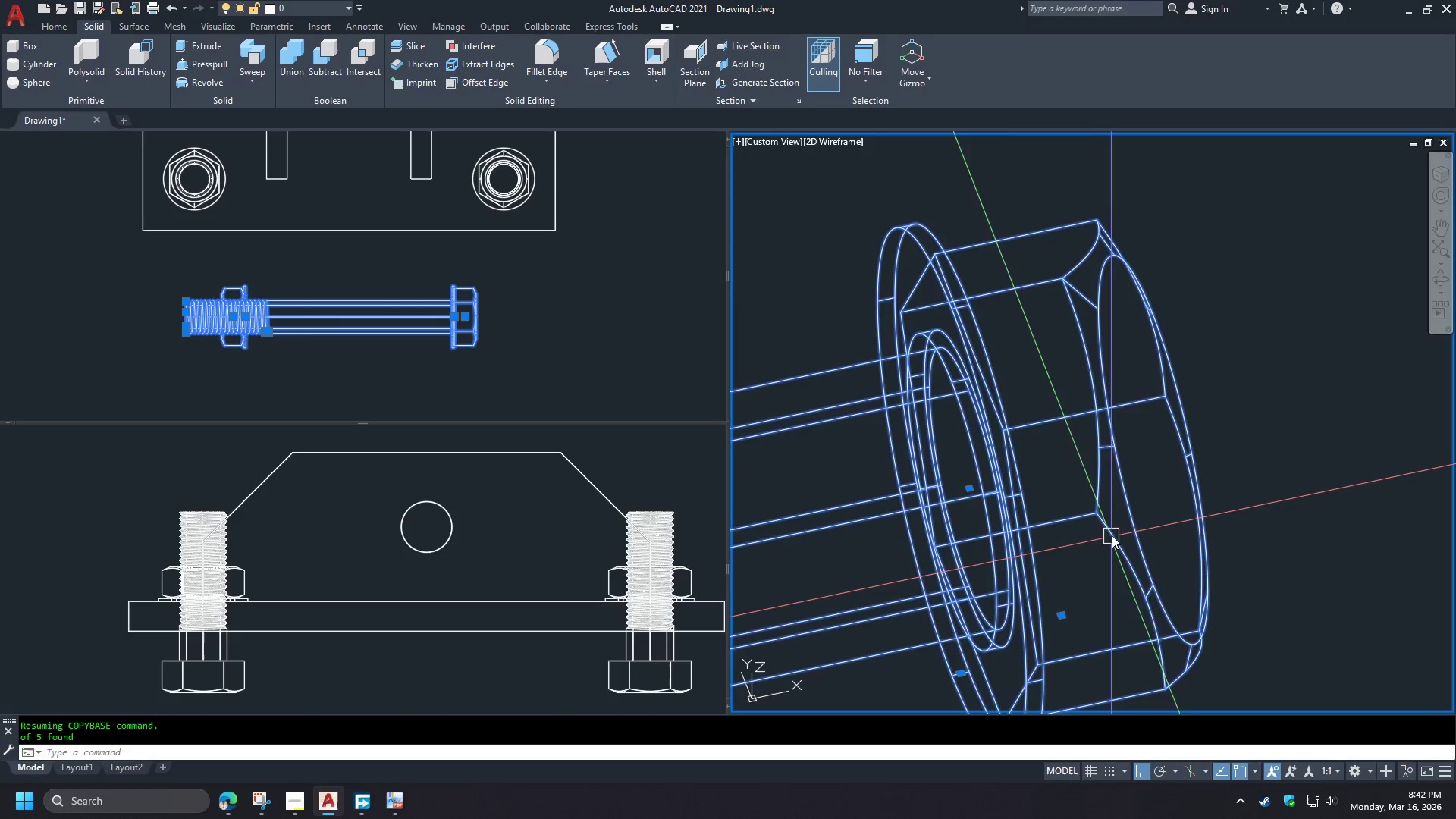 
scroll: coordinate [1141, 524], scroll_direction: down, amount: 1.0
 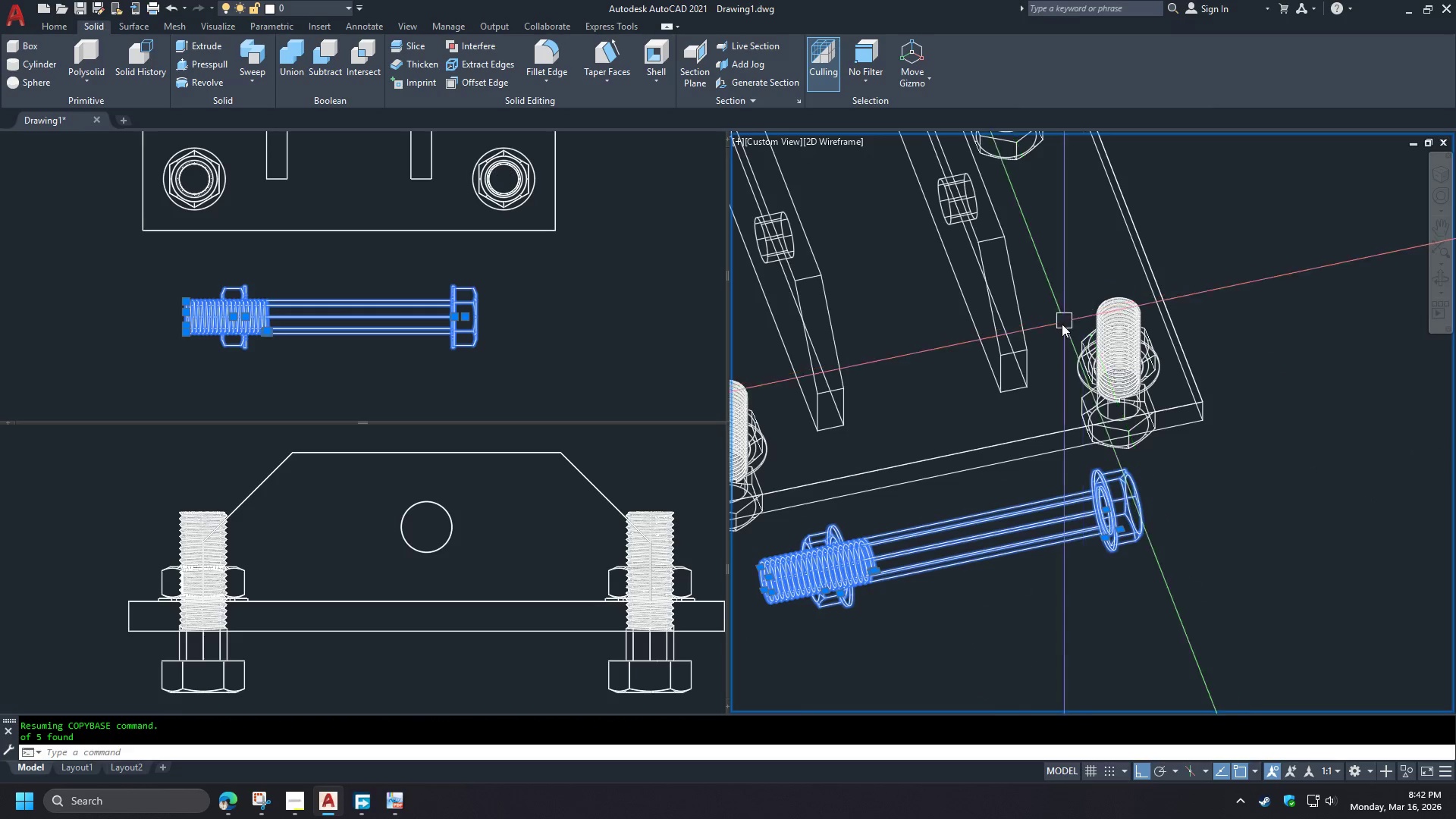 
key(E)
 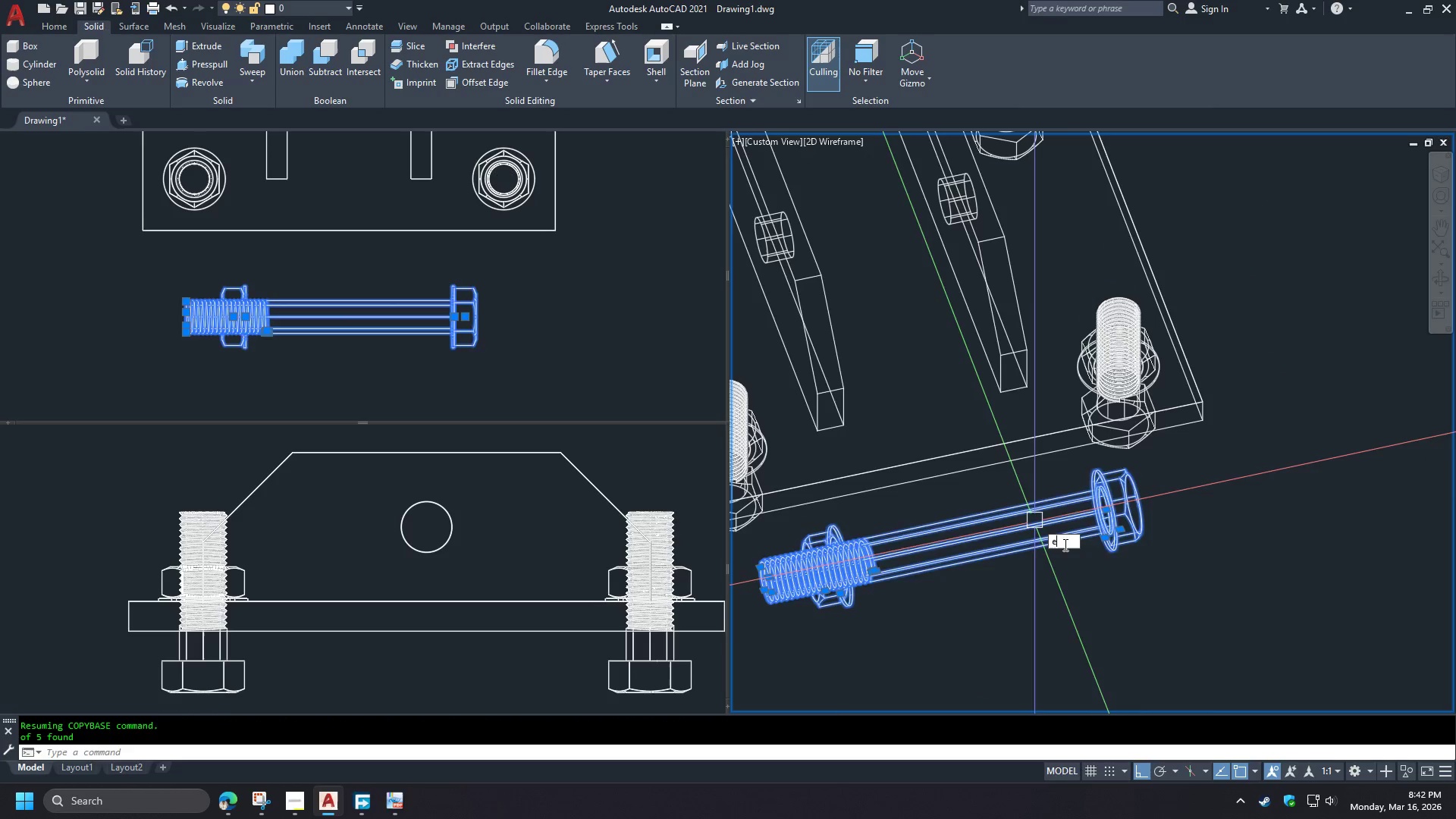 
key(Space)
 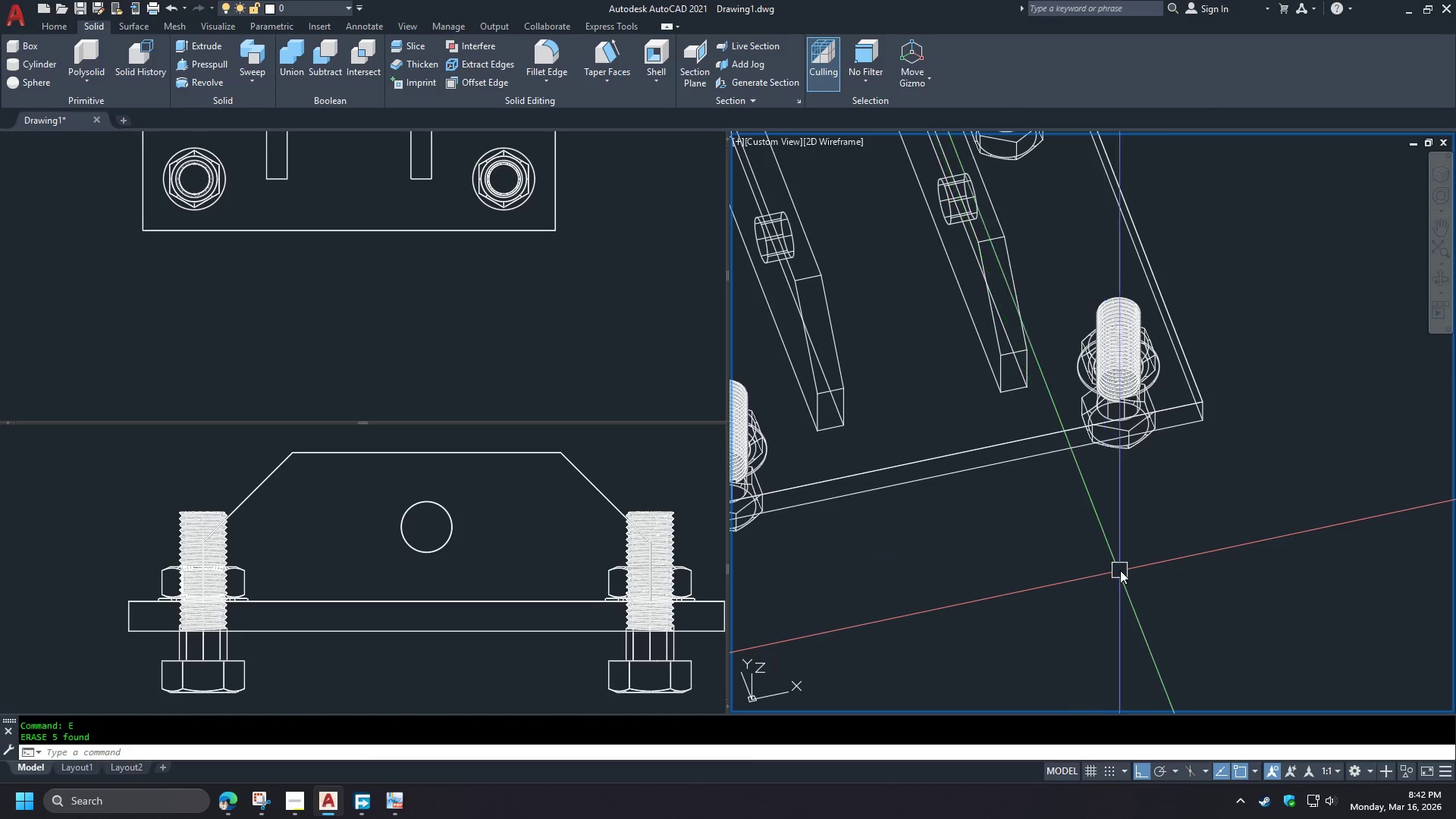 
key(Control+Shift+V)
 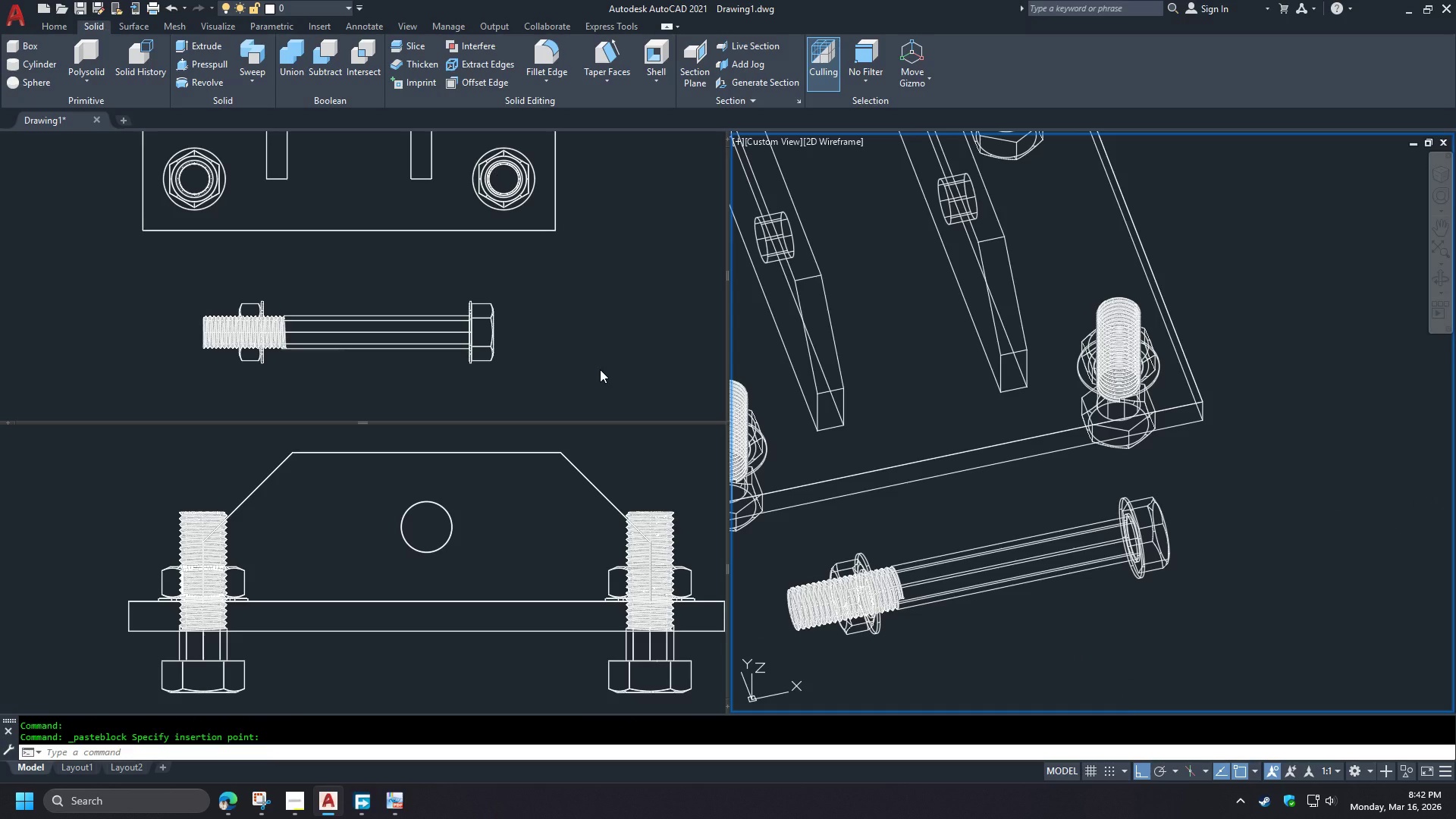 
left_click([600, 369])
 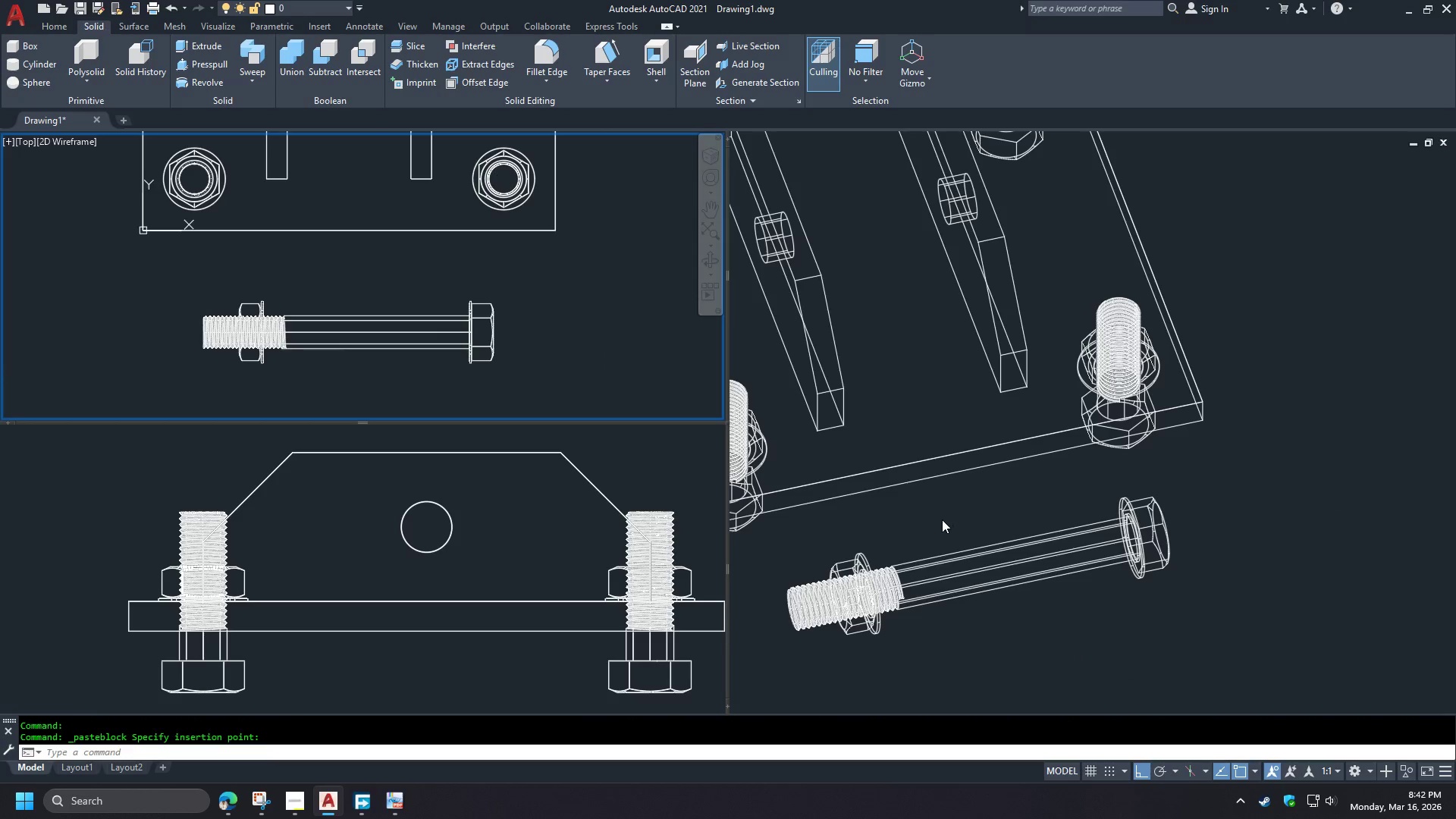 
left_click([921, 512])
 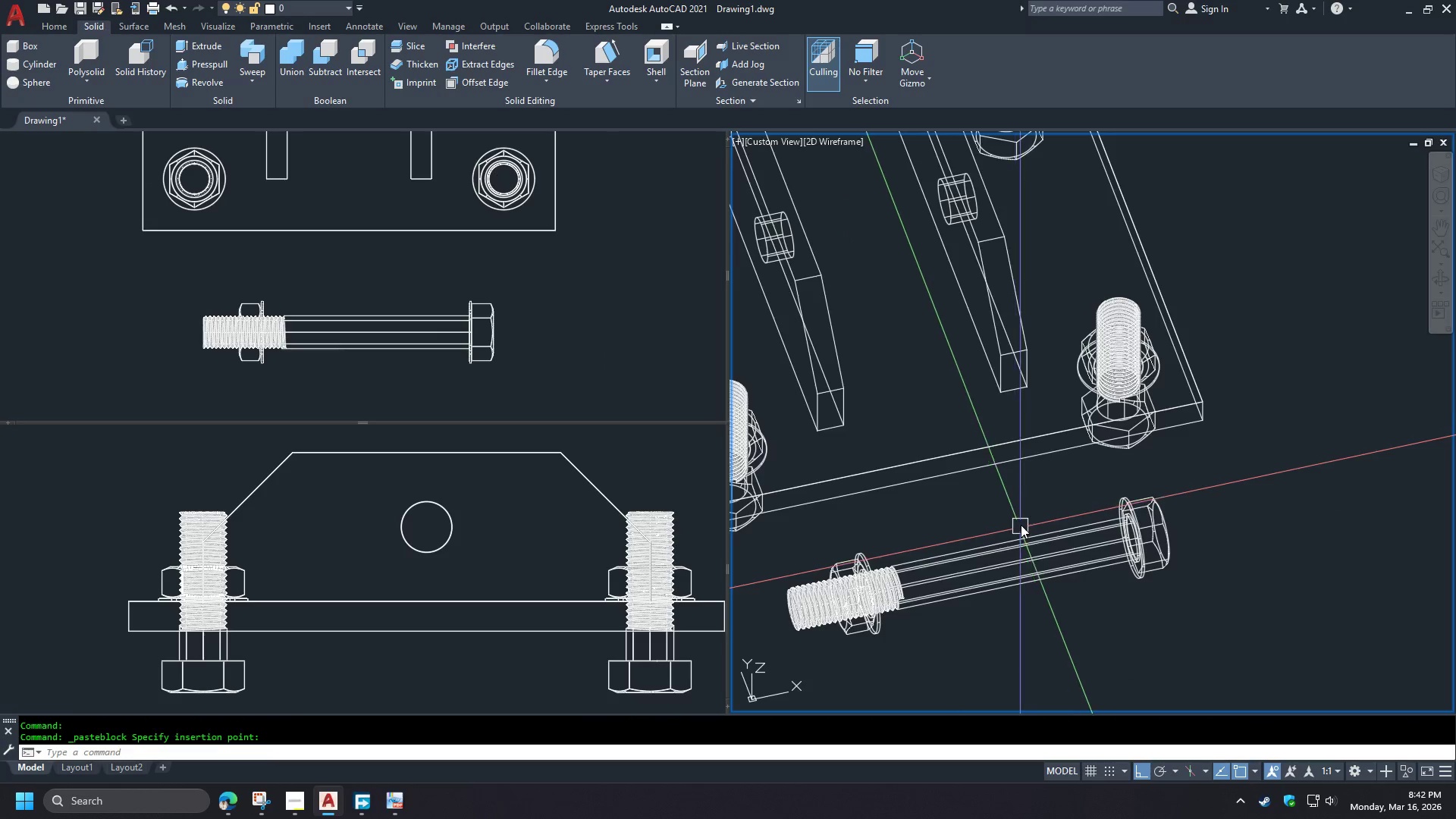 
scroll: coordinate [1045, 529], scroll_direction: down, amount: 5.0
 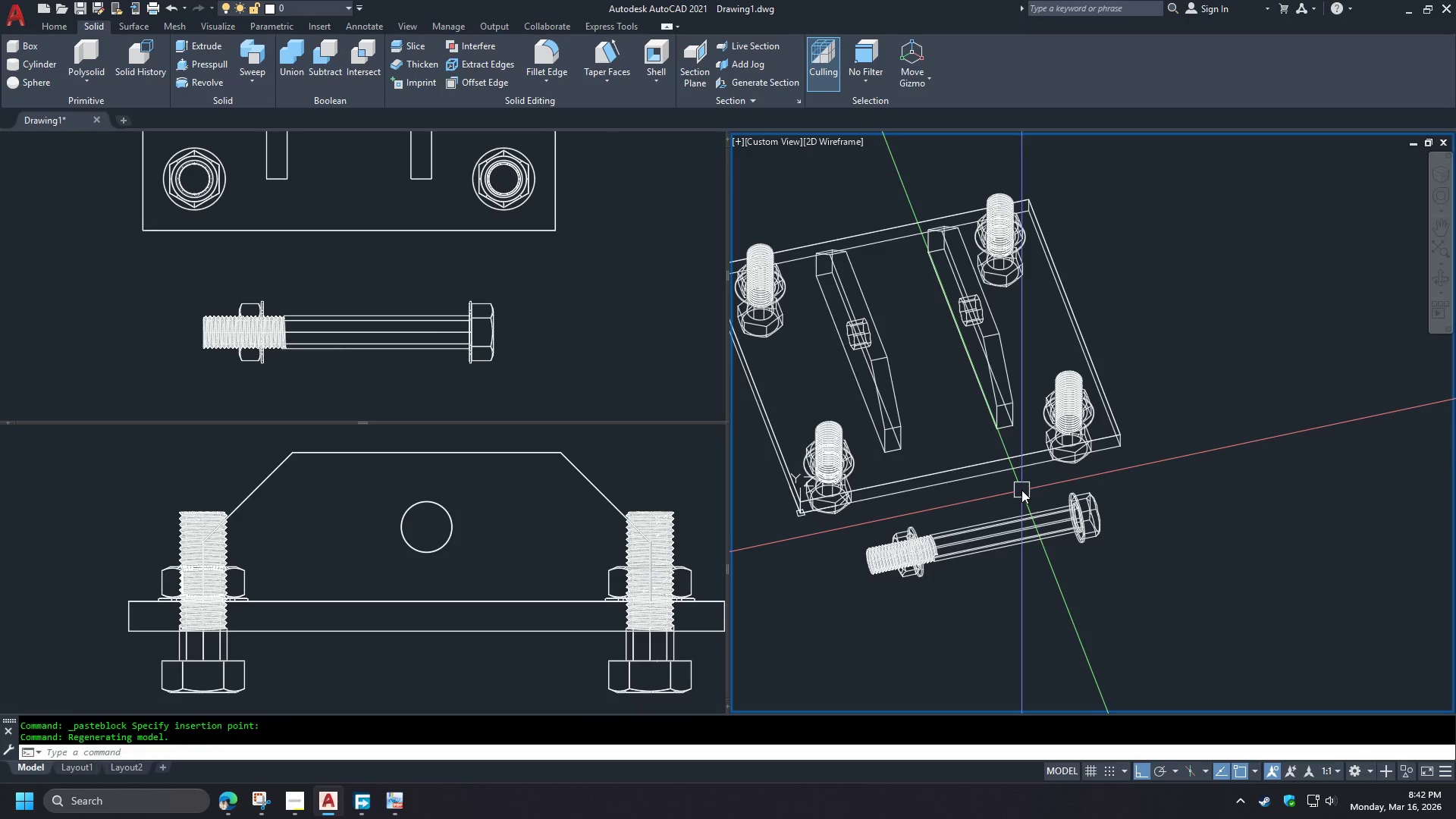 
wait(5.56)
 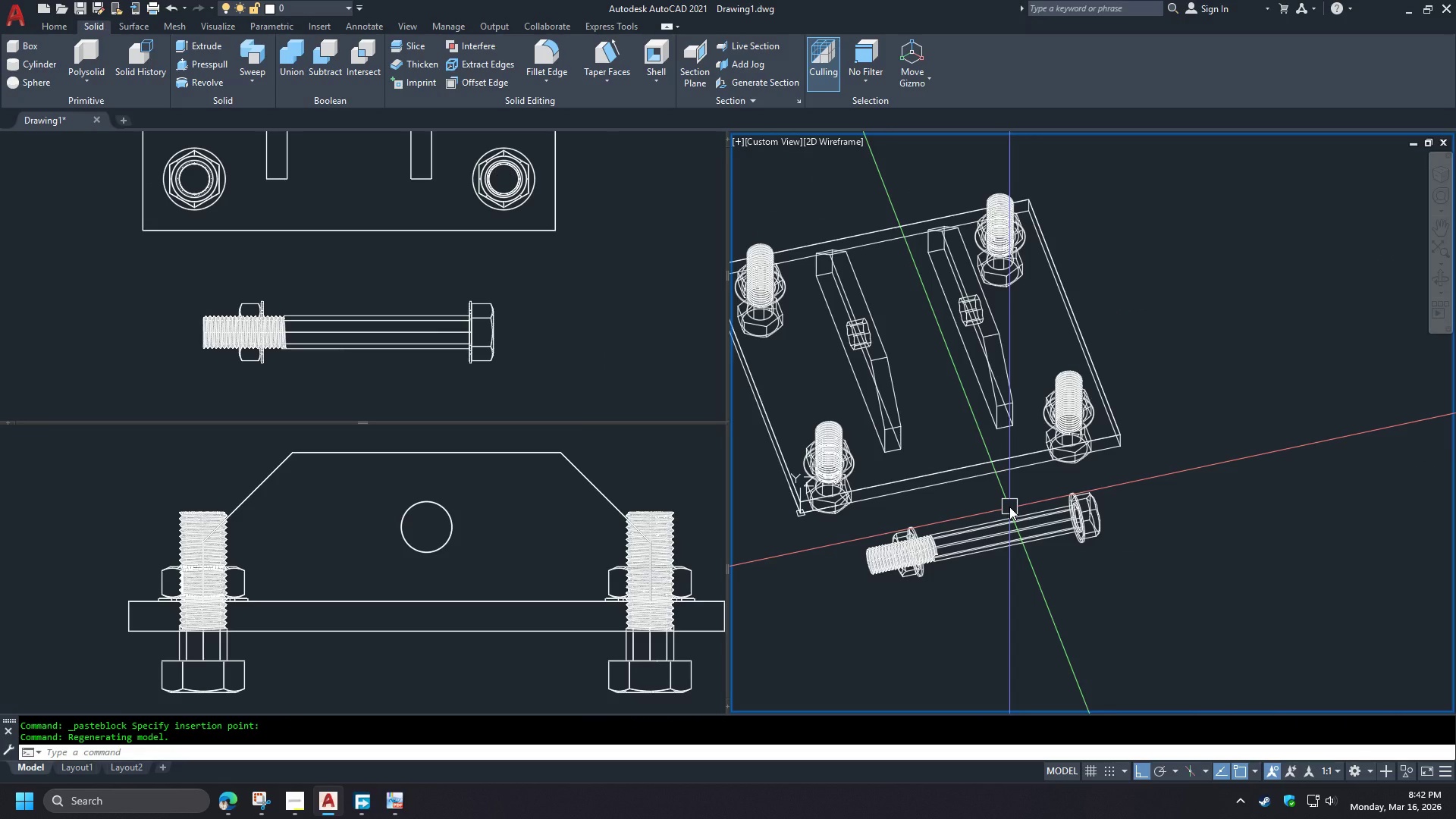 
scroll: coordinate [355, 579], scroll_direction: none, amount: 0.0
 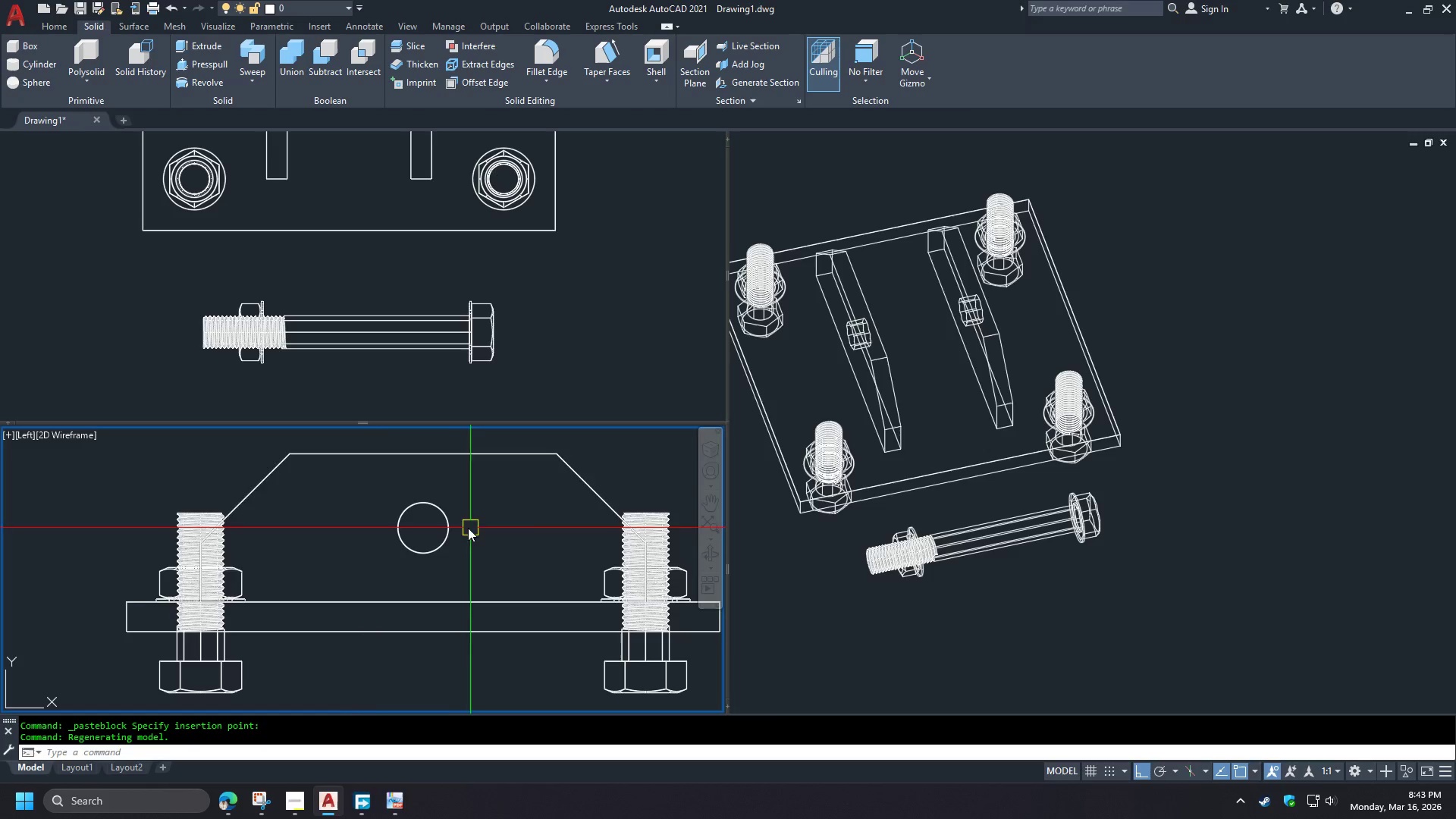 
scroll: coordinate [435, 526], scroll_direction: up, amount: 1.0
 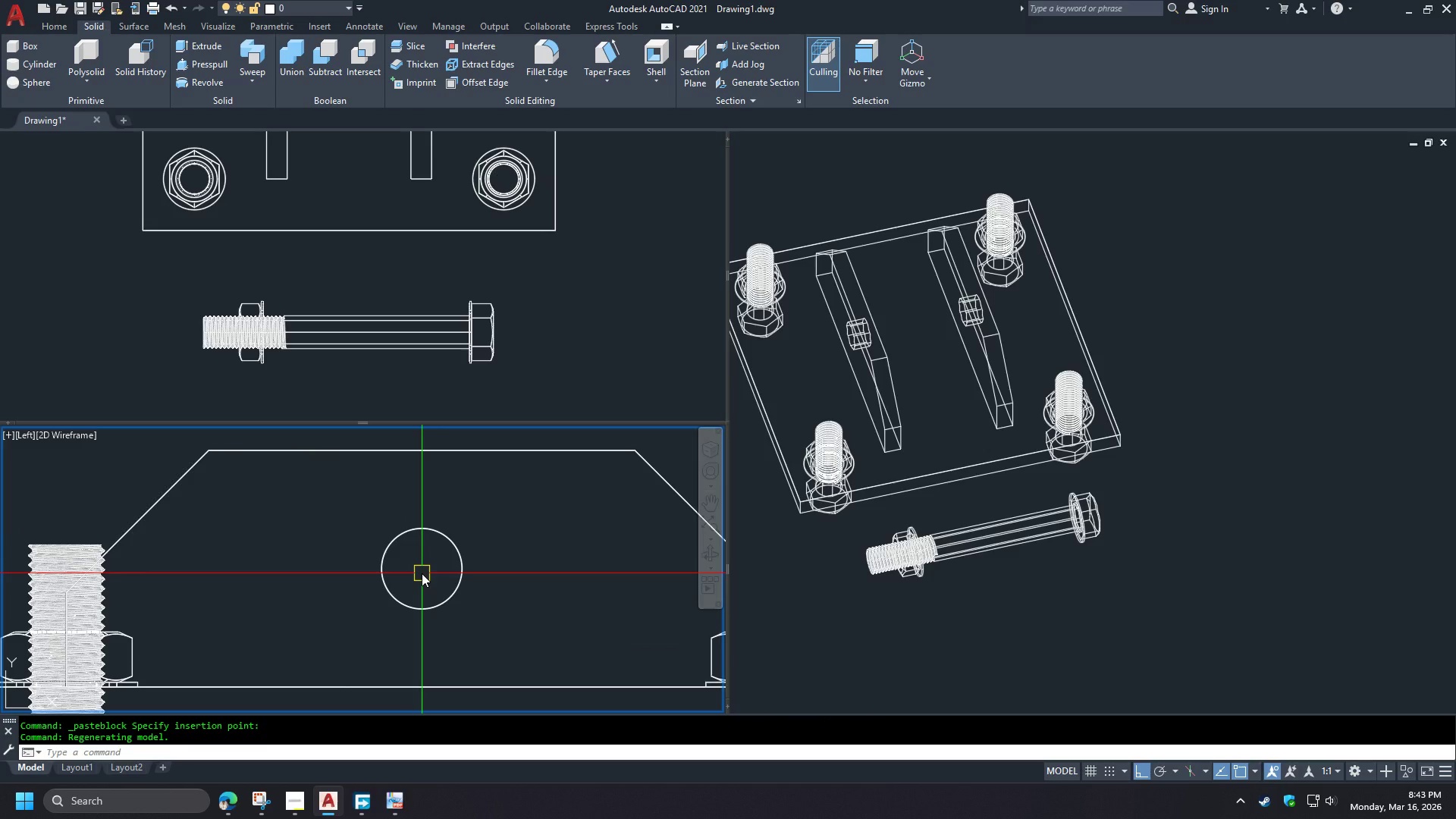 
wait(18.37)
 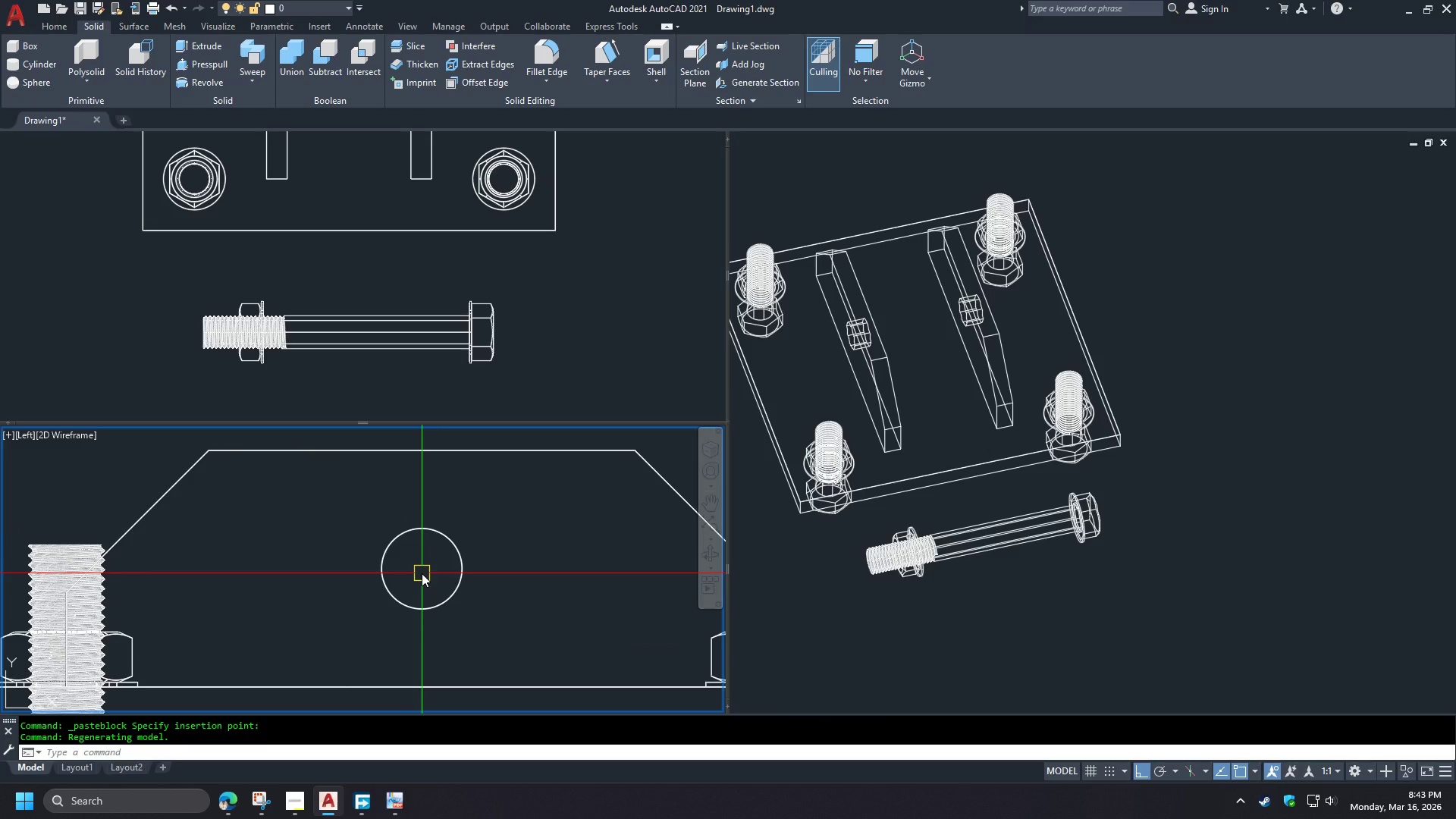 
scroll: coordinate [418, 572], scroll_direction: up, amount: 1.0
 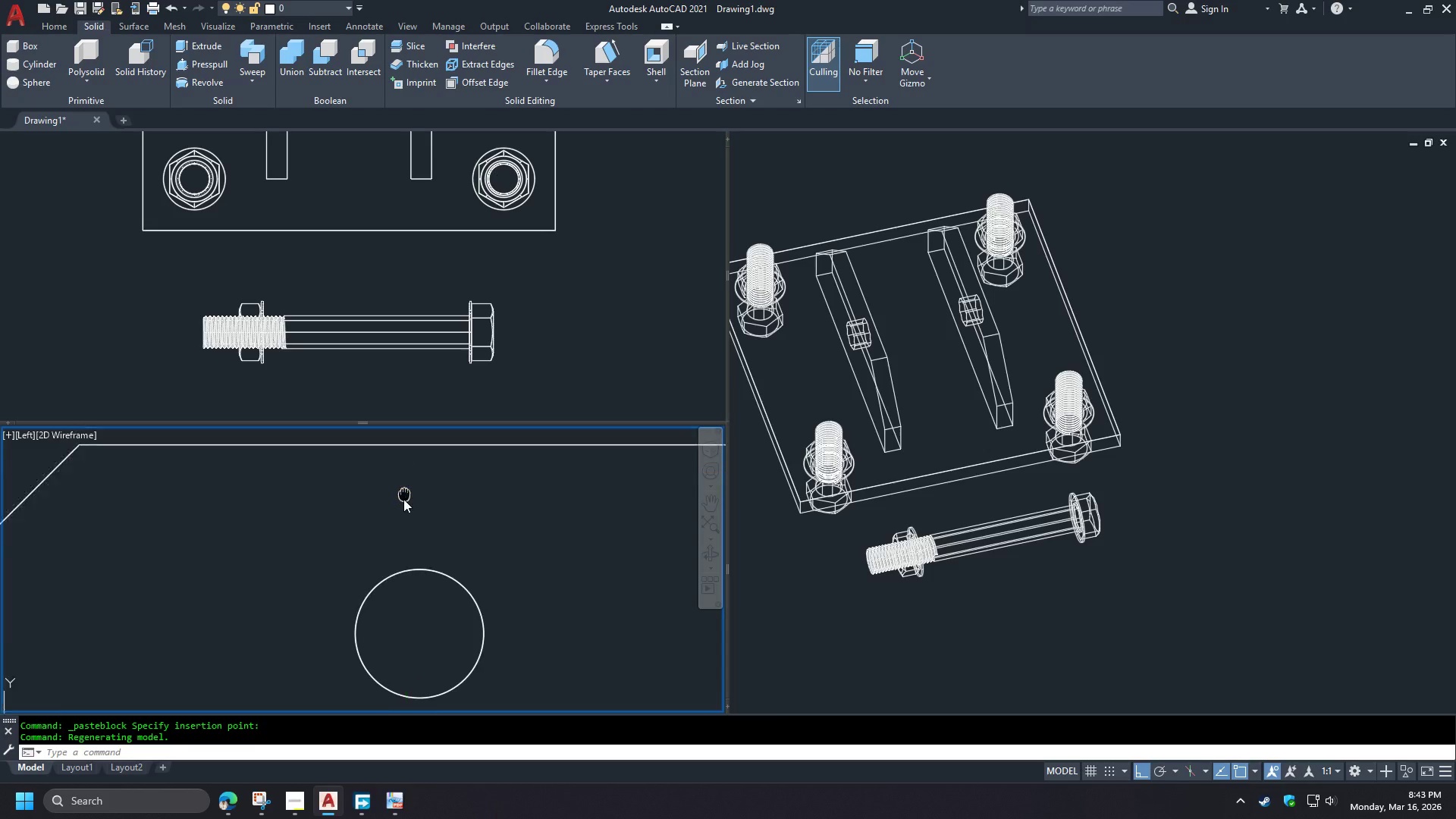 
type(rec )
 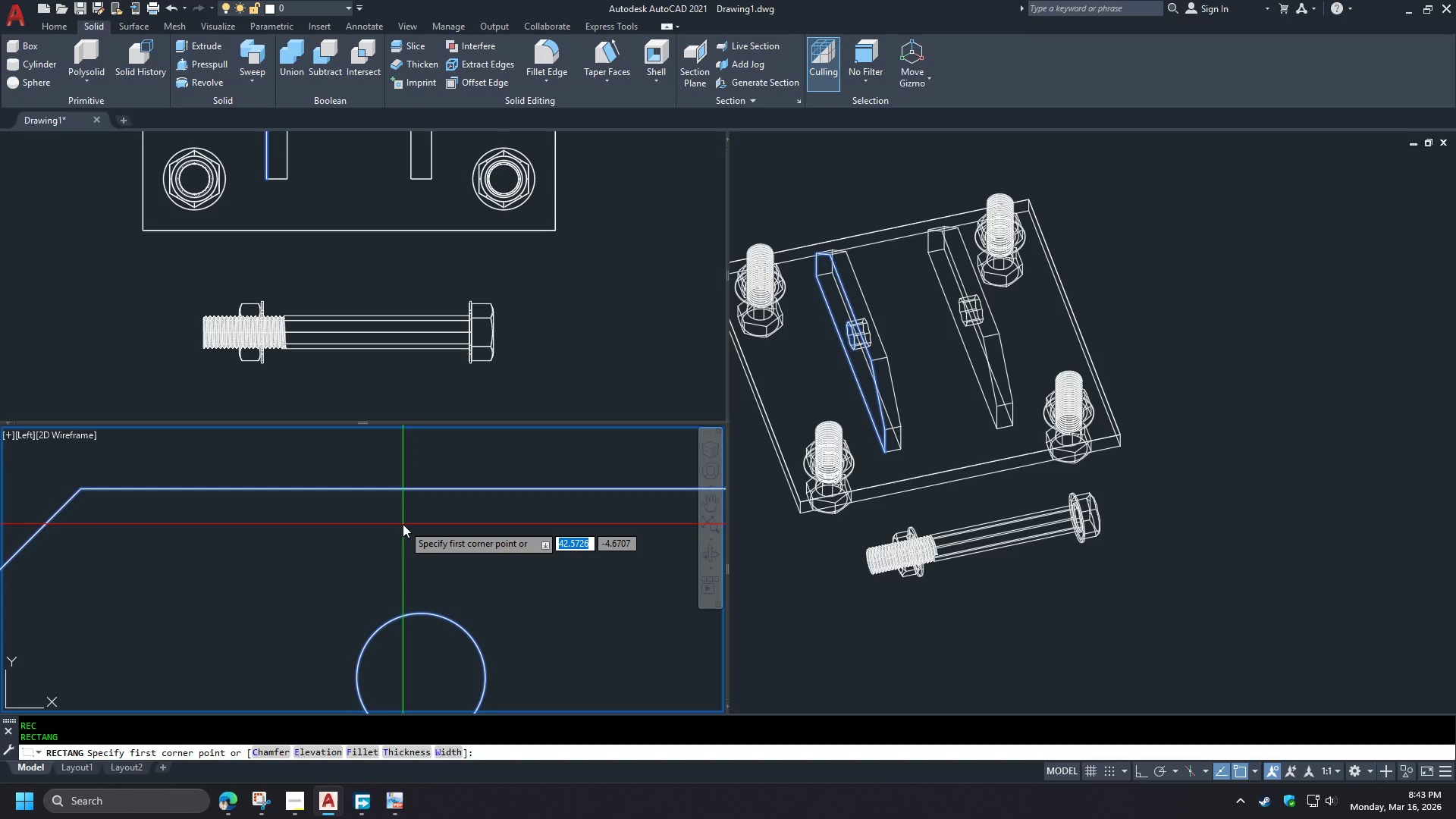 
wait(8.45)
 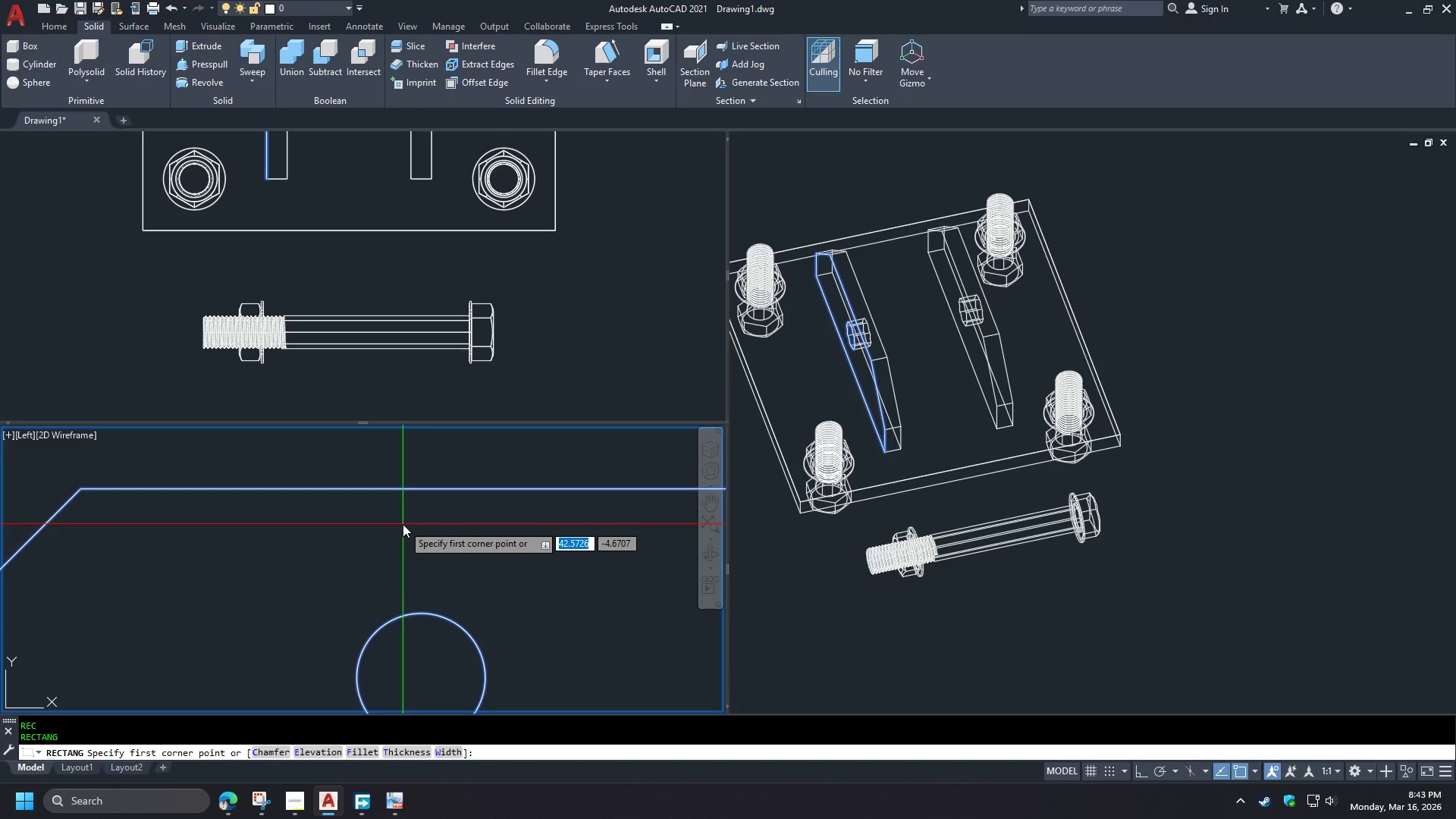 
scroll: coordinate [305, 571], scroll_direction: down, amount: 1.0
 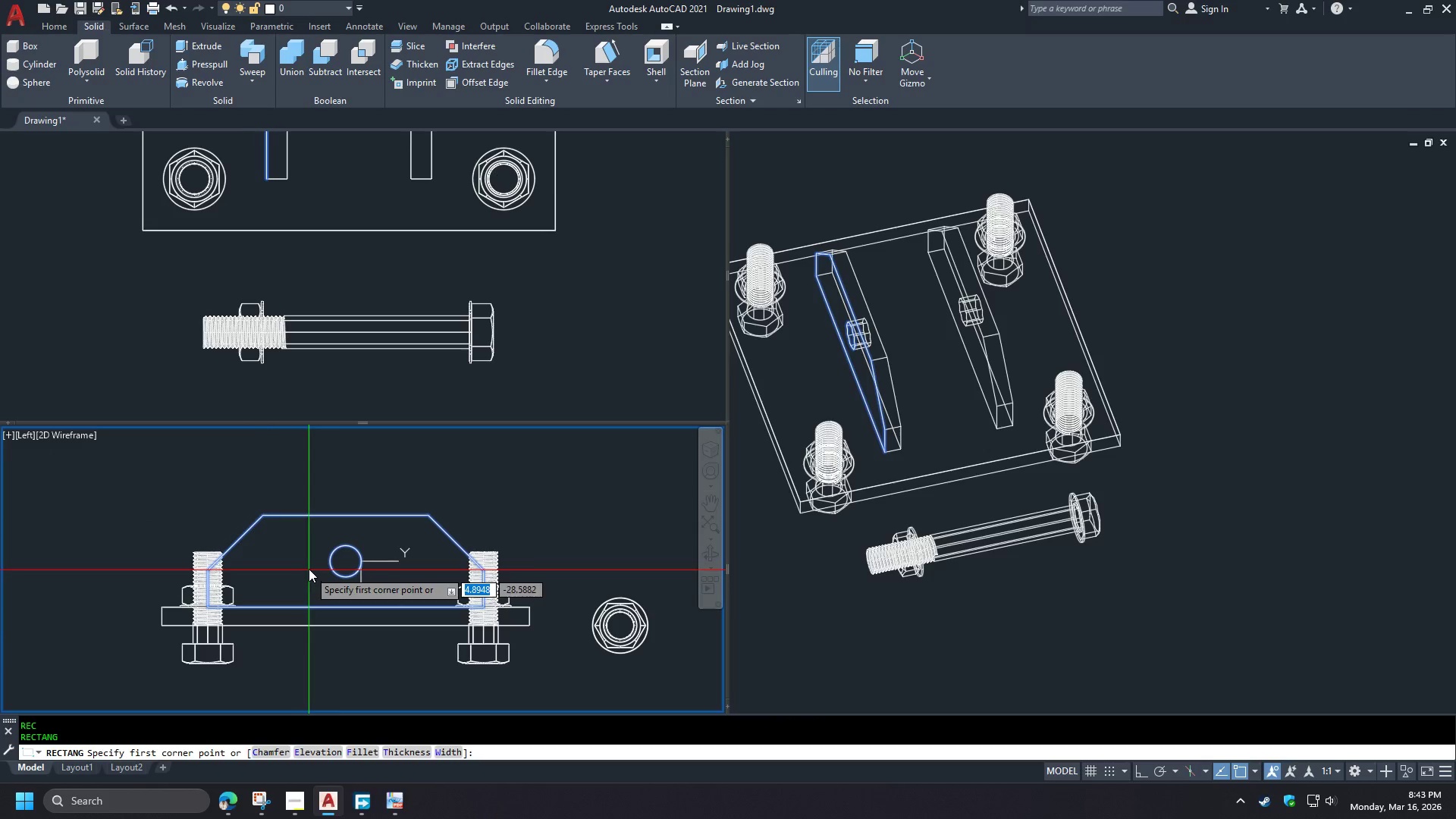 
scroll: coordinate [287, 491], scroll_direction: up, amount: 2.0
 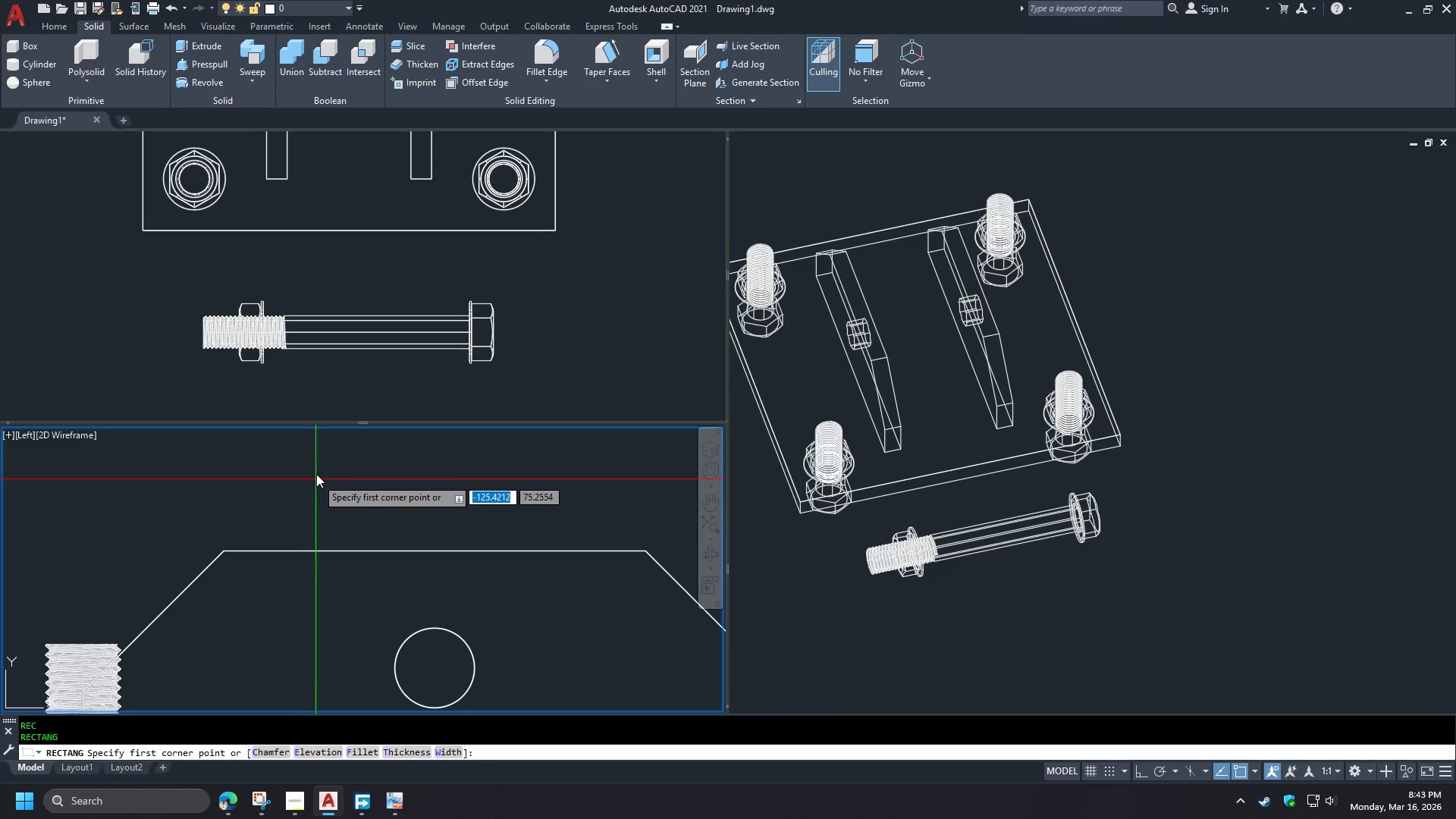 
left_click_drag(start_coordinate=[309, 460], to_coordinate=[315, 471])
 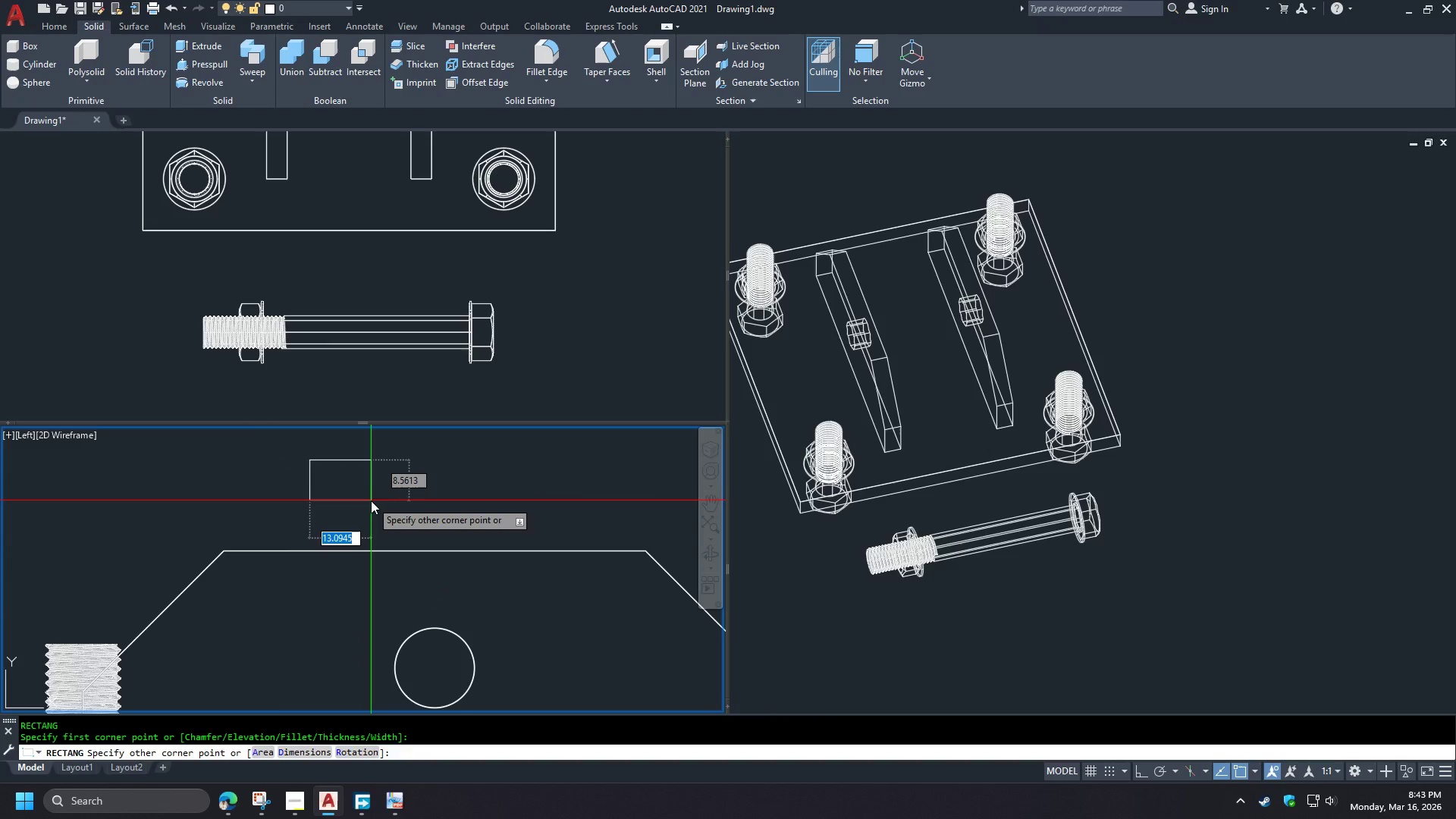 
key(Escape)
 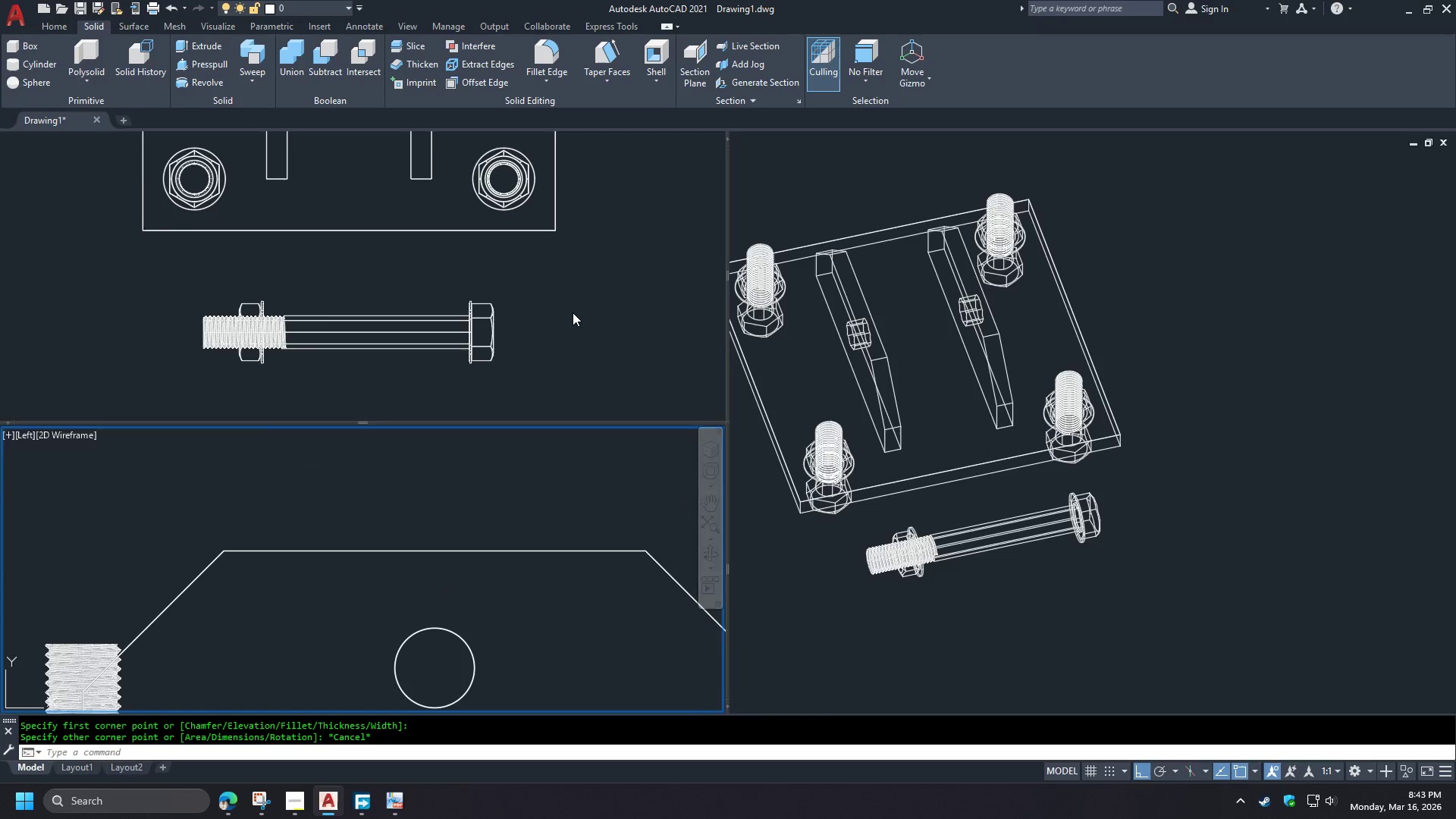 
left_click([573, 312])
 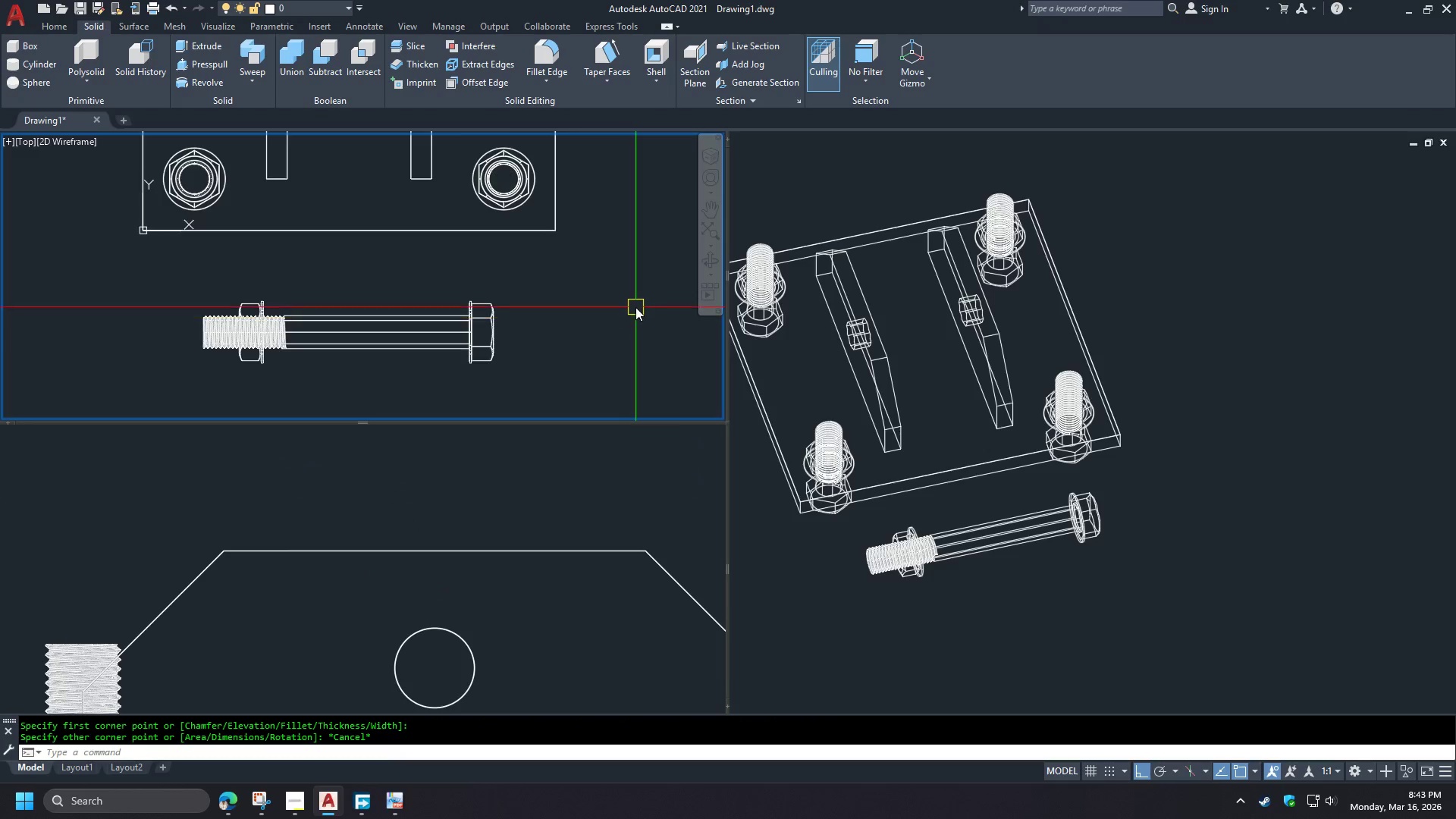 
type(re)
 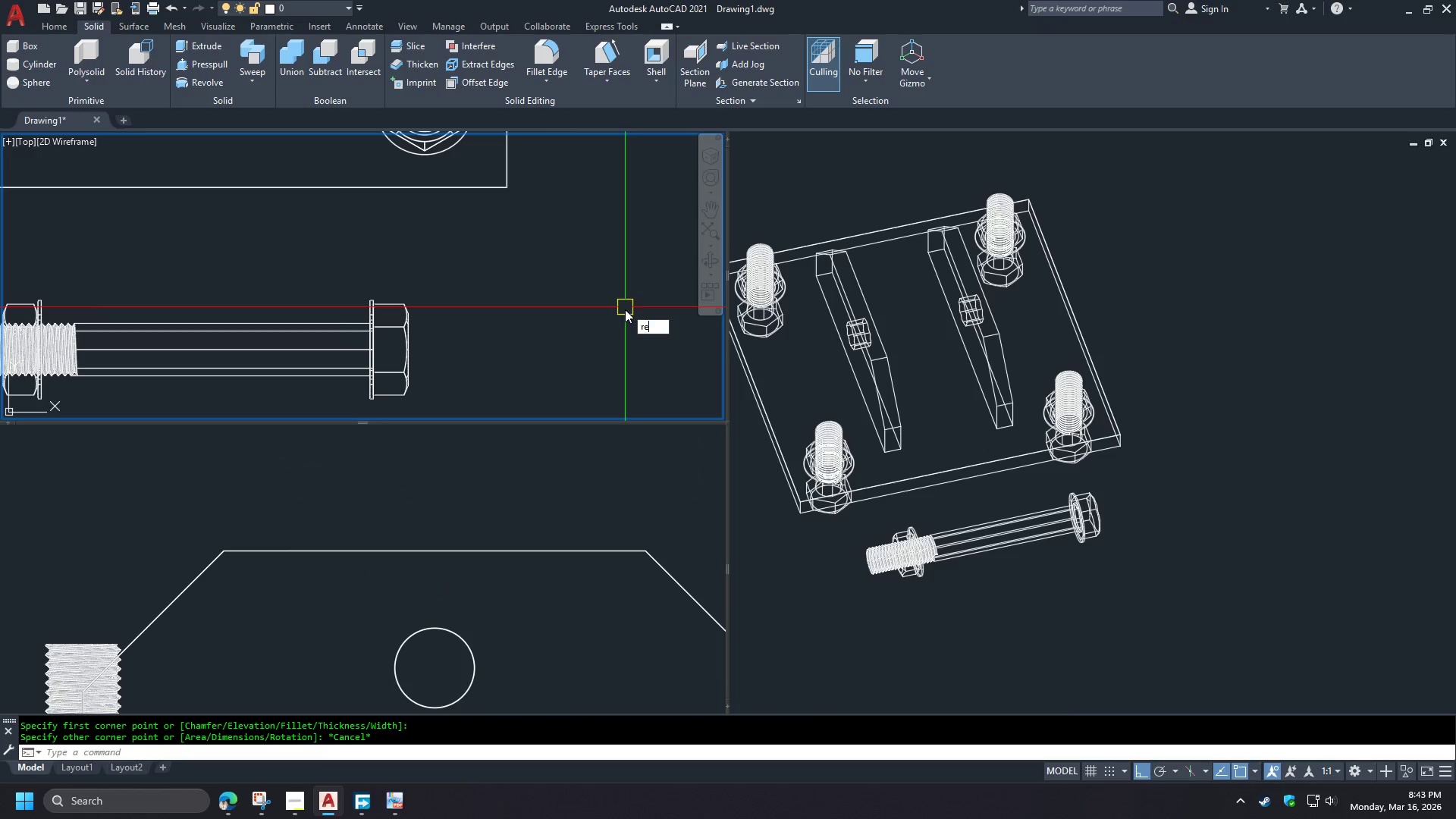 
scroll: coordinate [635, 303], scroll_direction: up, amount: 1.0
 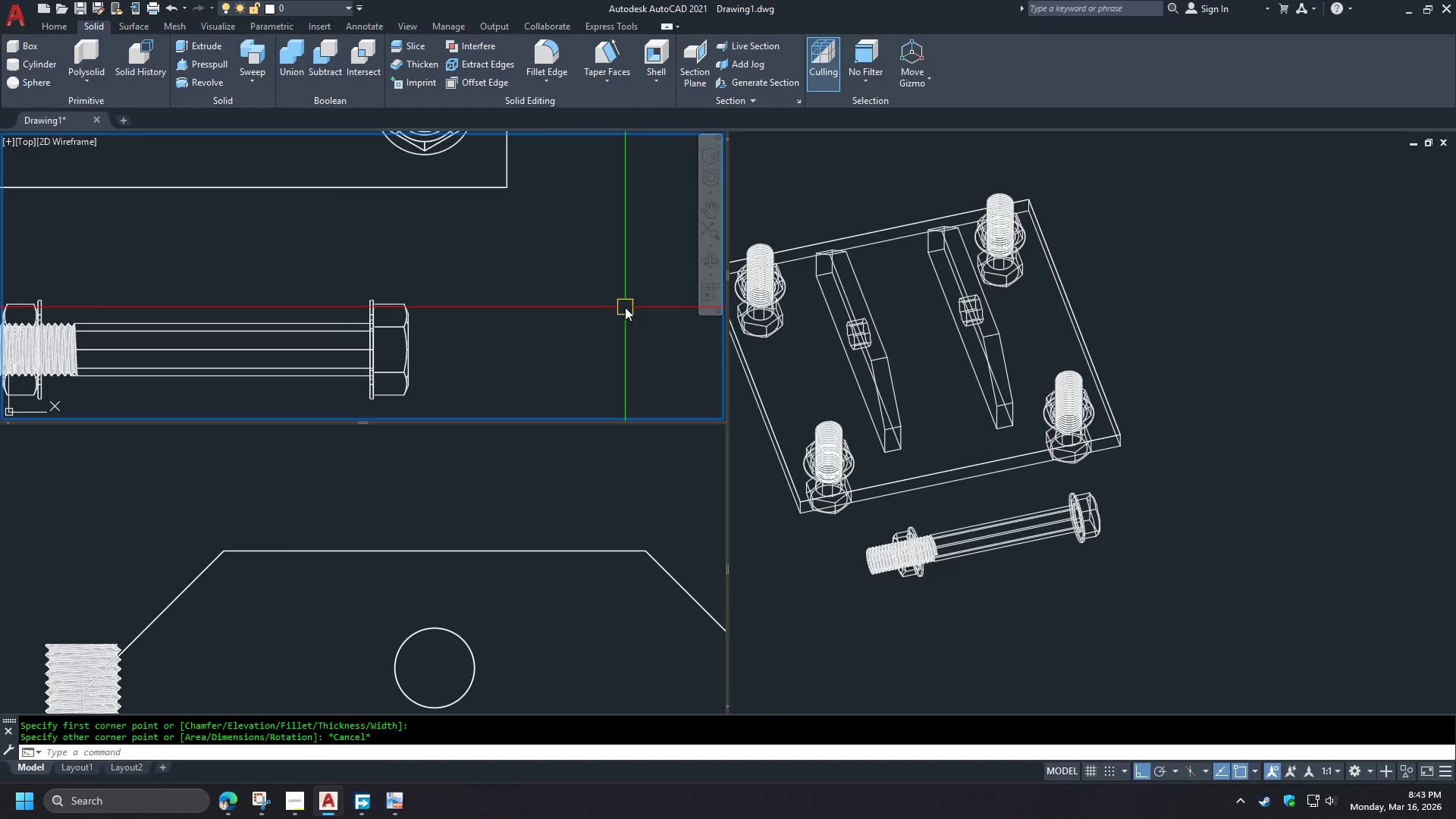 
key(C)
 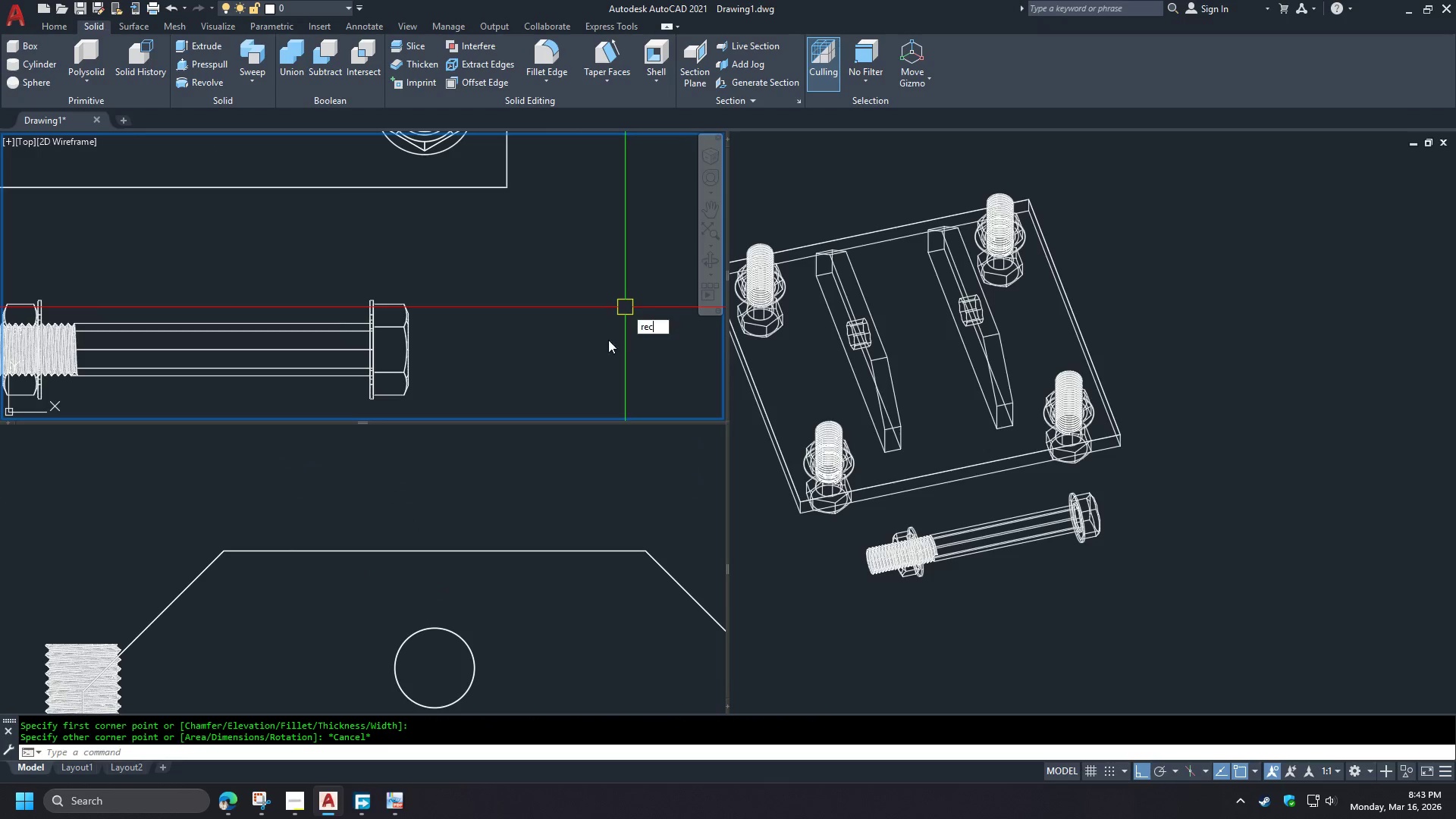 
key(Space)
 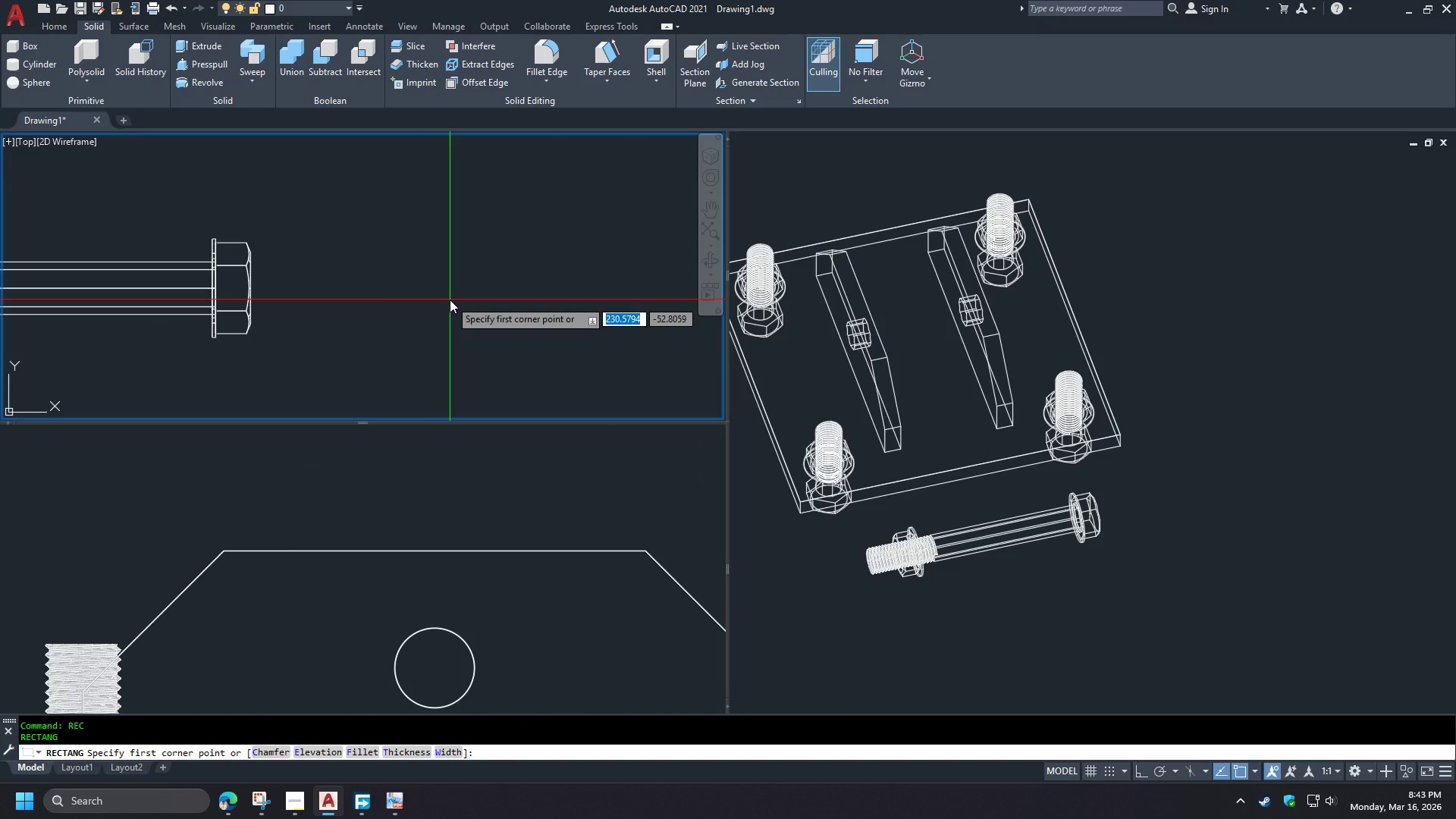 
key(Escape)
 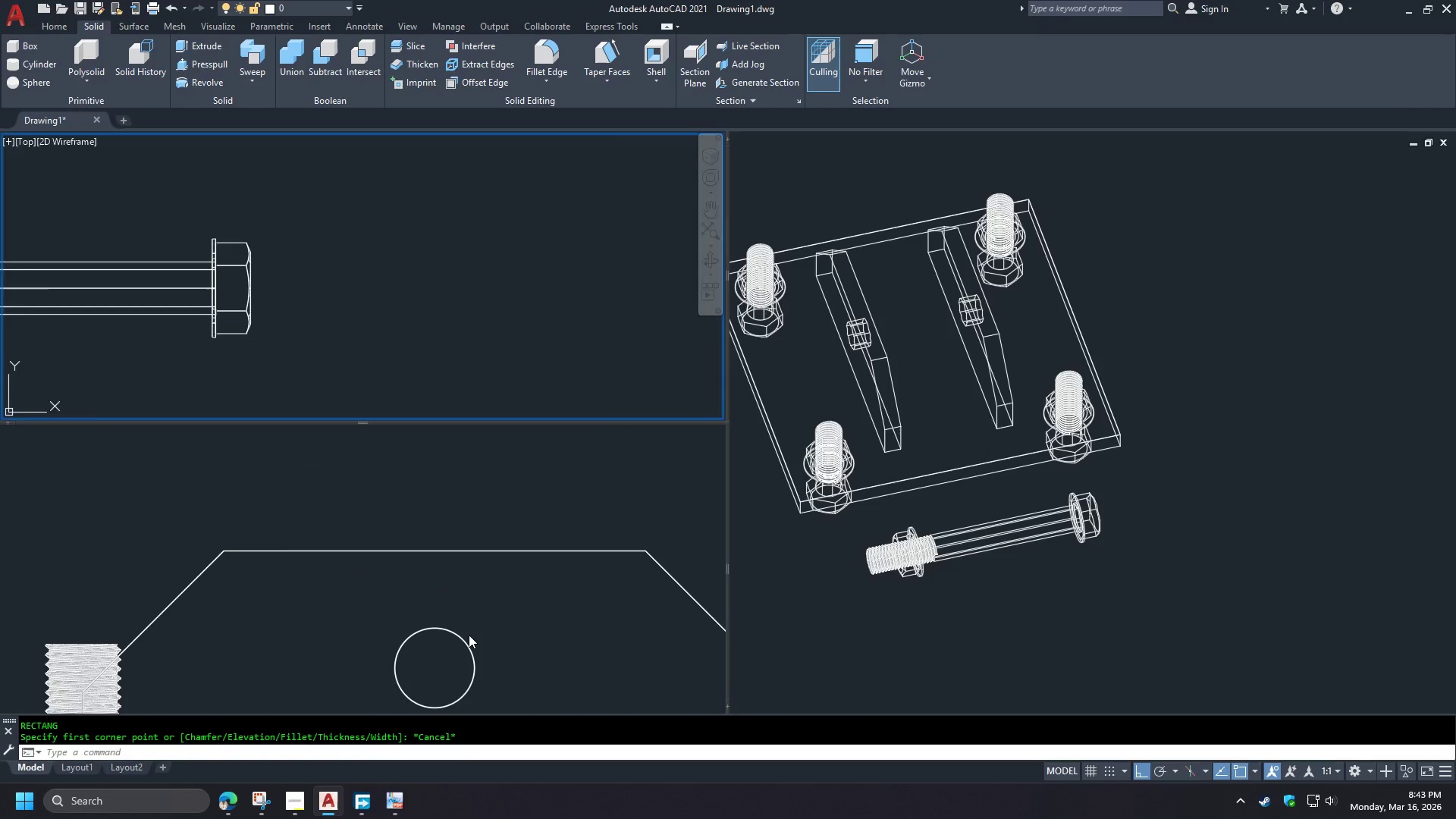 
left_click([469, 635])
 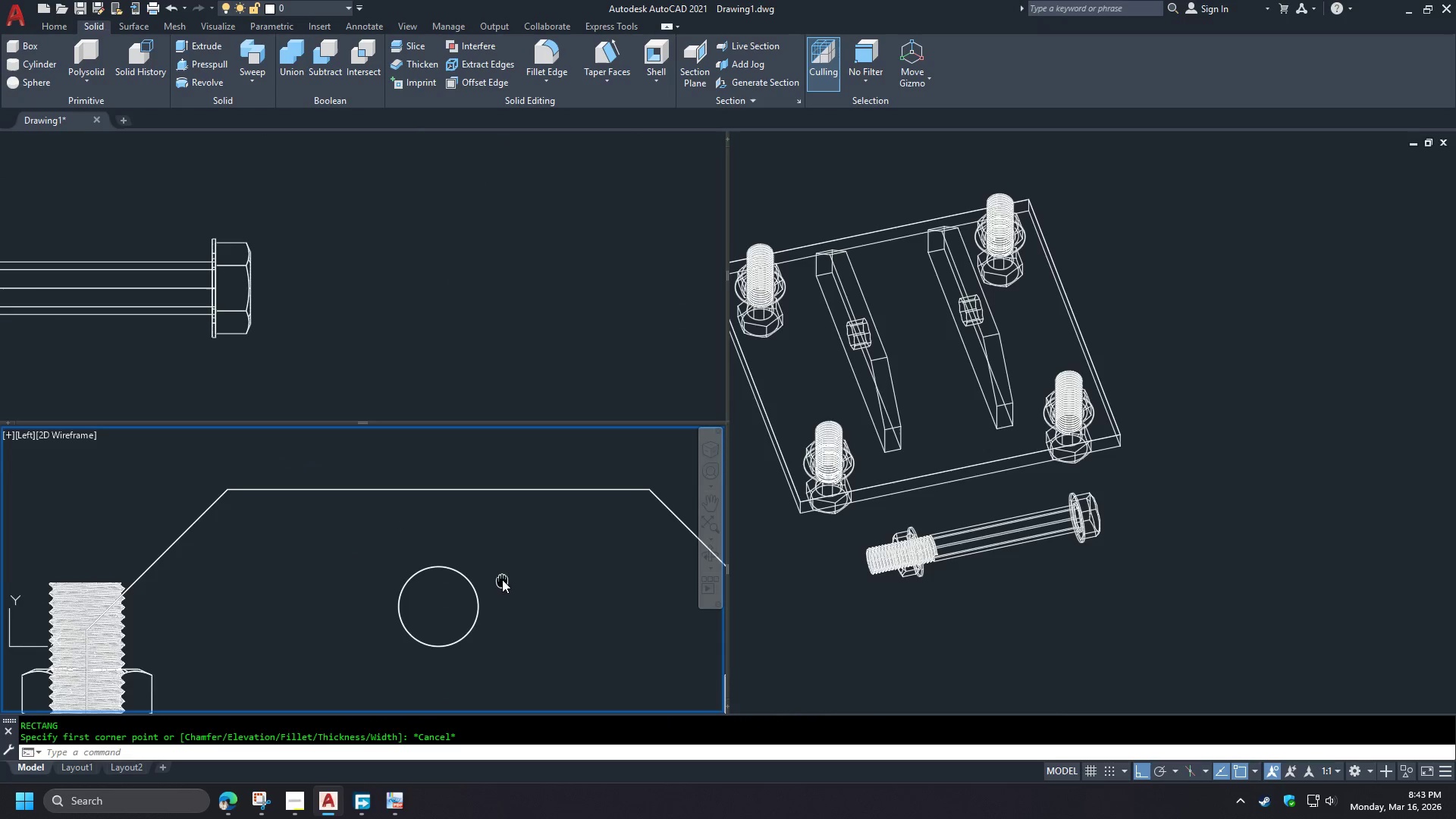 
type(cd)
key(Escape)
type(d)
 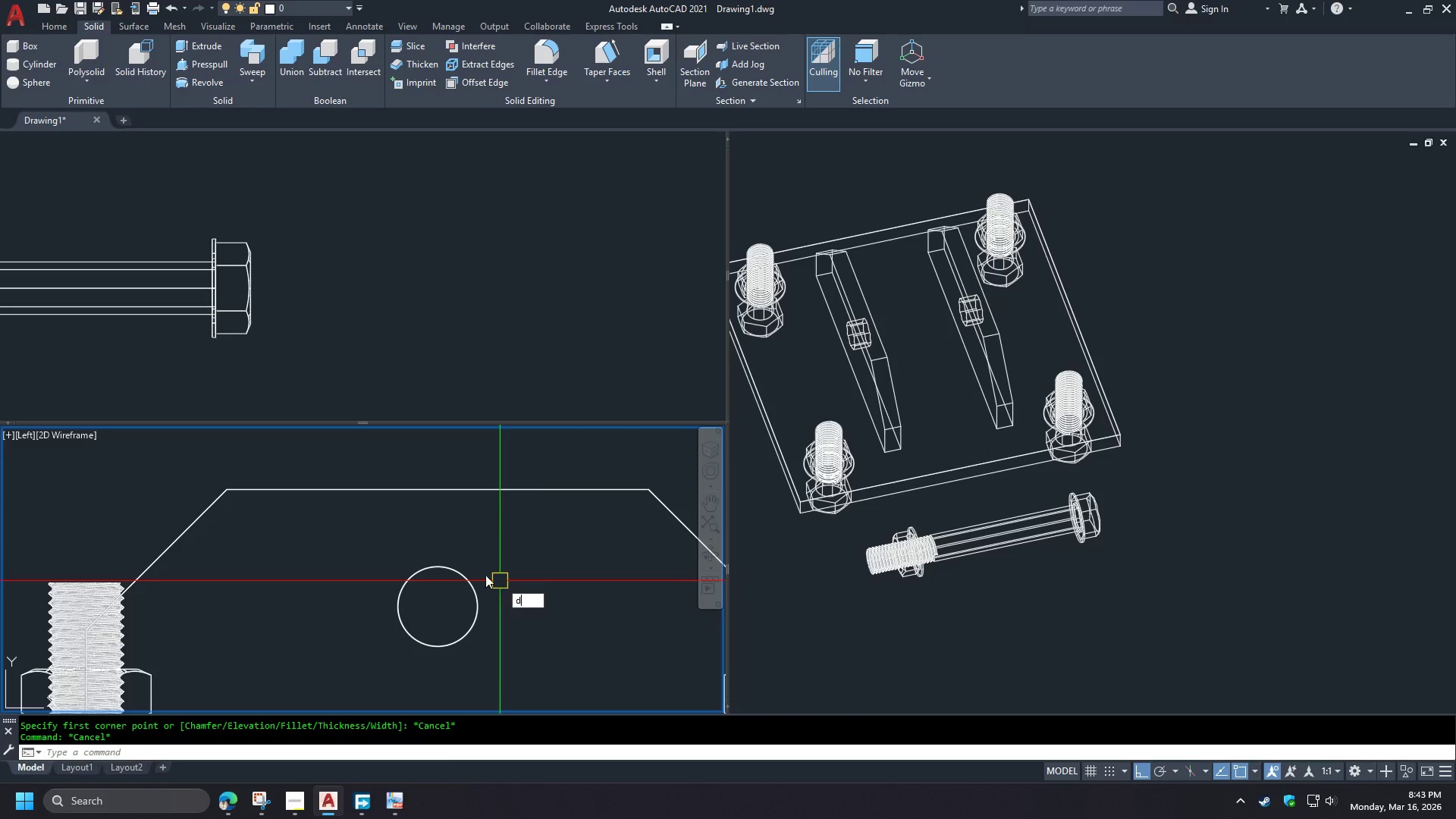 
key(I)
 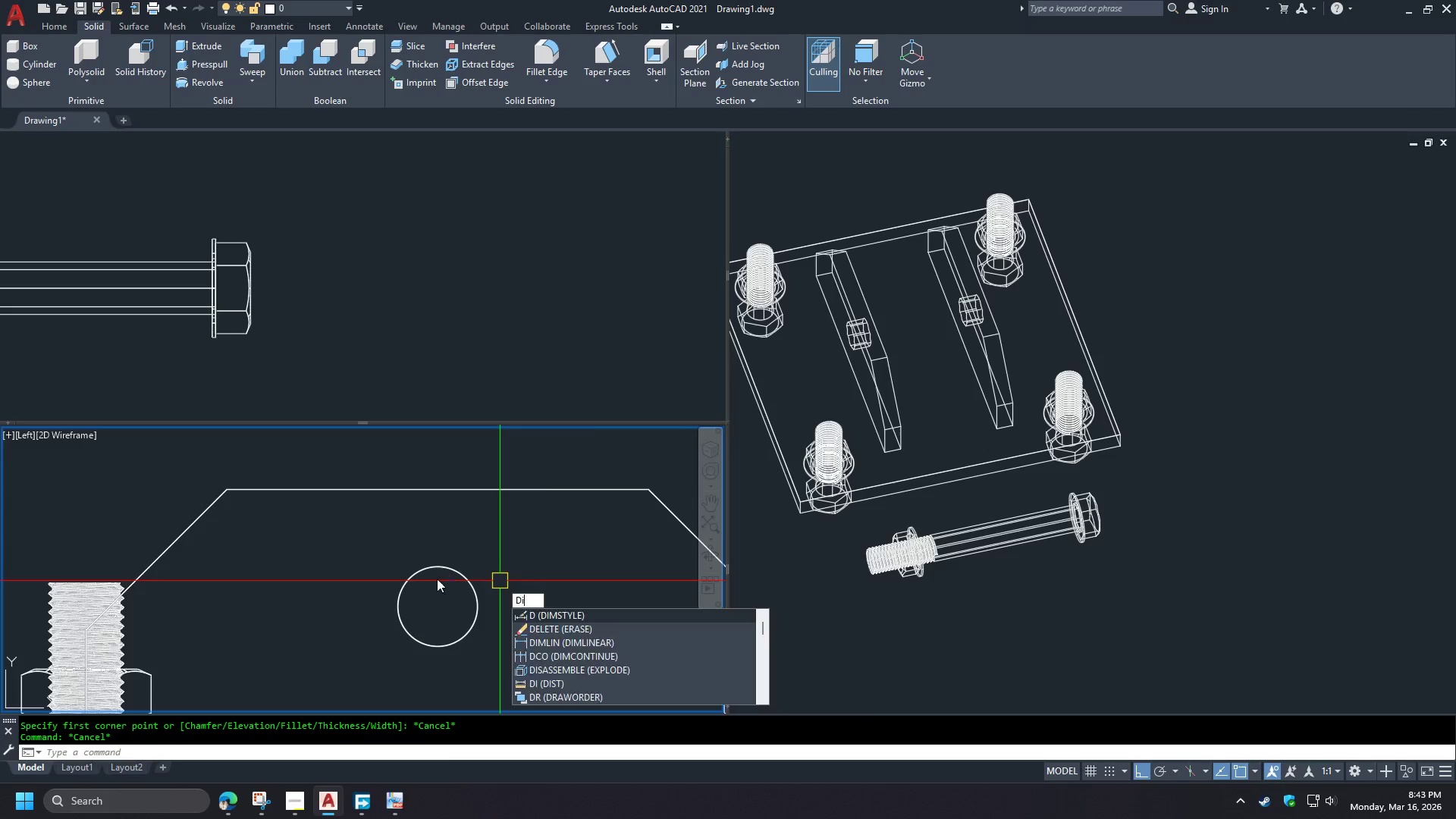 
key(Space)
 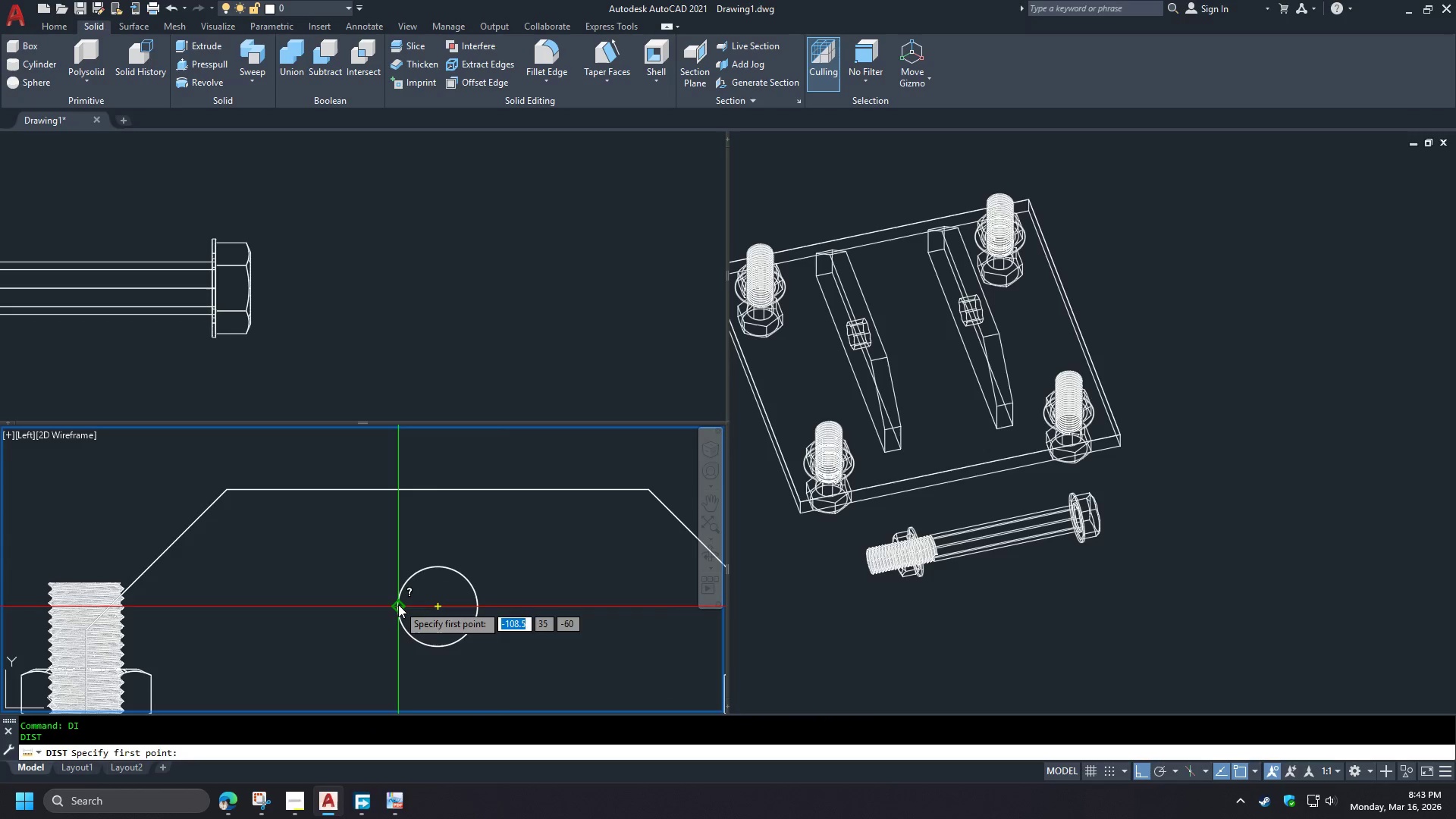 
left_click_drag(start_coordinate=[398, 604], to_coordinate=[413, 607])
 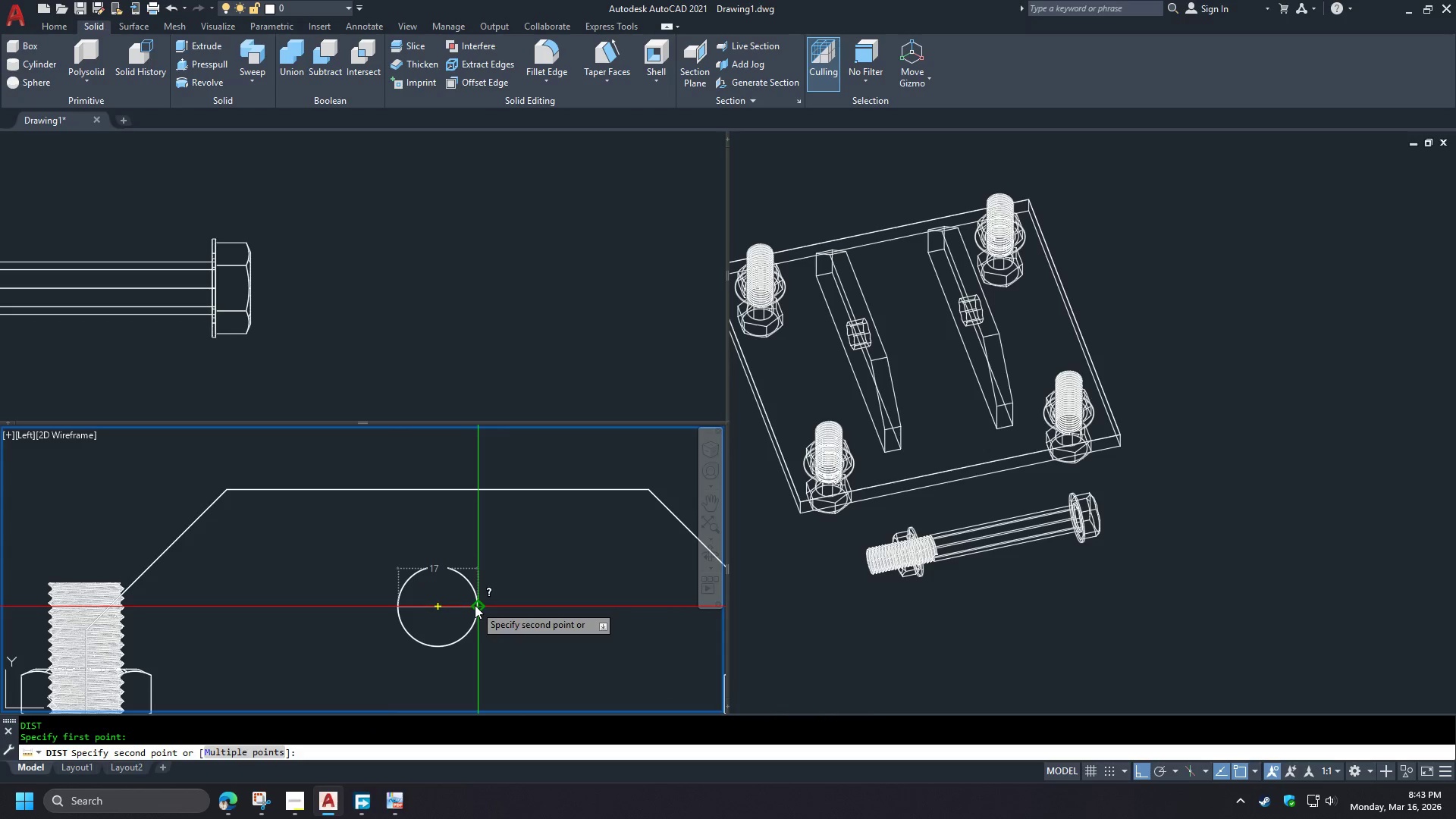 
key(Escape)
 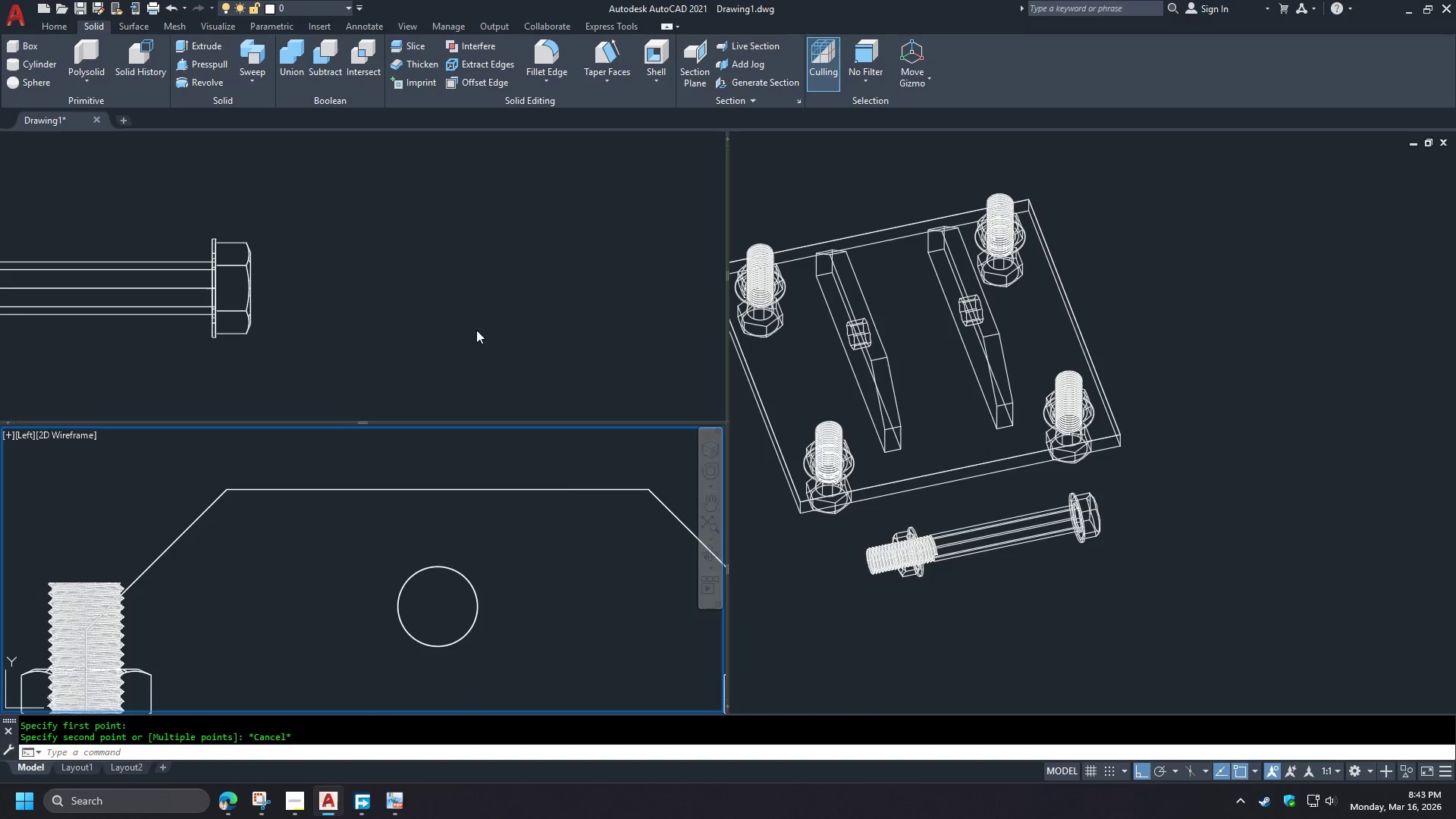 
left_click([476, 329])
 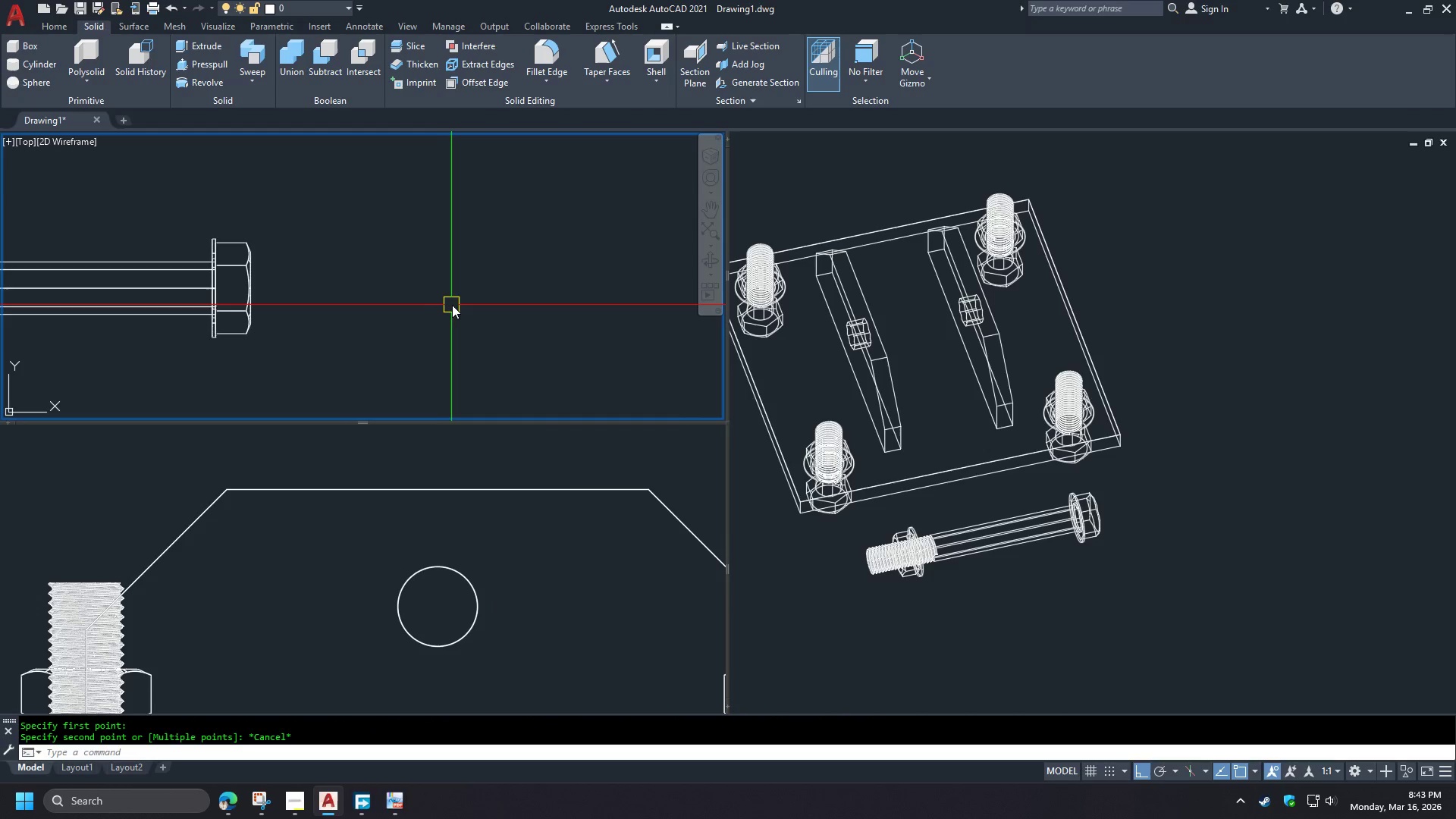 
key(C)
 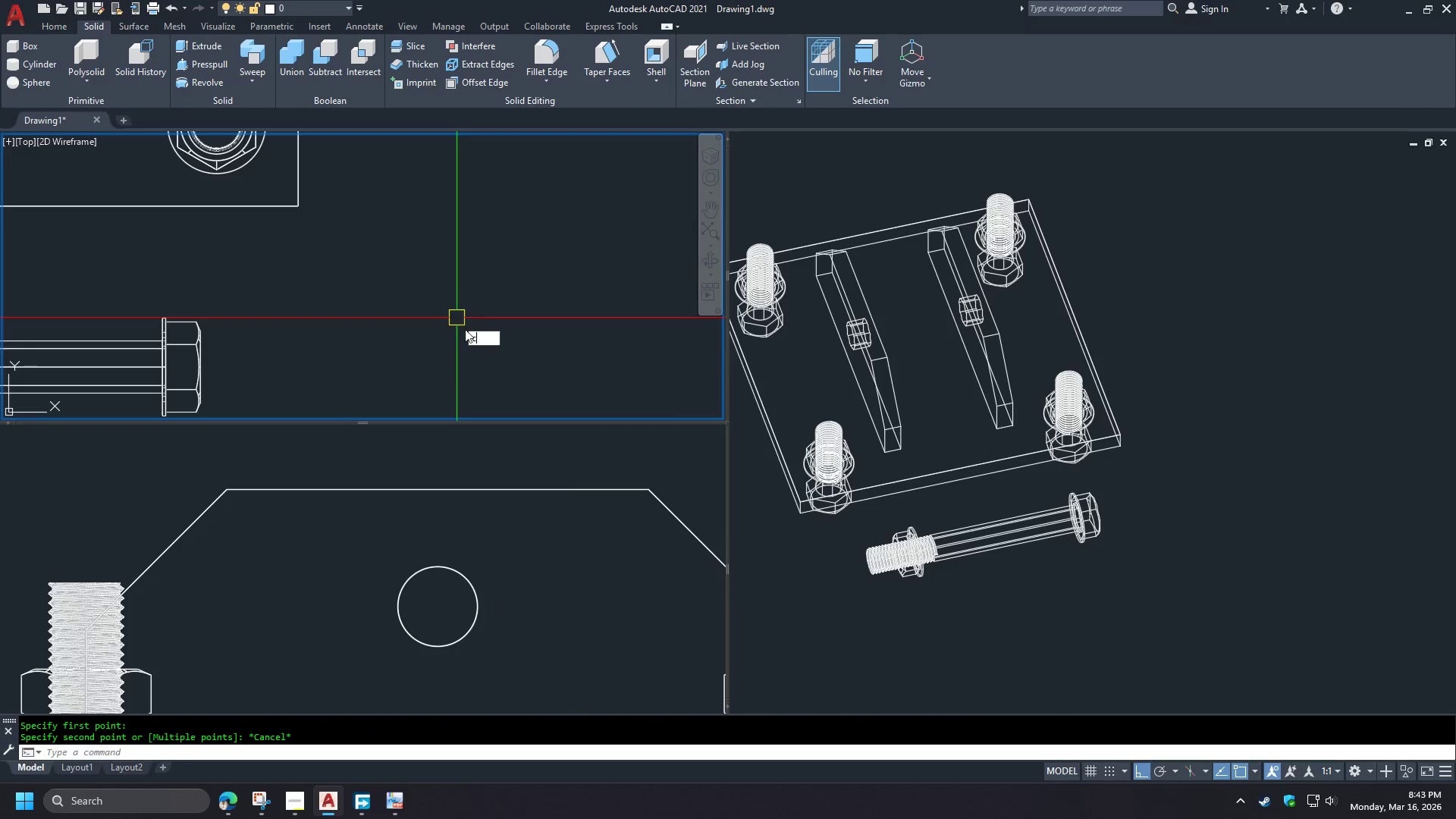 
scroll: coordinate [487, 251], scroll_direction: none, amount: 0.0
 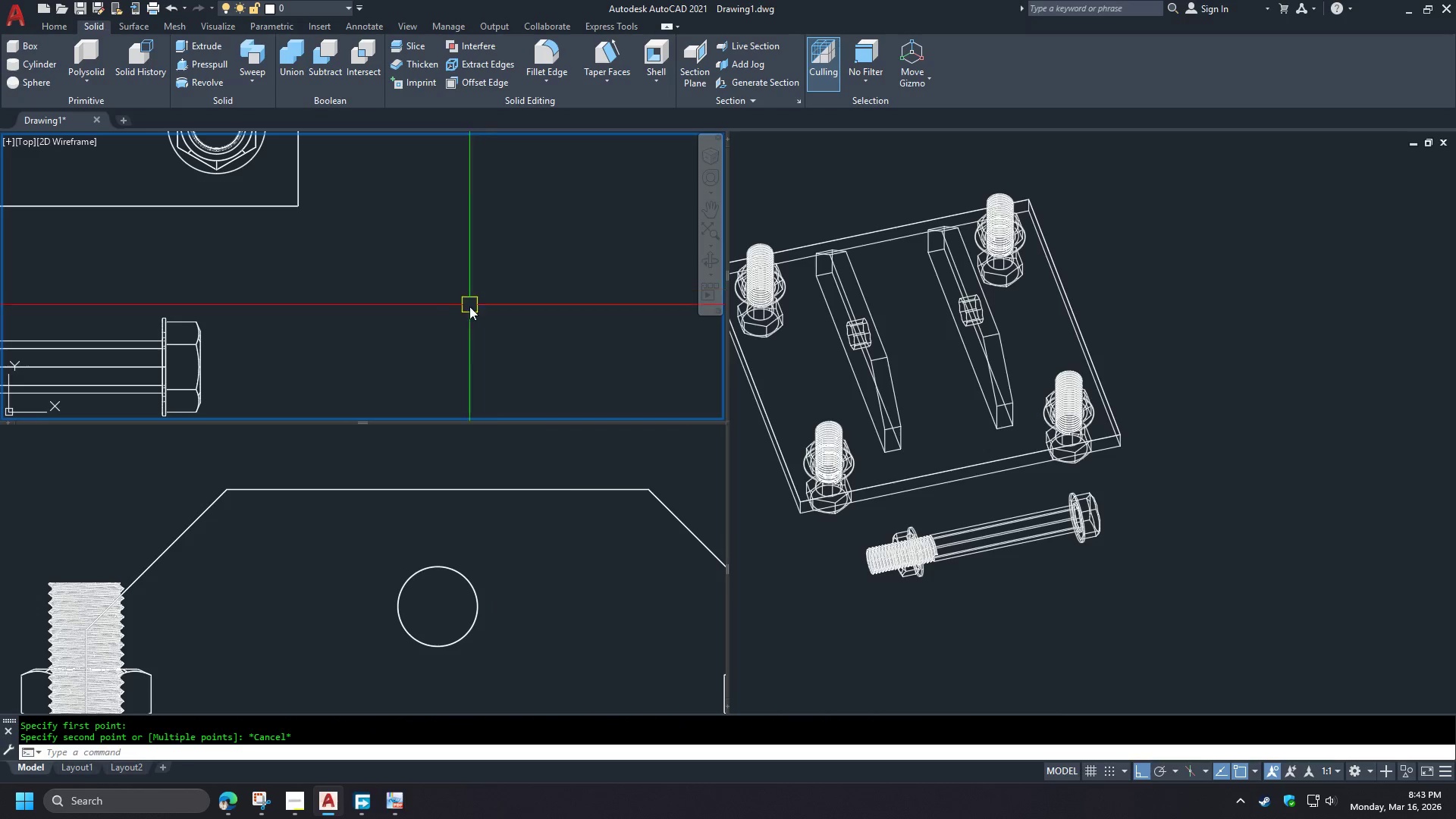 
key(Space)
 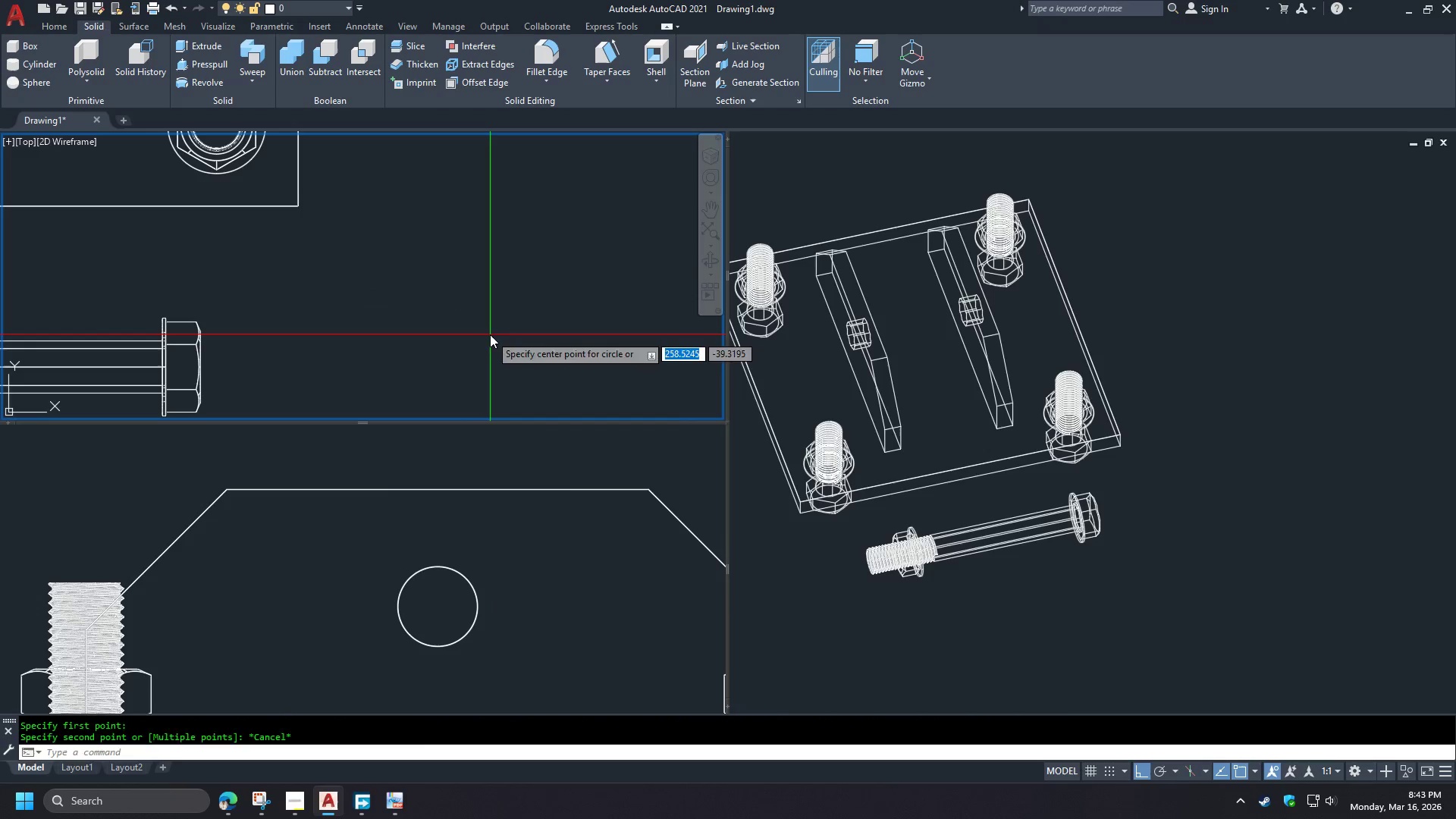 
left_click_drag(start_coordinate=[490, 334], to_coordinate=[491, 340])
 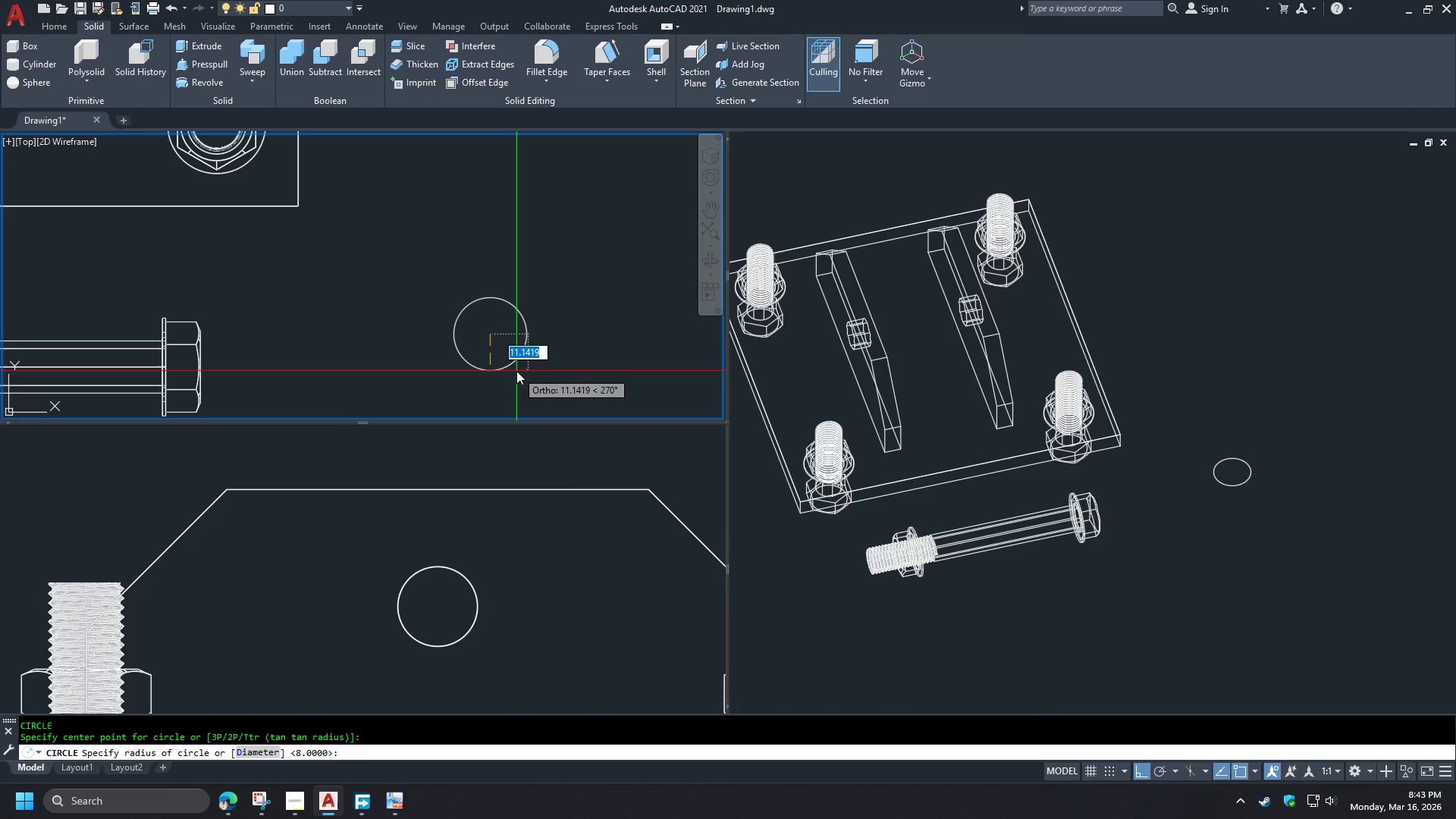 
key(D)
 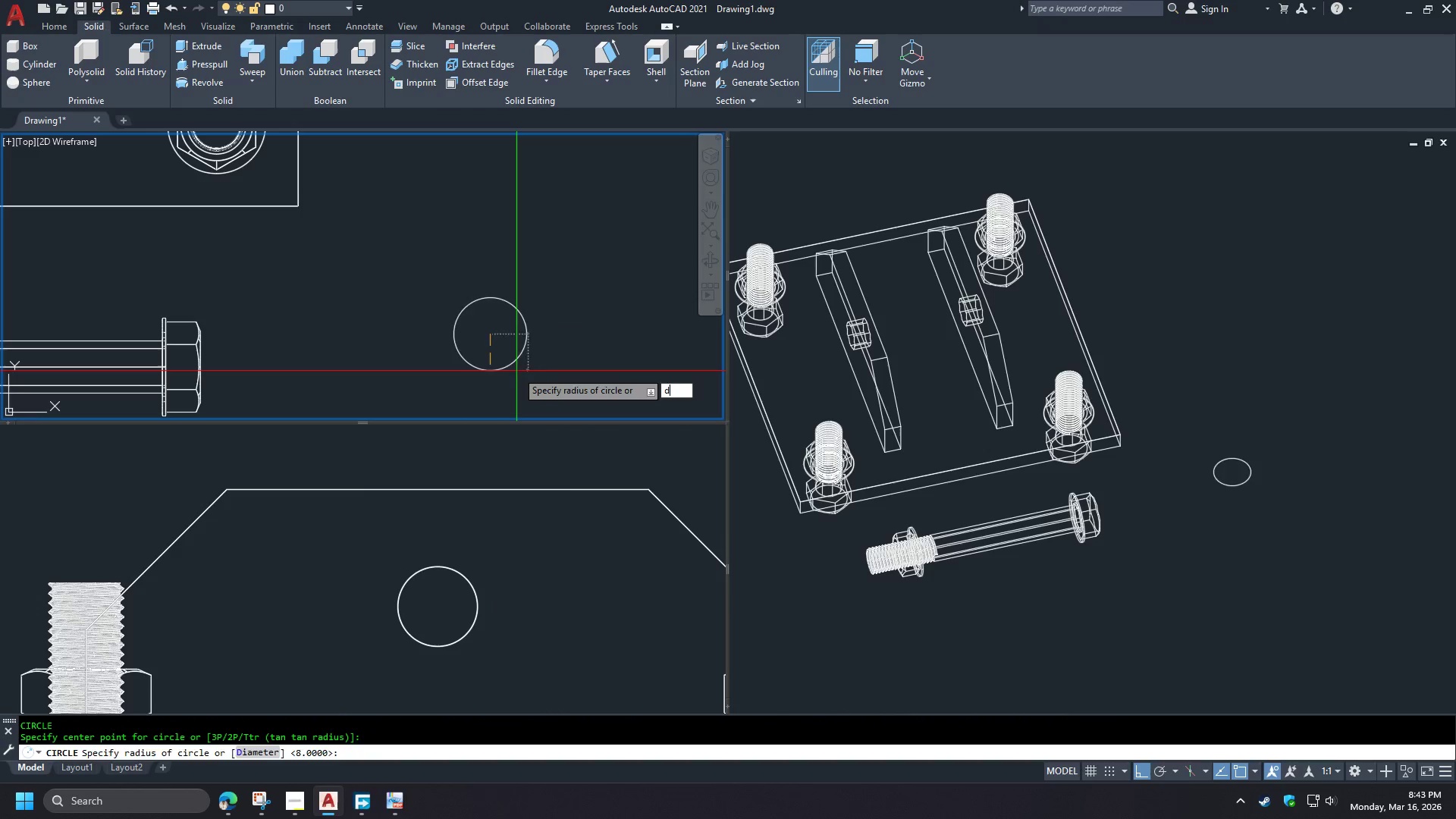 
key(Space)
 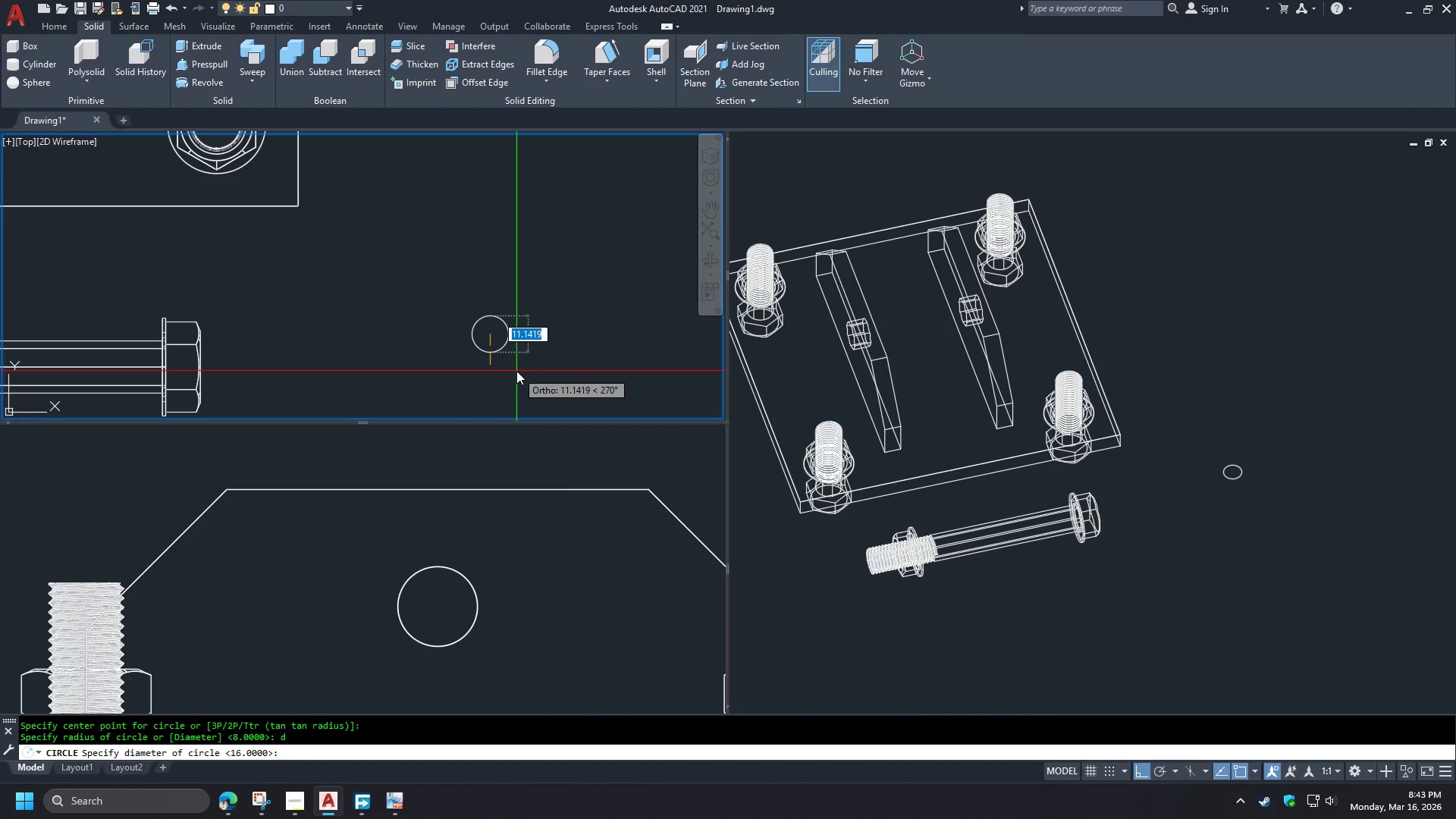 
key(Numpad1)
 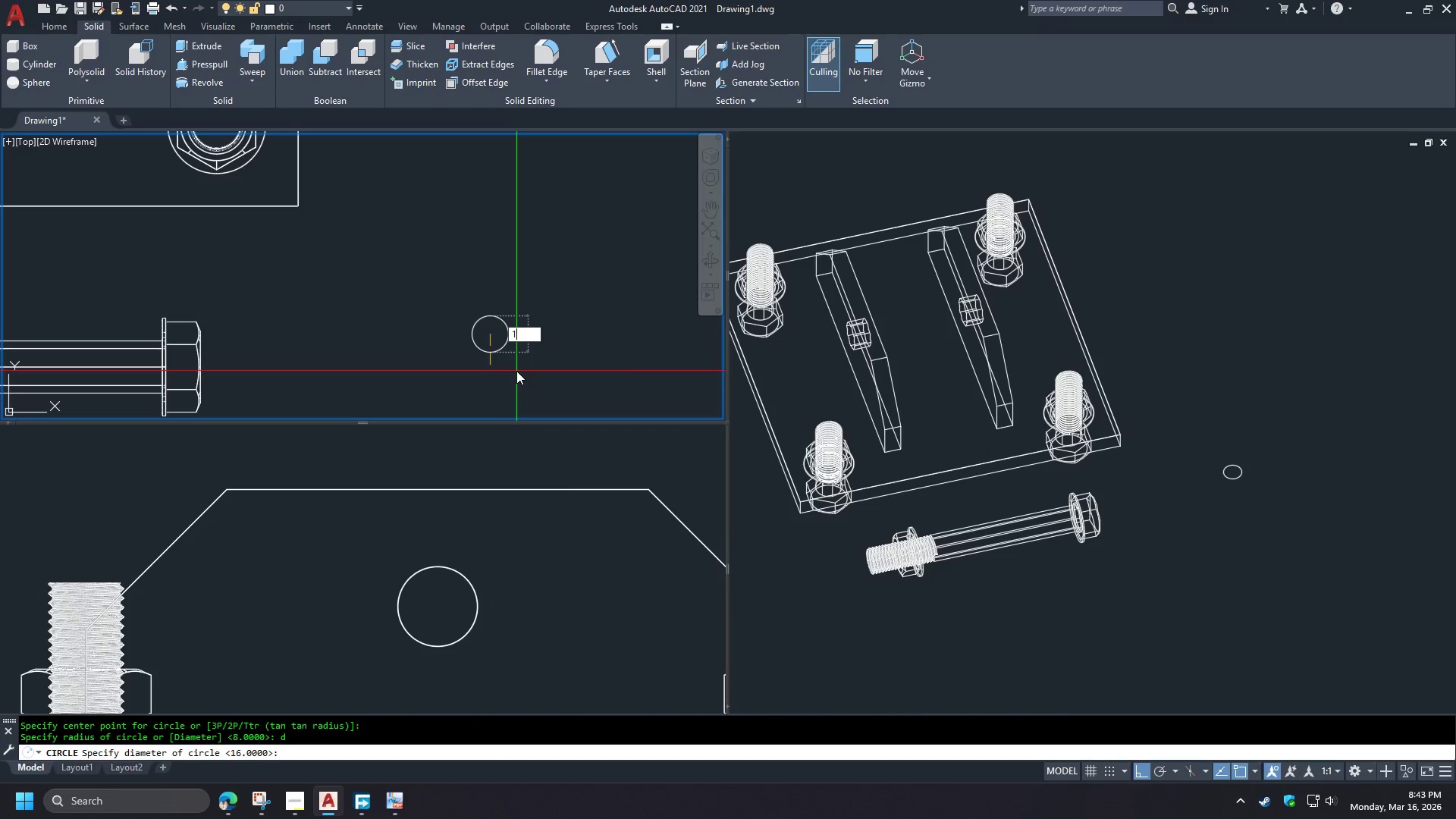 
key(Numpad7)
 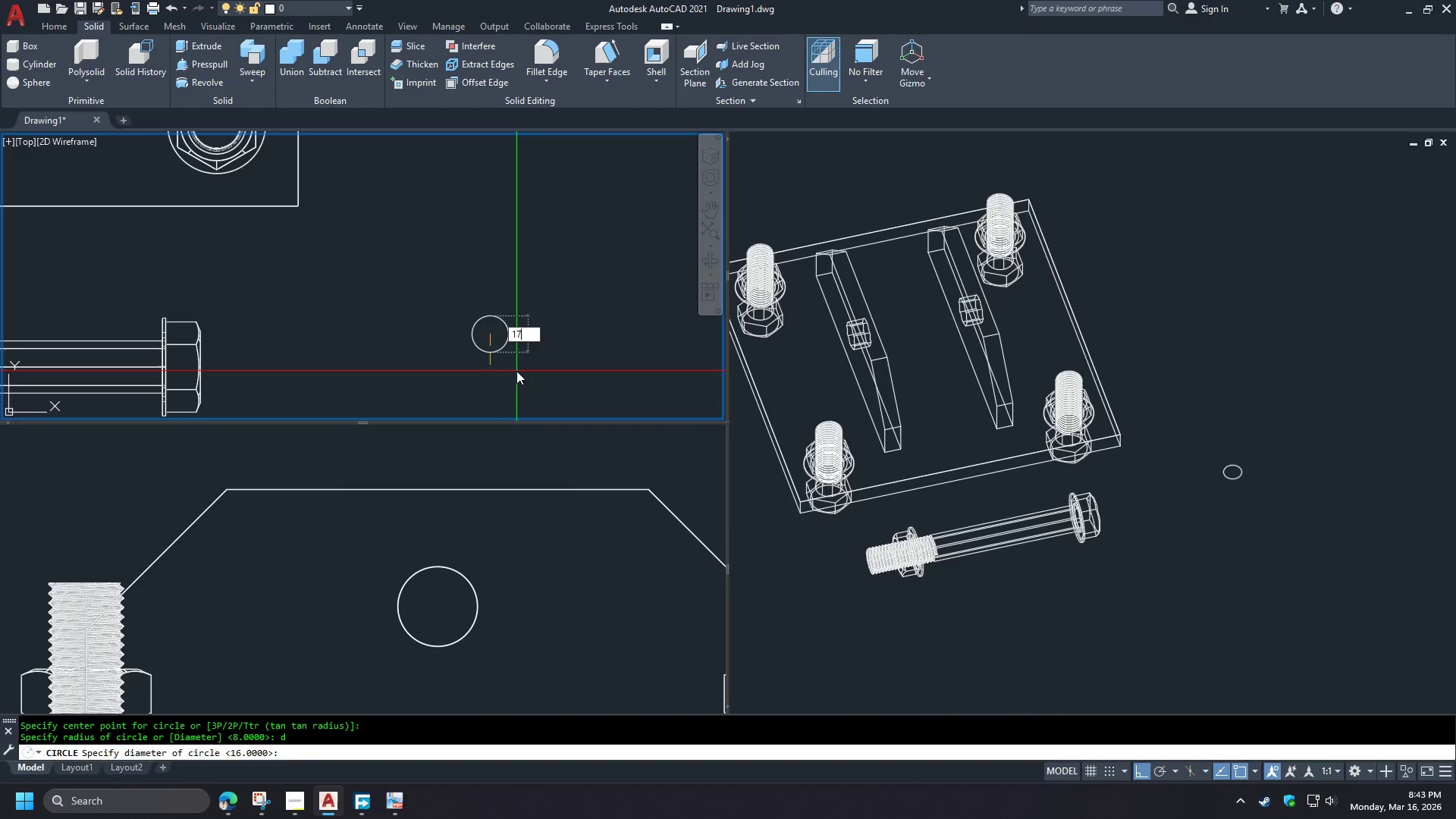 
key(Space)
 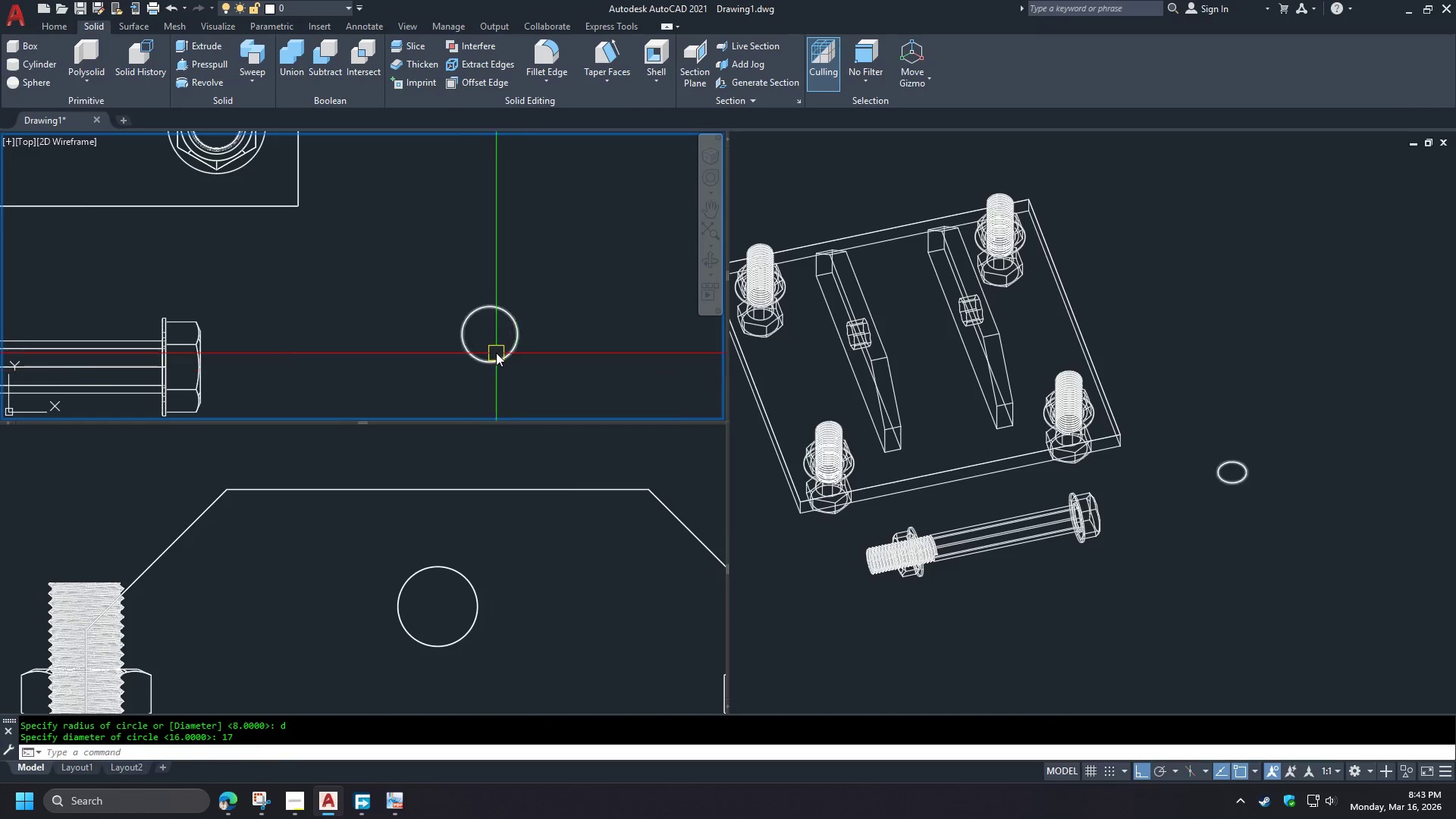 
scroll: coordinate [496, 344], scroll_direction: up, amount: 2.0
 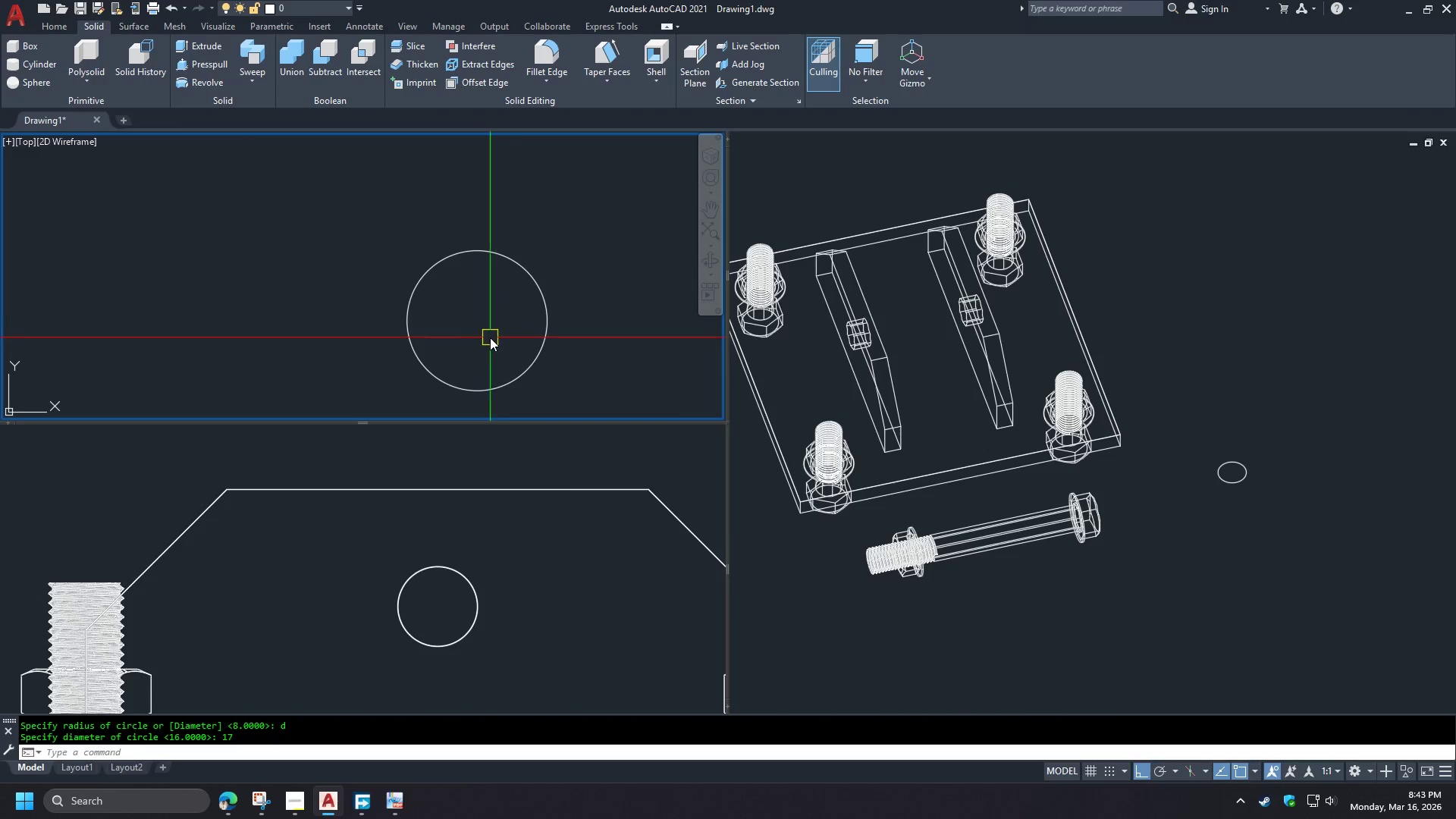 
type(re)
 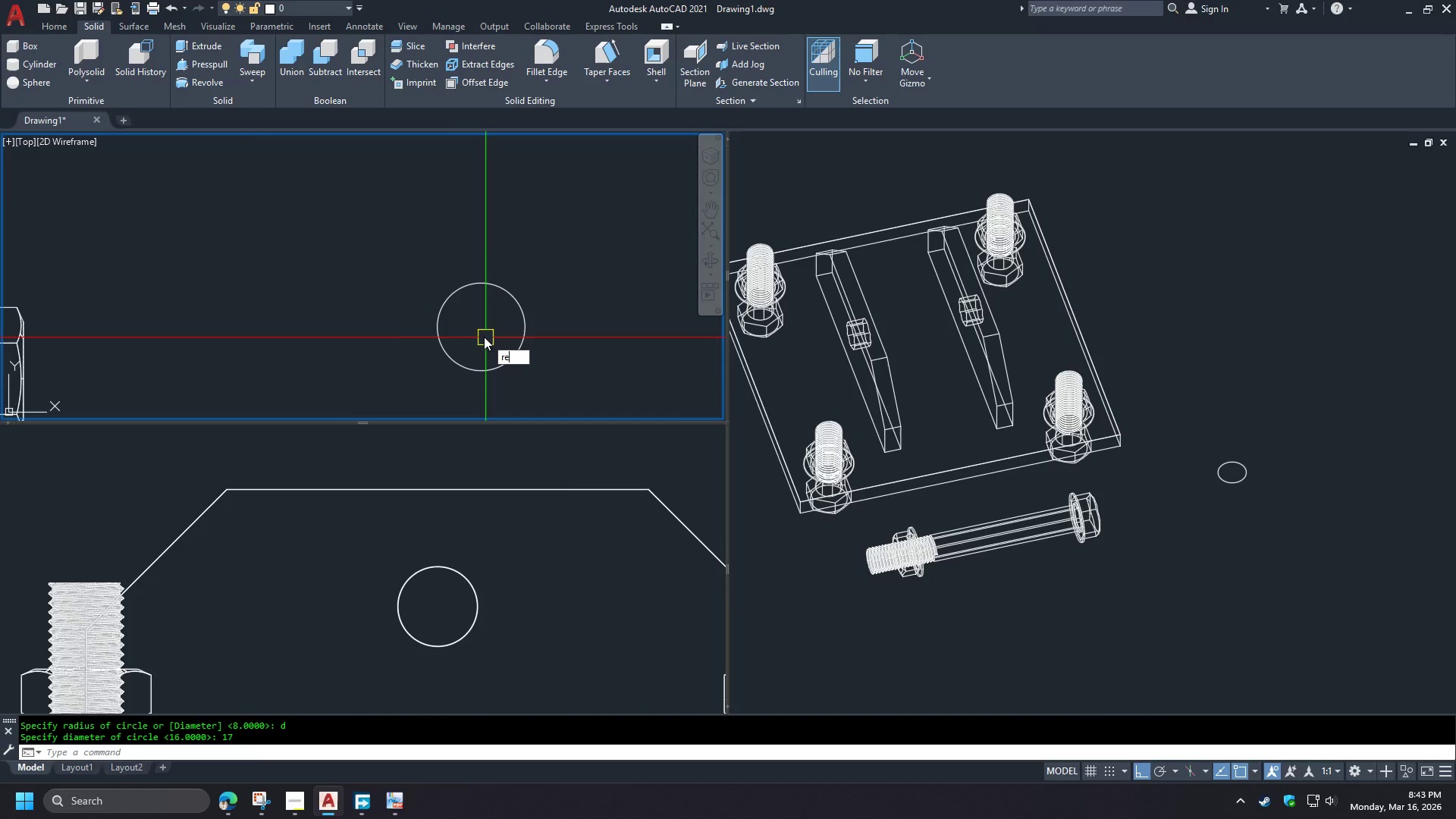 
scroll: coordinate [488, 337], scroll_direction: down, amount: 1.0
 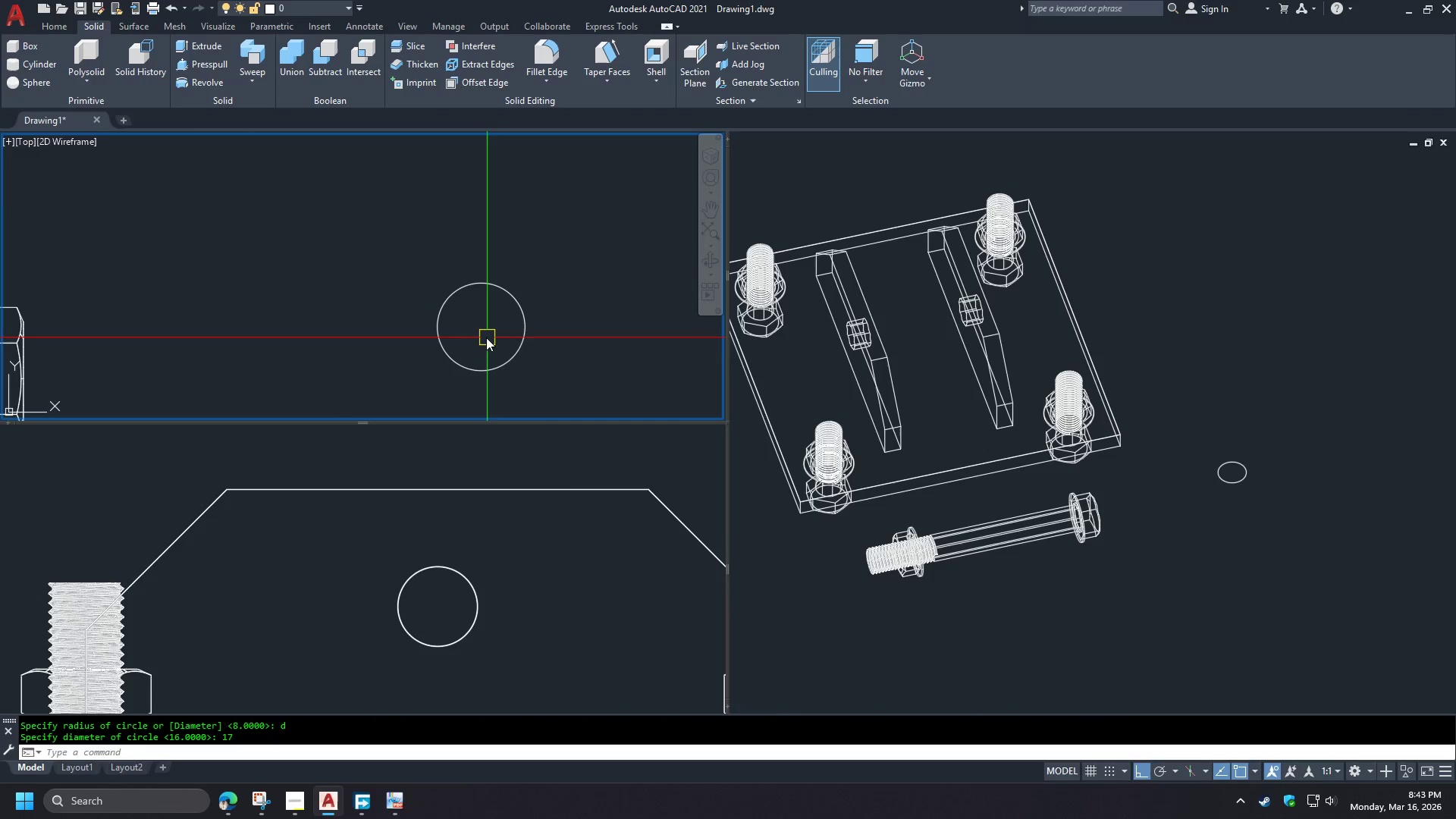 
key(C)
 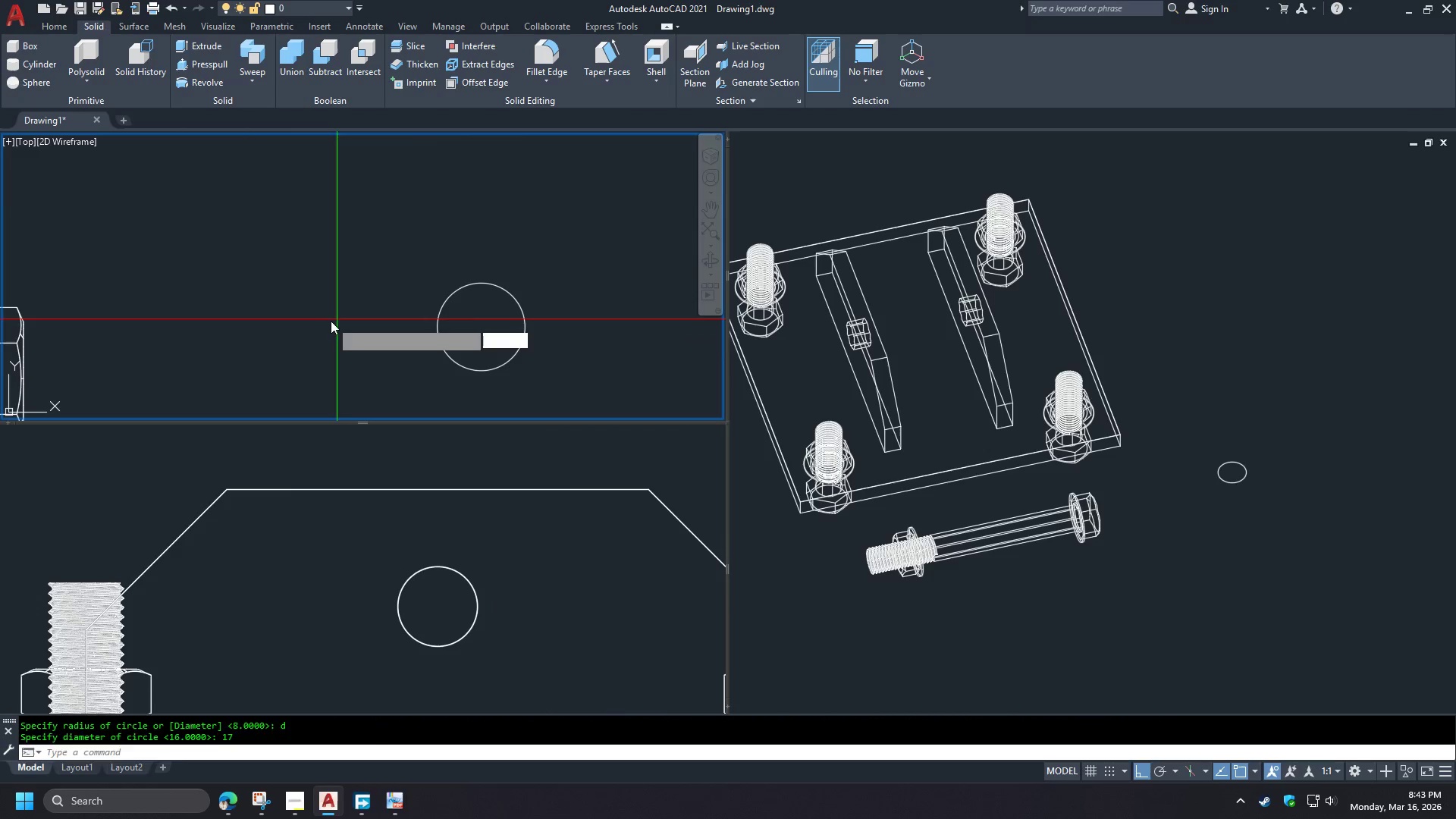 
key(Space)
 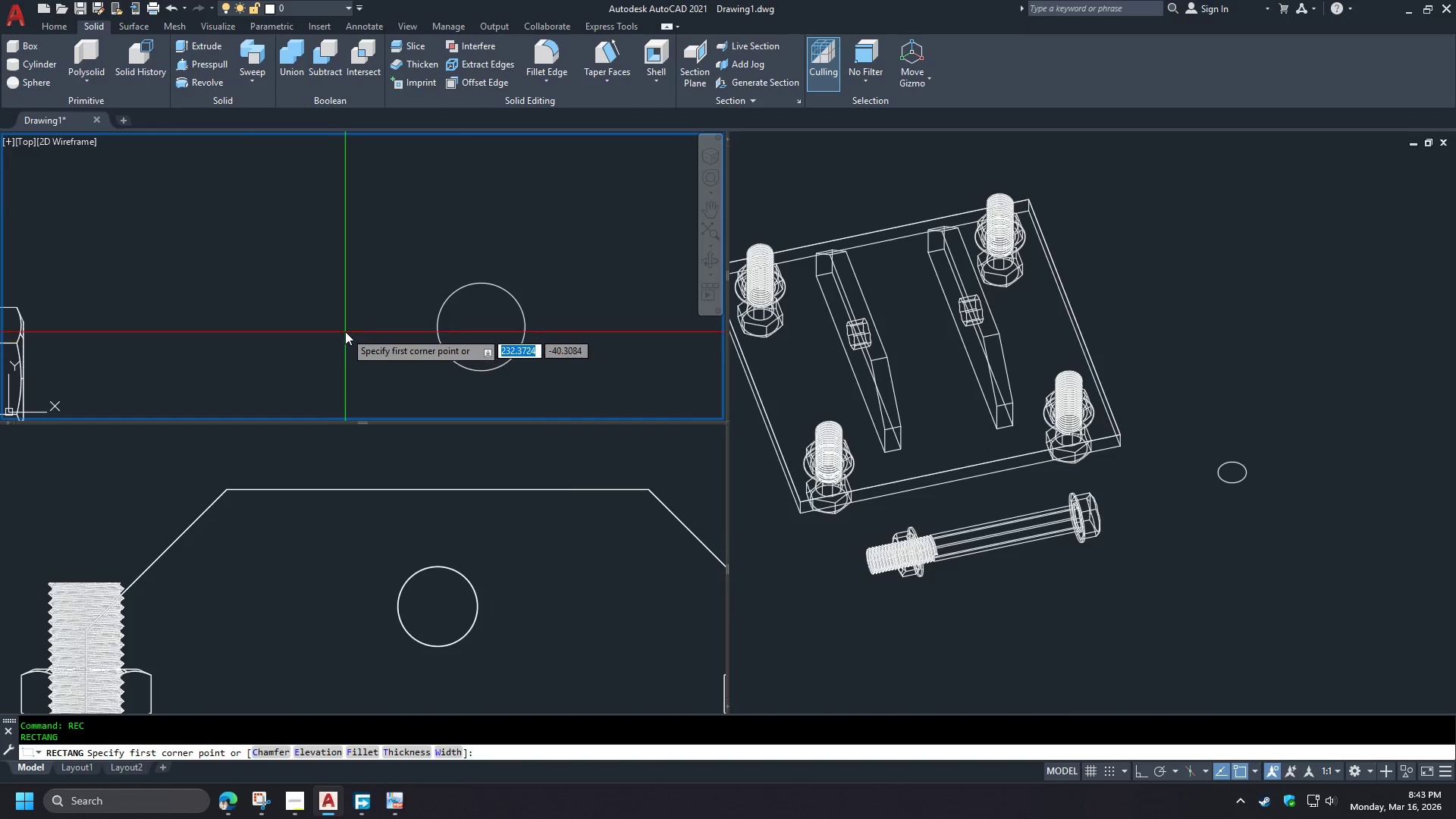 
left_click([345, 331])
 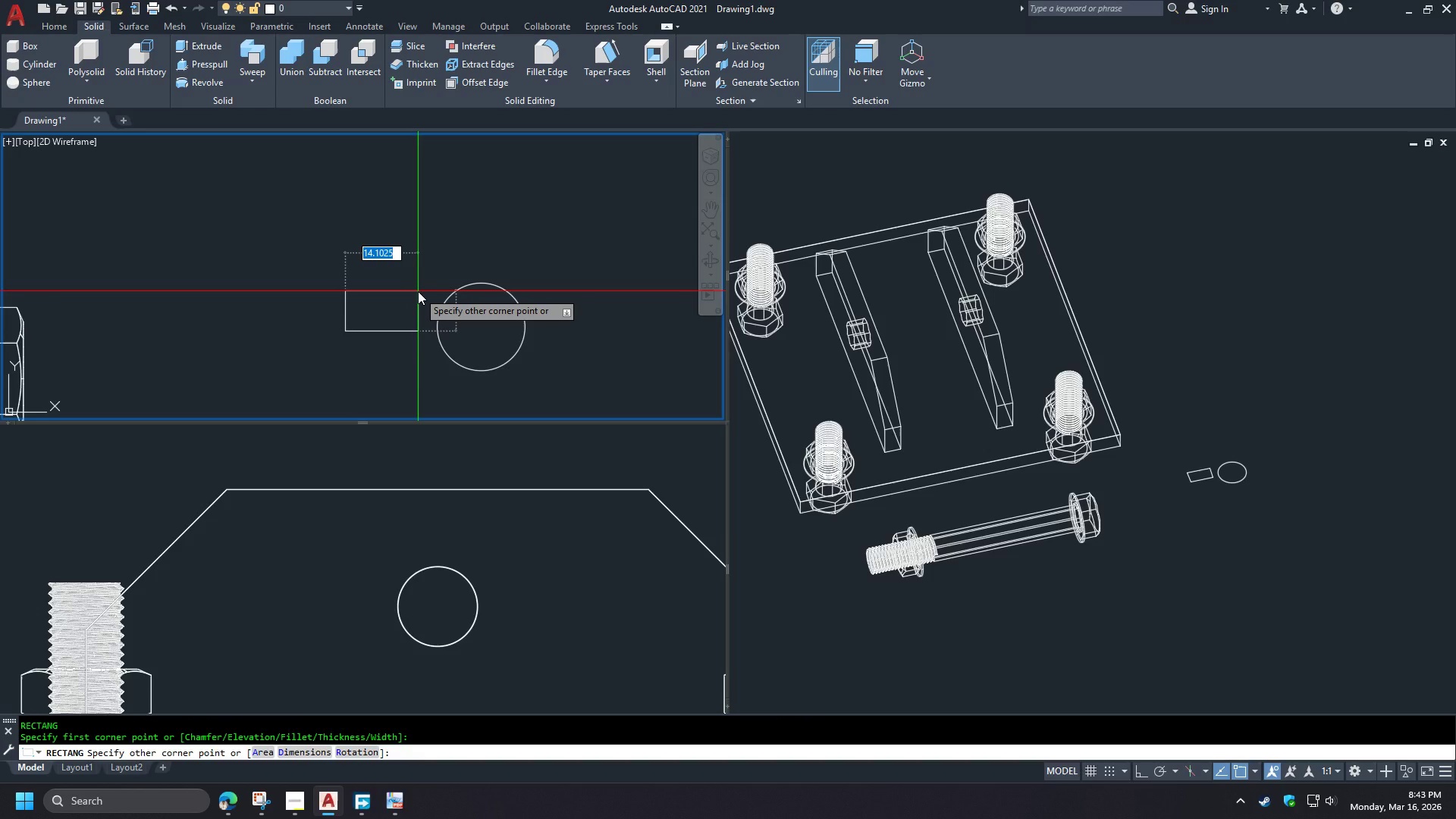 
wait(7.66)
 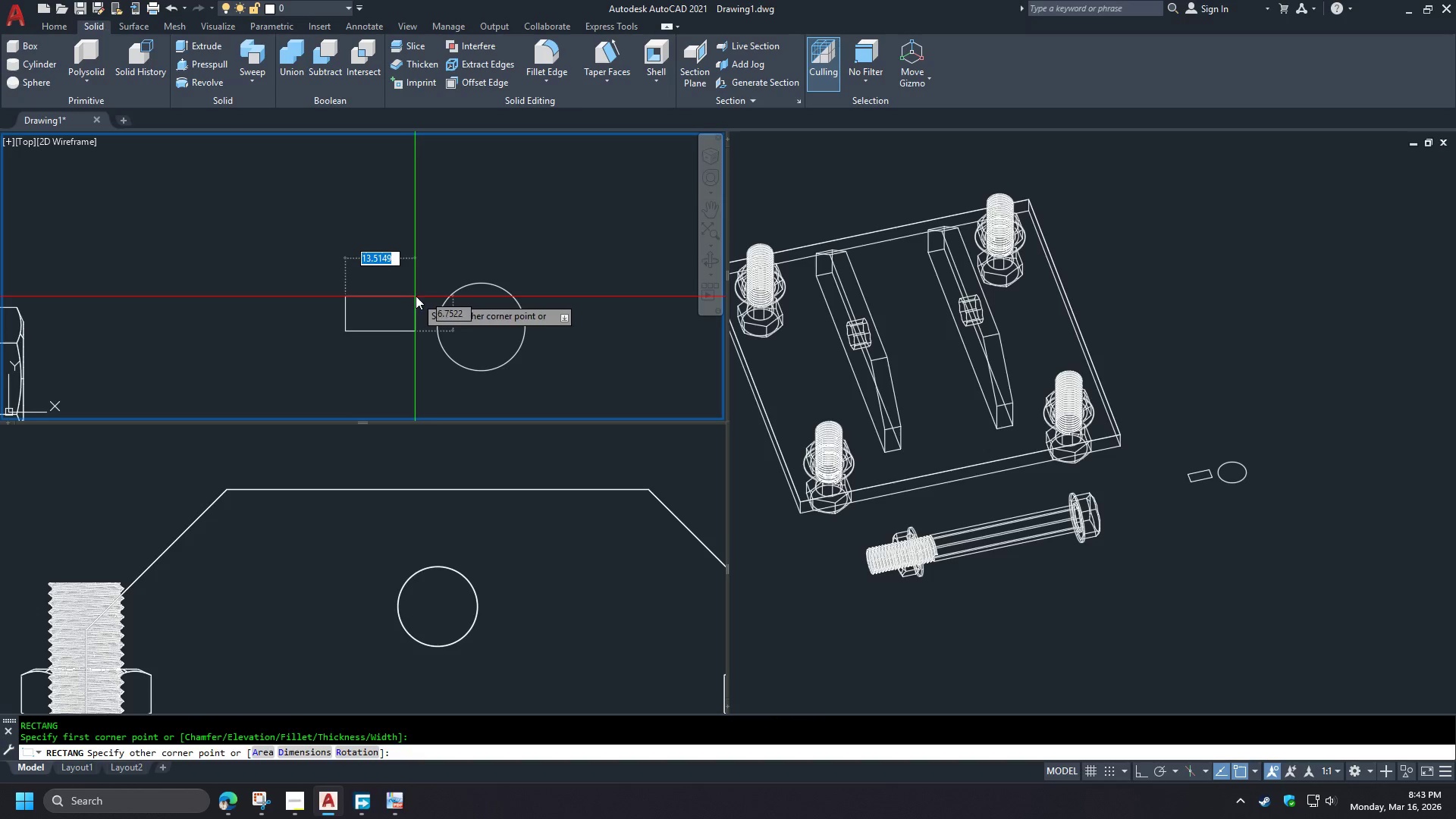 
key(Numpad1)
 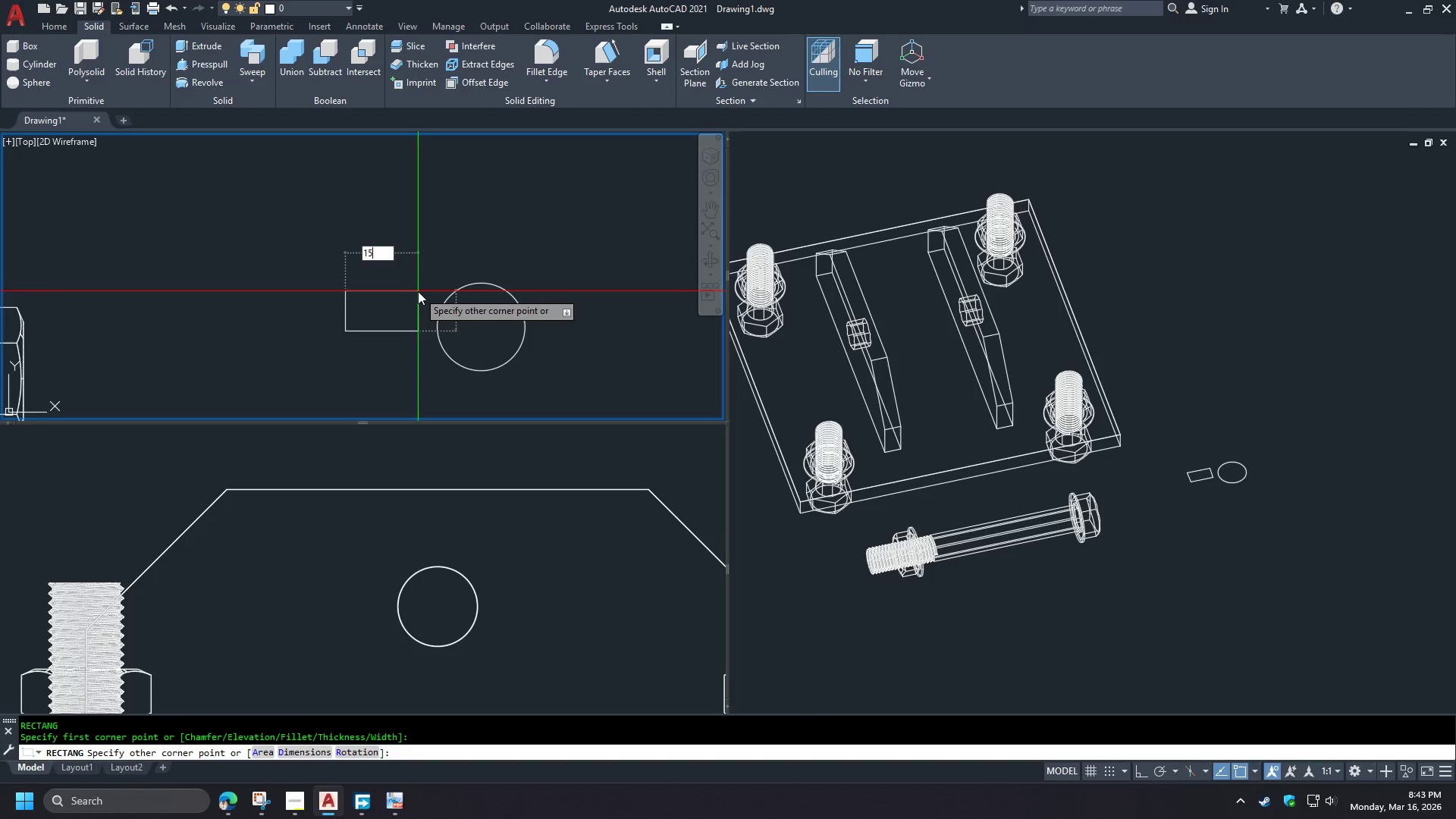 
key(Numpad5)
 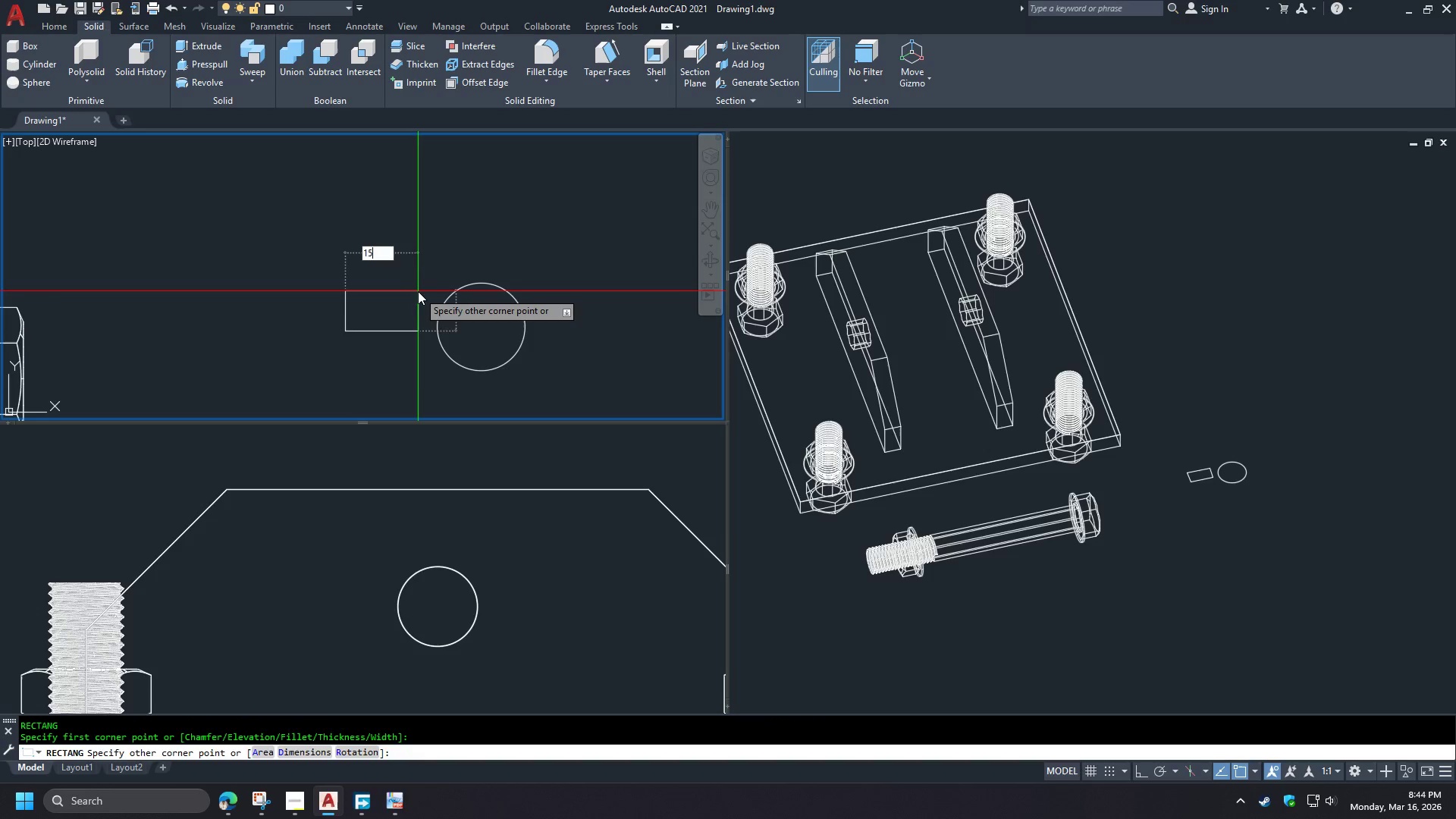 
key(Tab)
 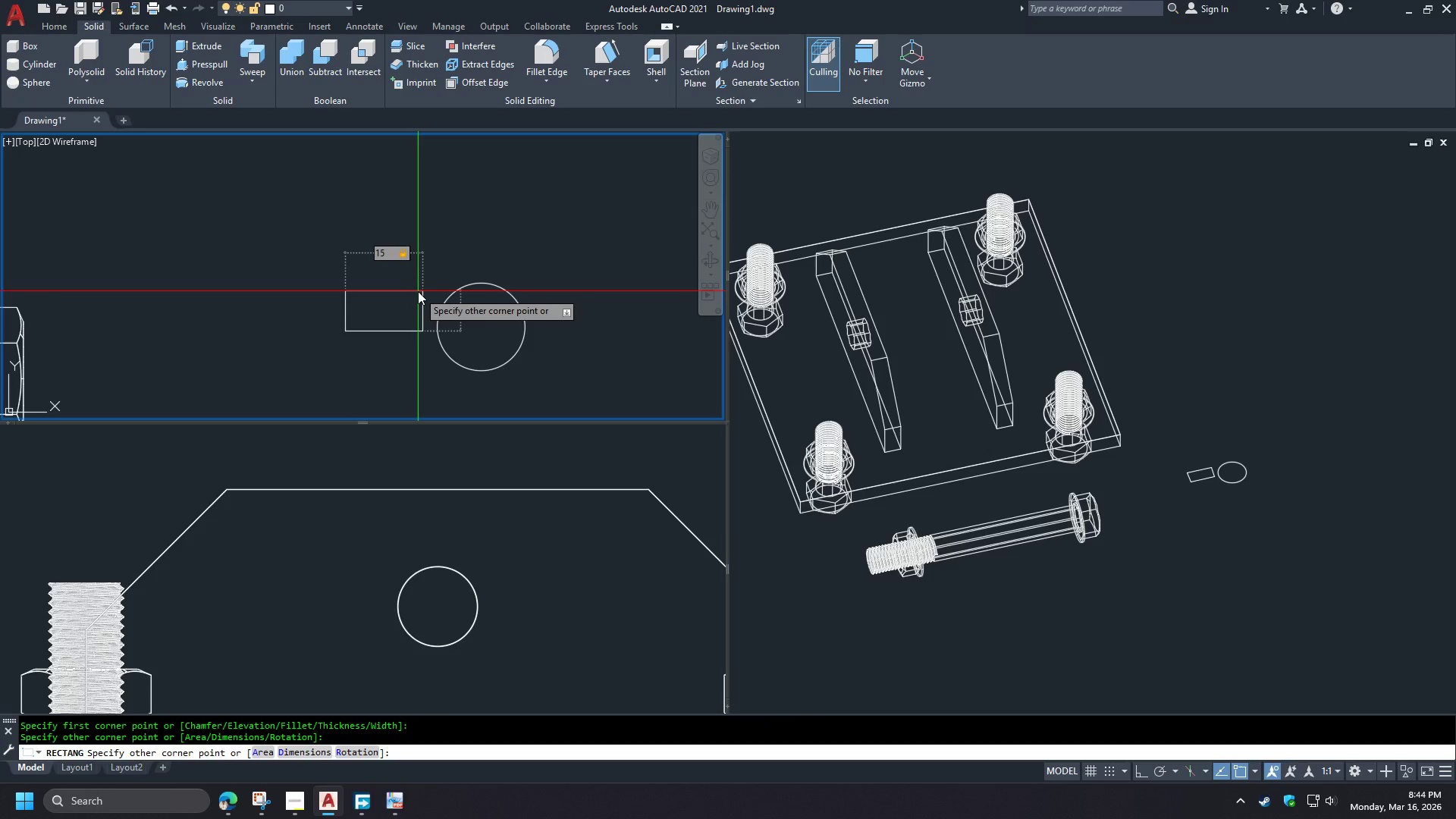 
key(Numpad1)
 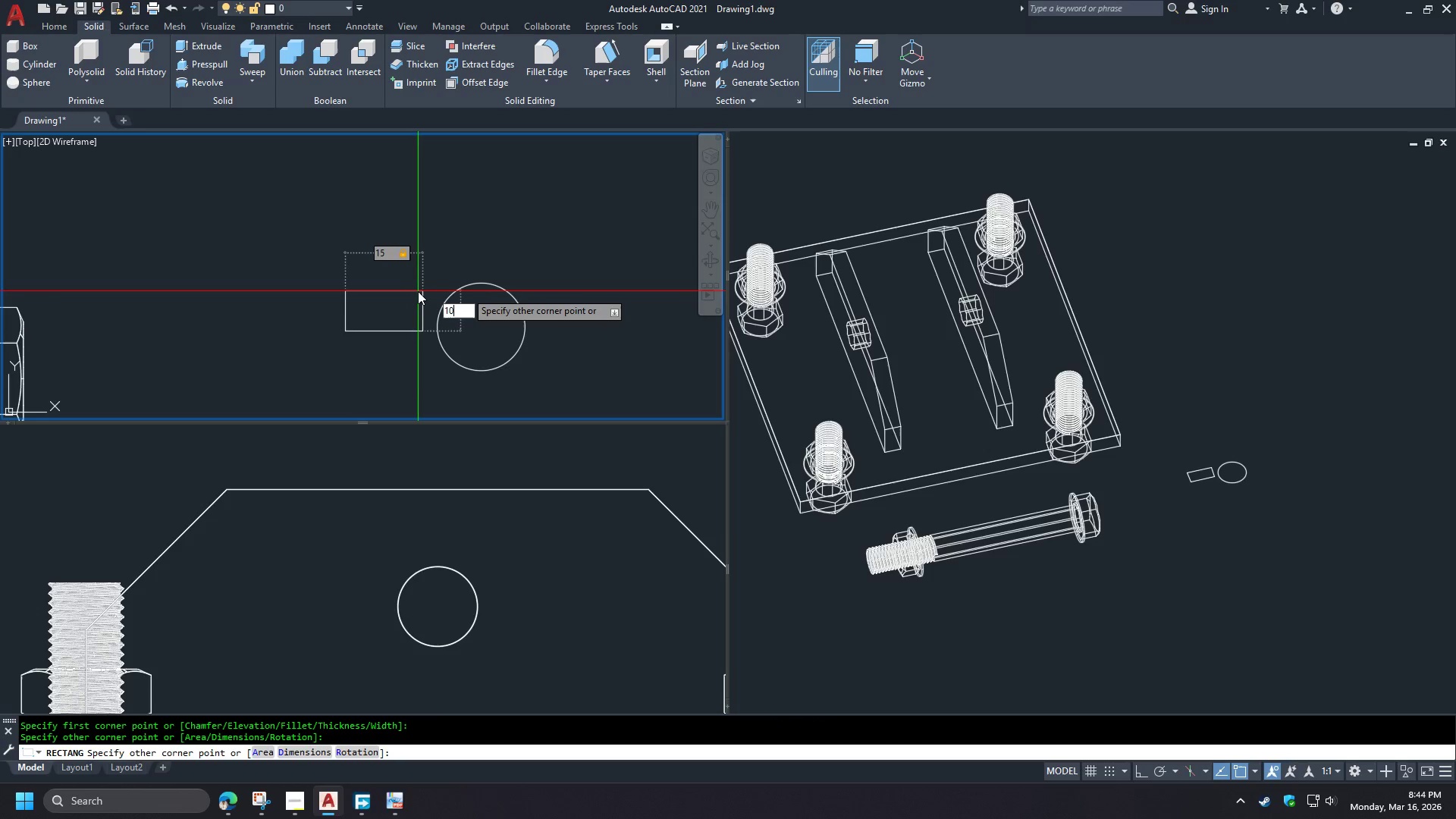 
key(Numpad0)
 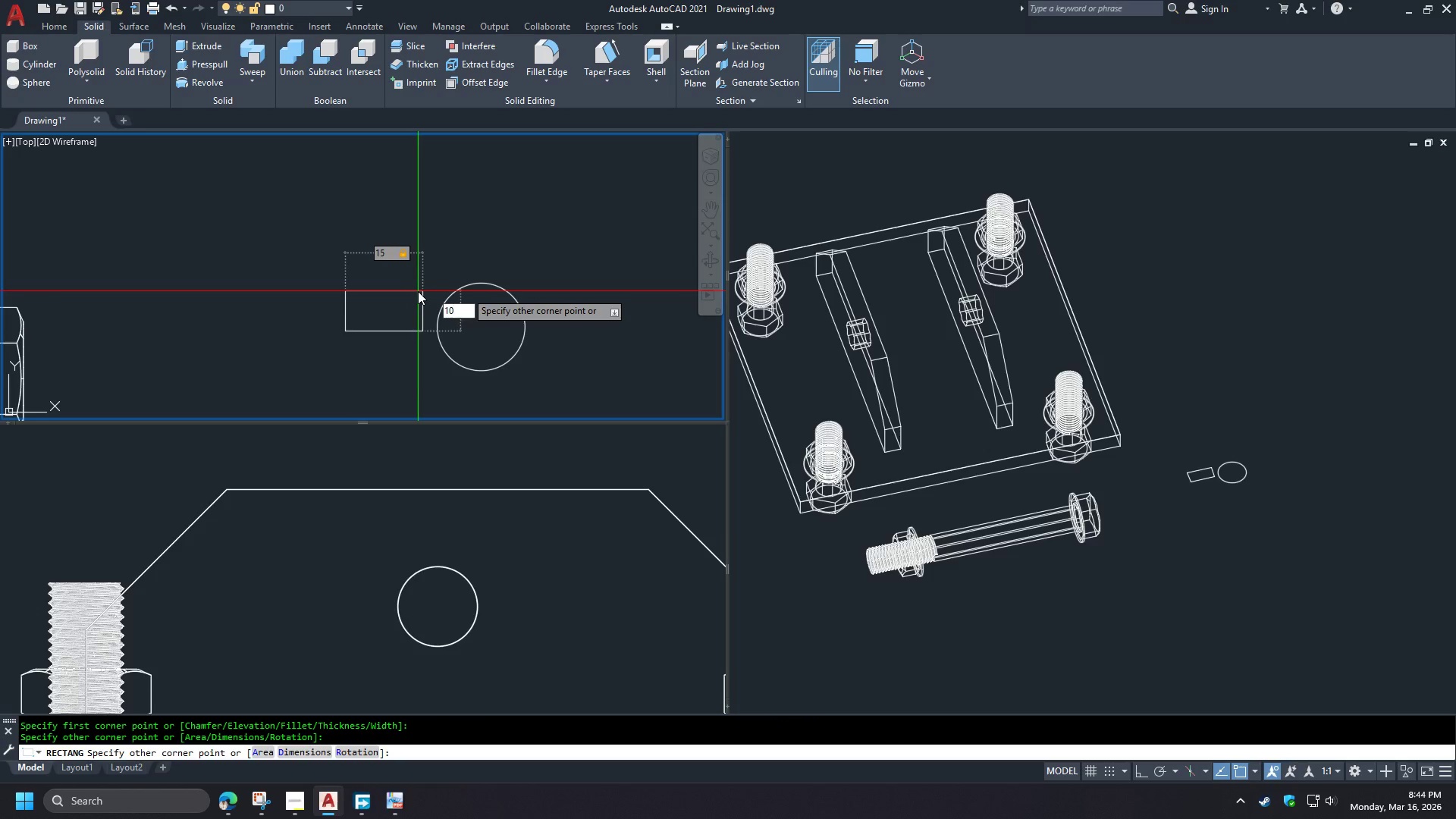 
key(NumpadEnter)
 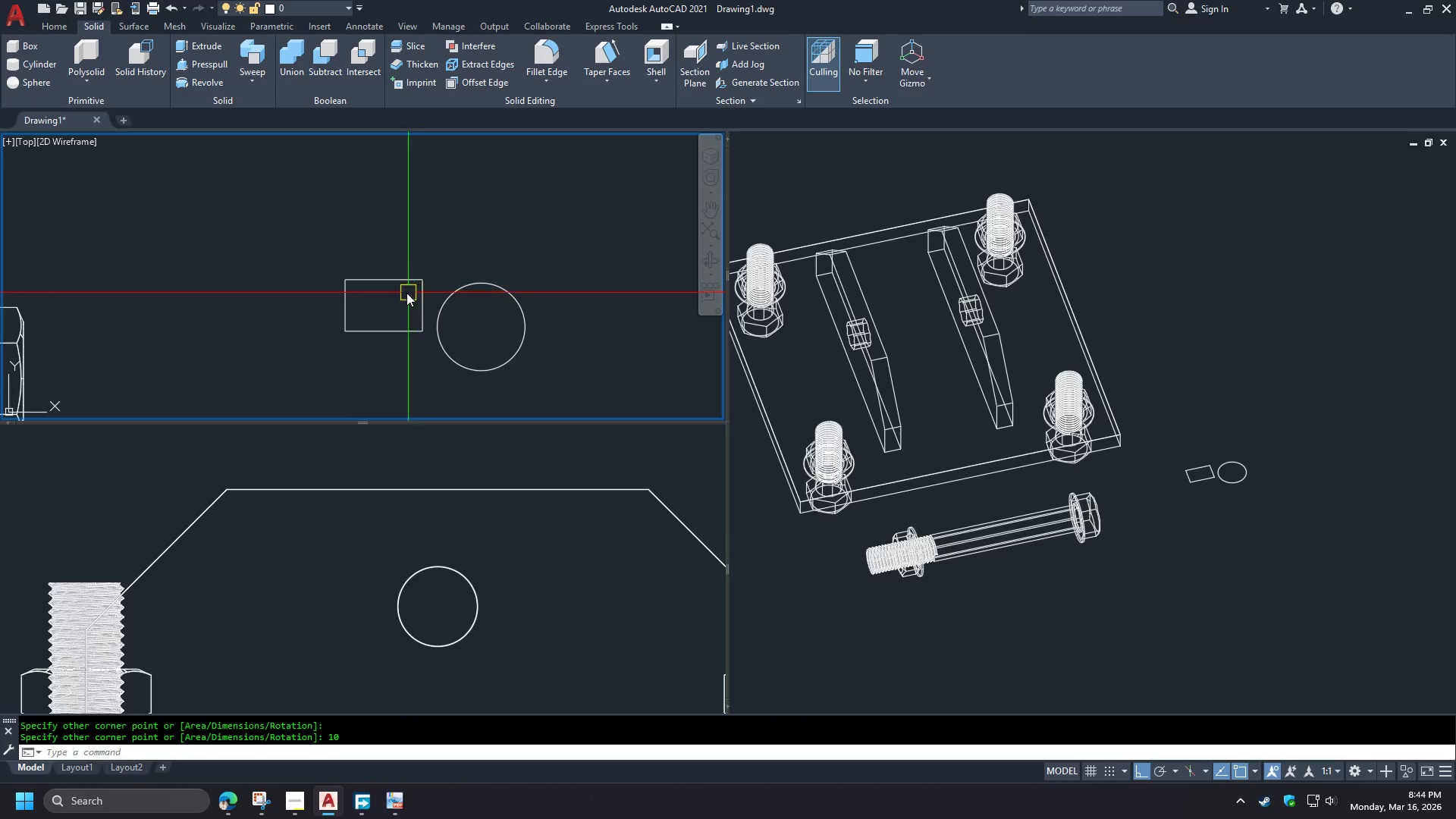 
scroll: coordinate [350, 286], scroll_direction: up, amount: 3.0
 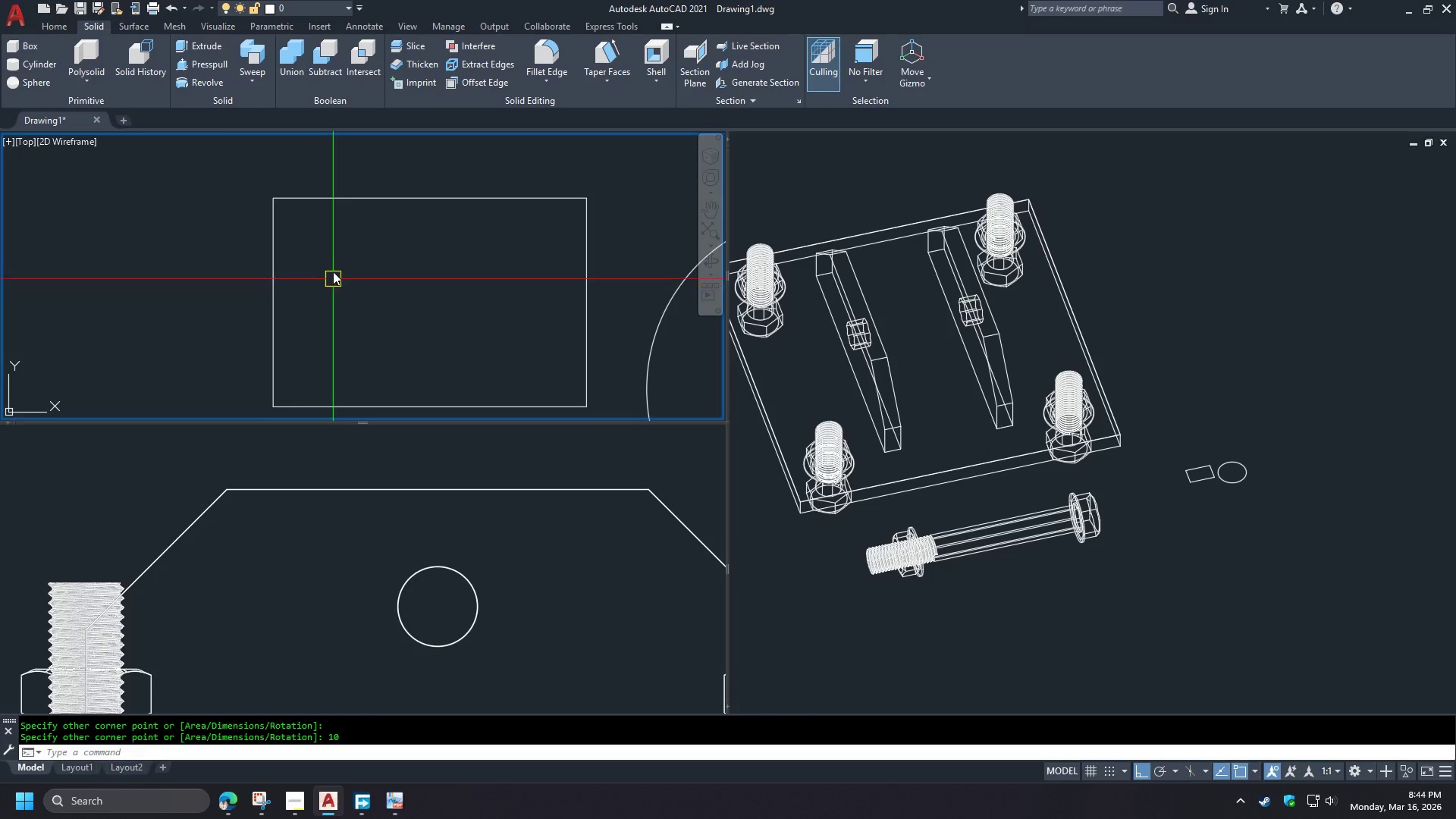 
key(F)
 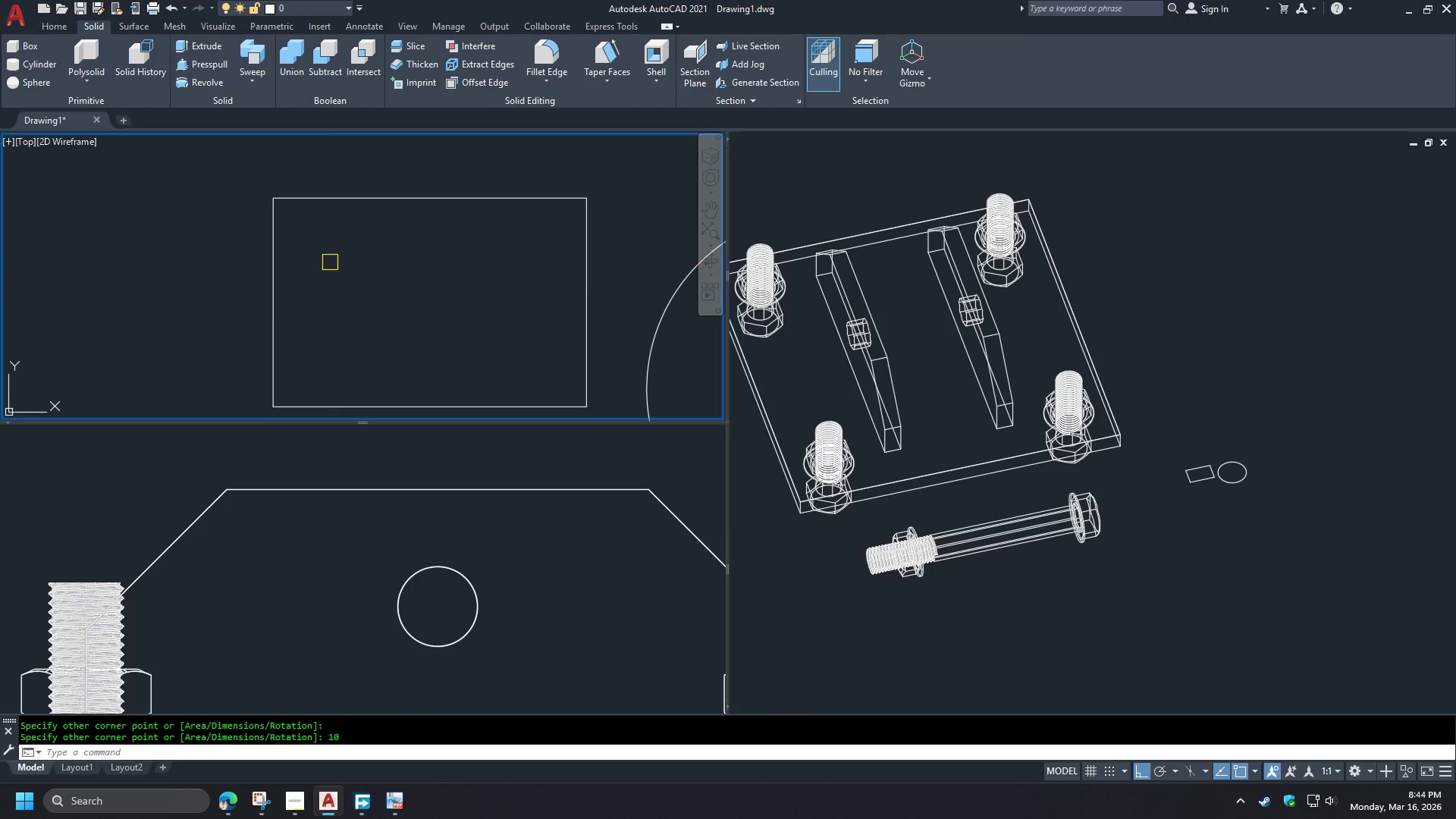 
key(Space)
 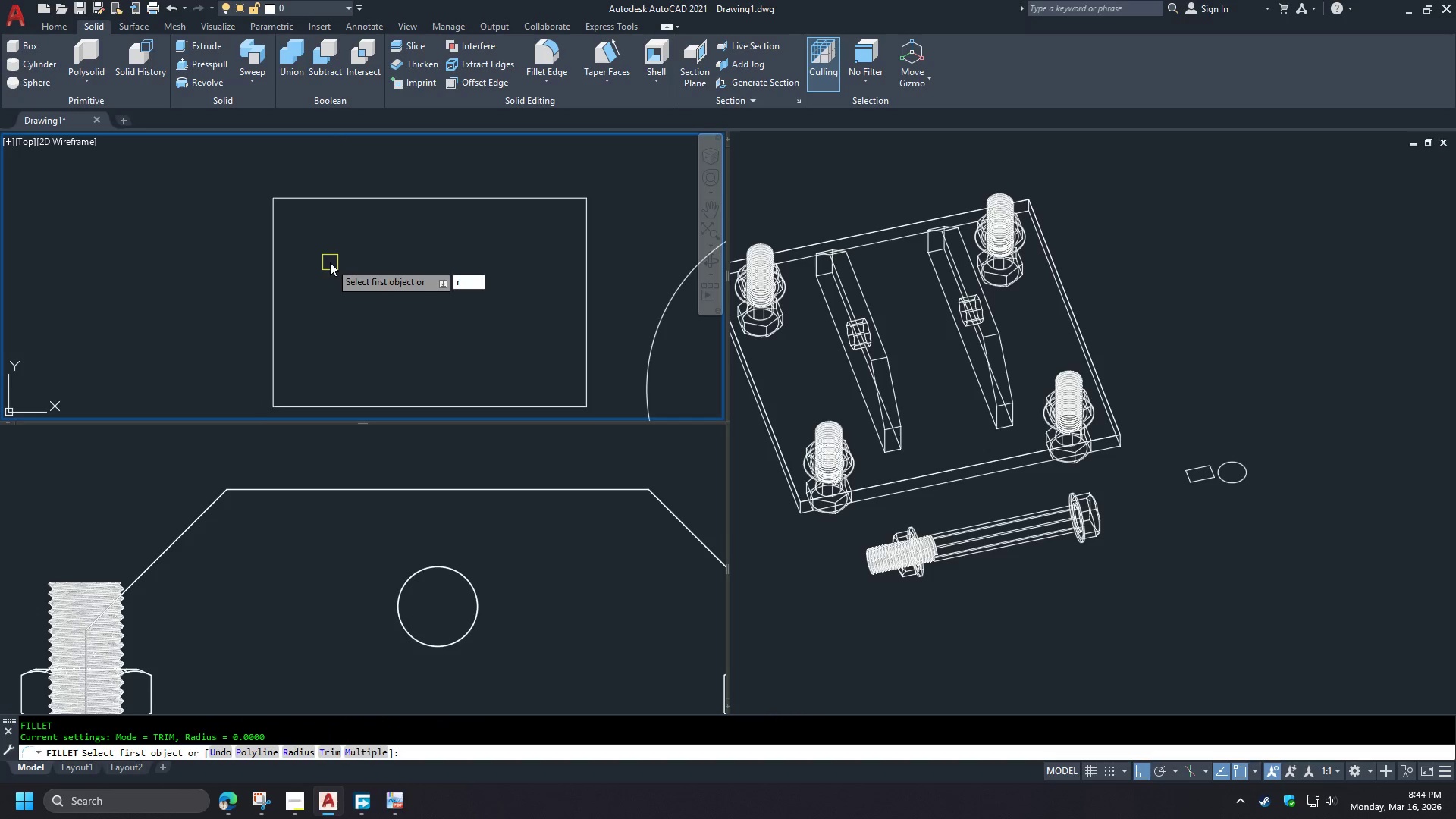 
key(R)
 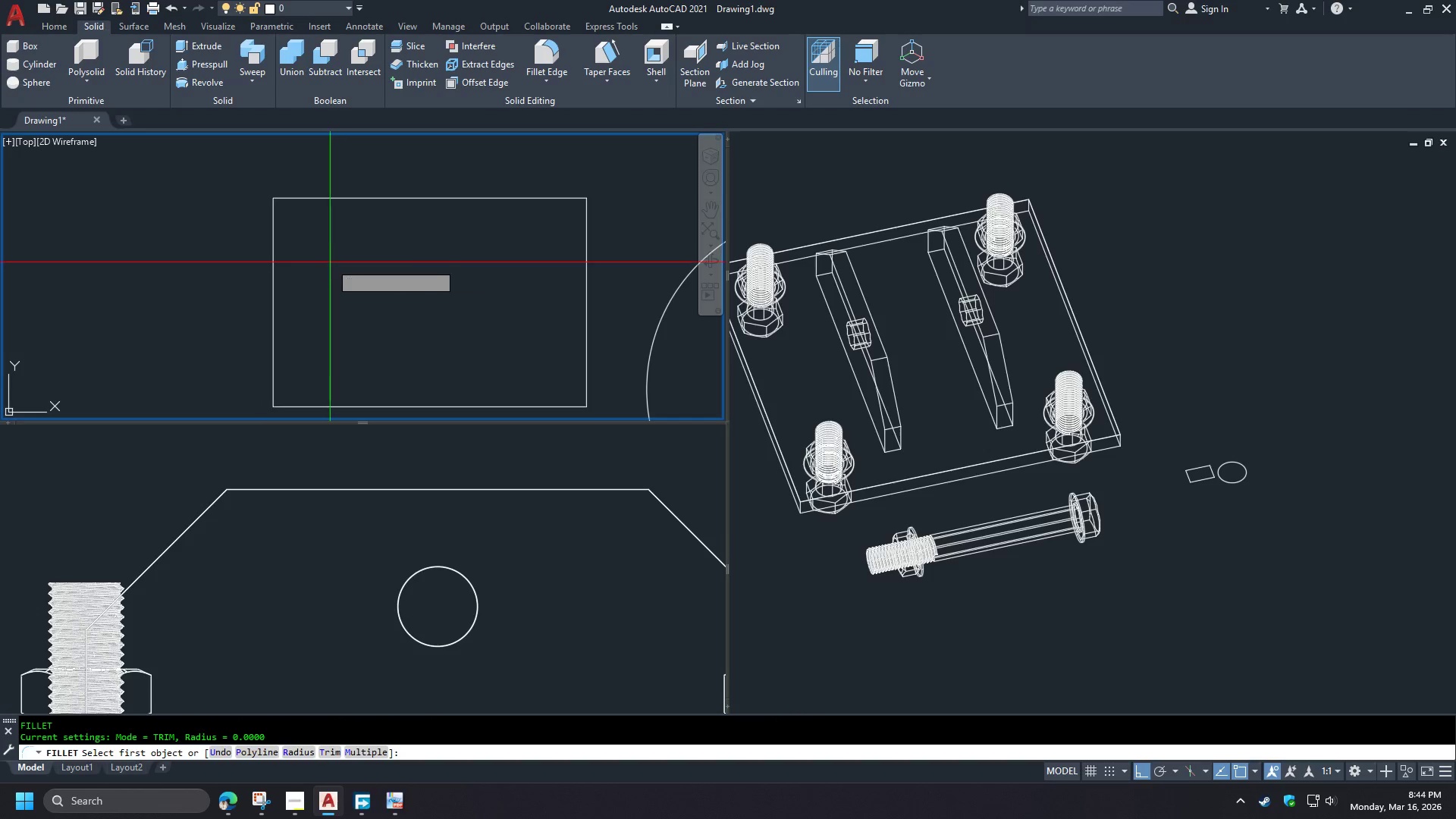 
key(Space)
 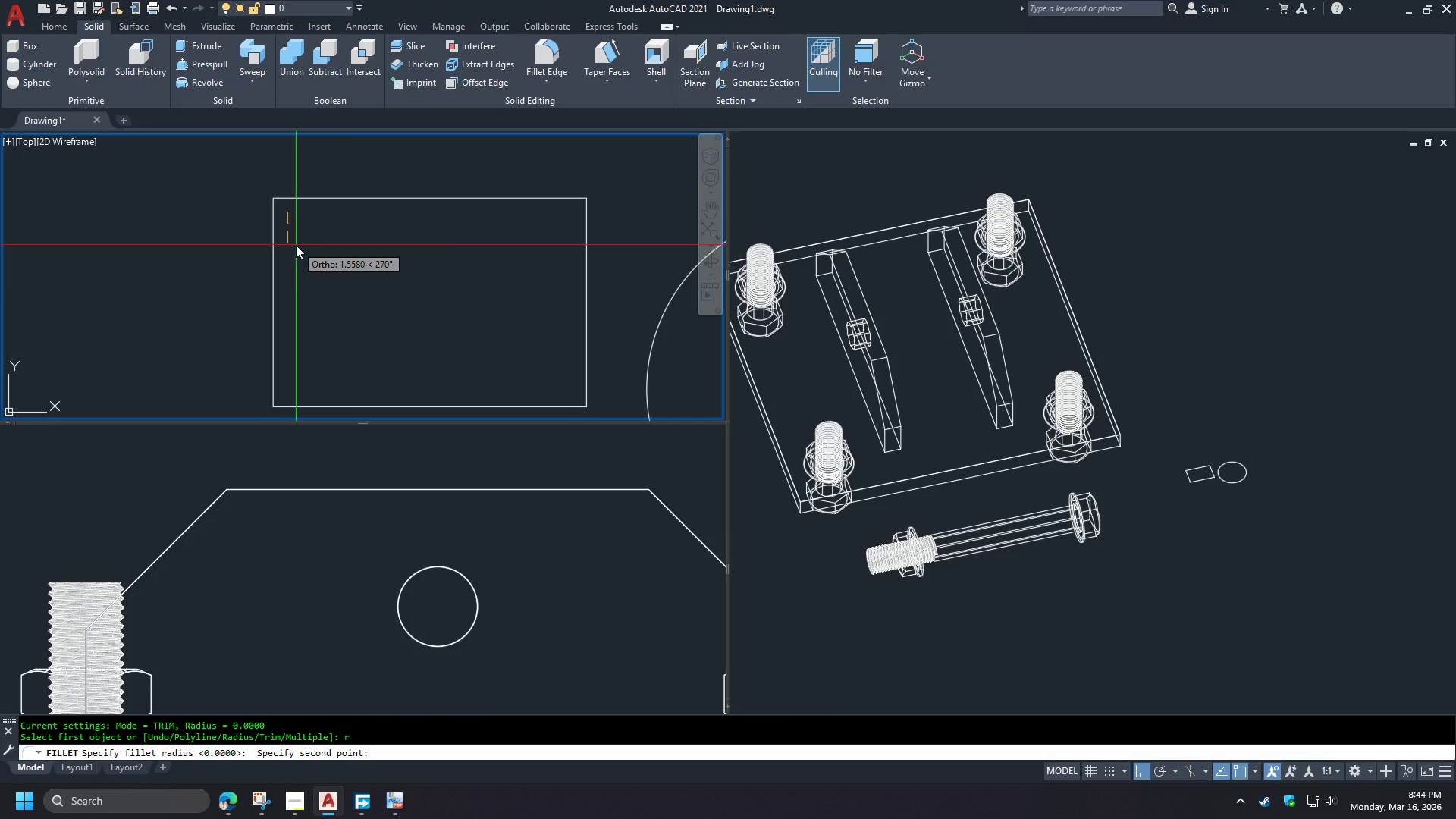 
wait(6.03)
 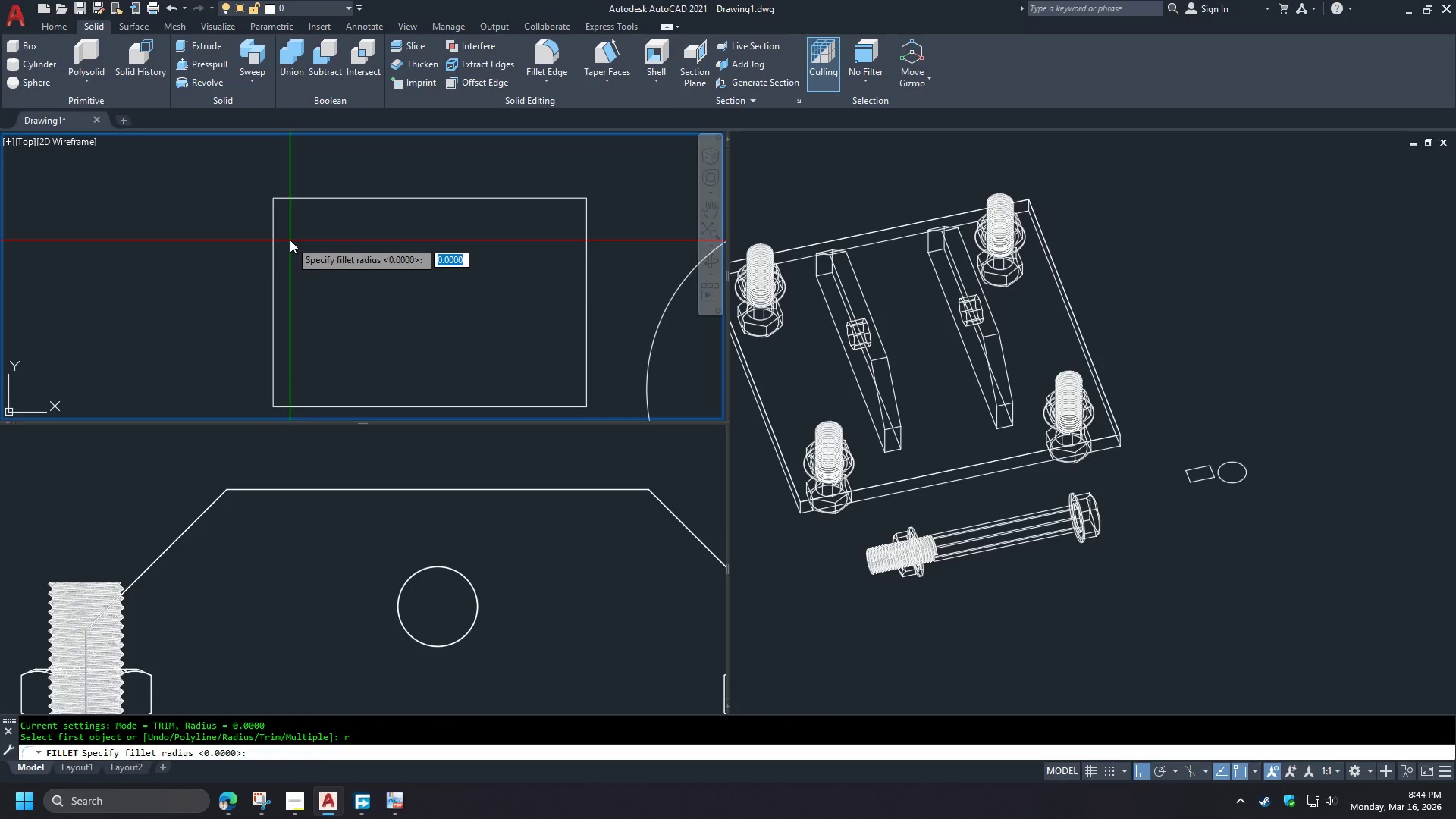 
key(2)
 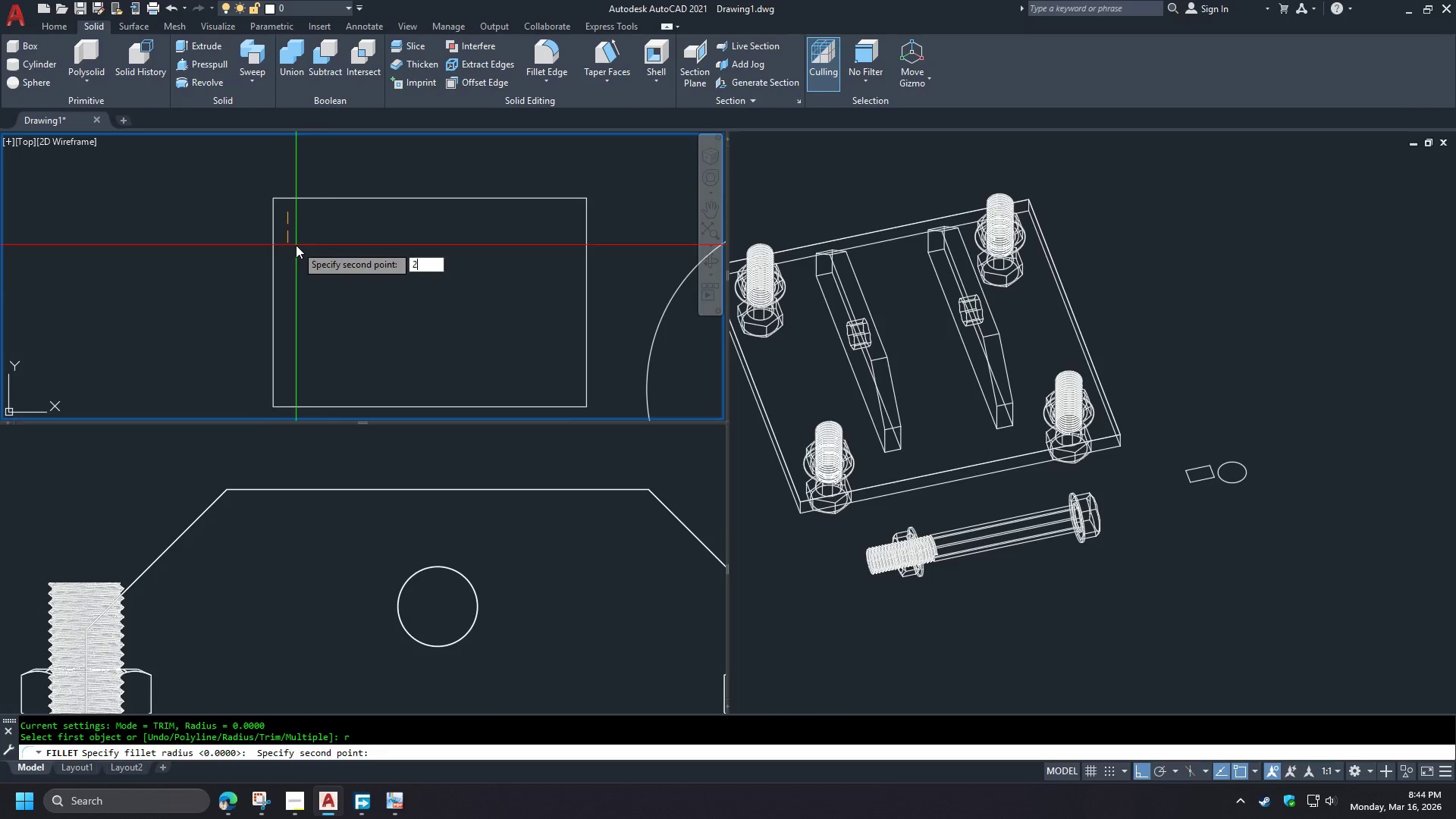 
key(Space)
 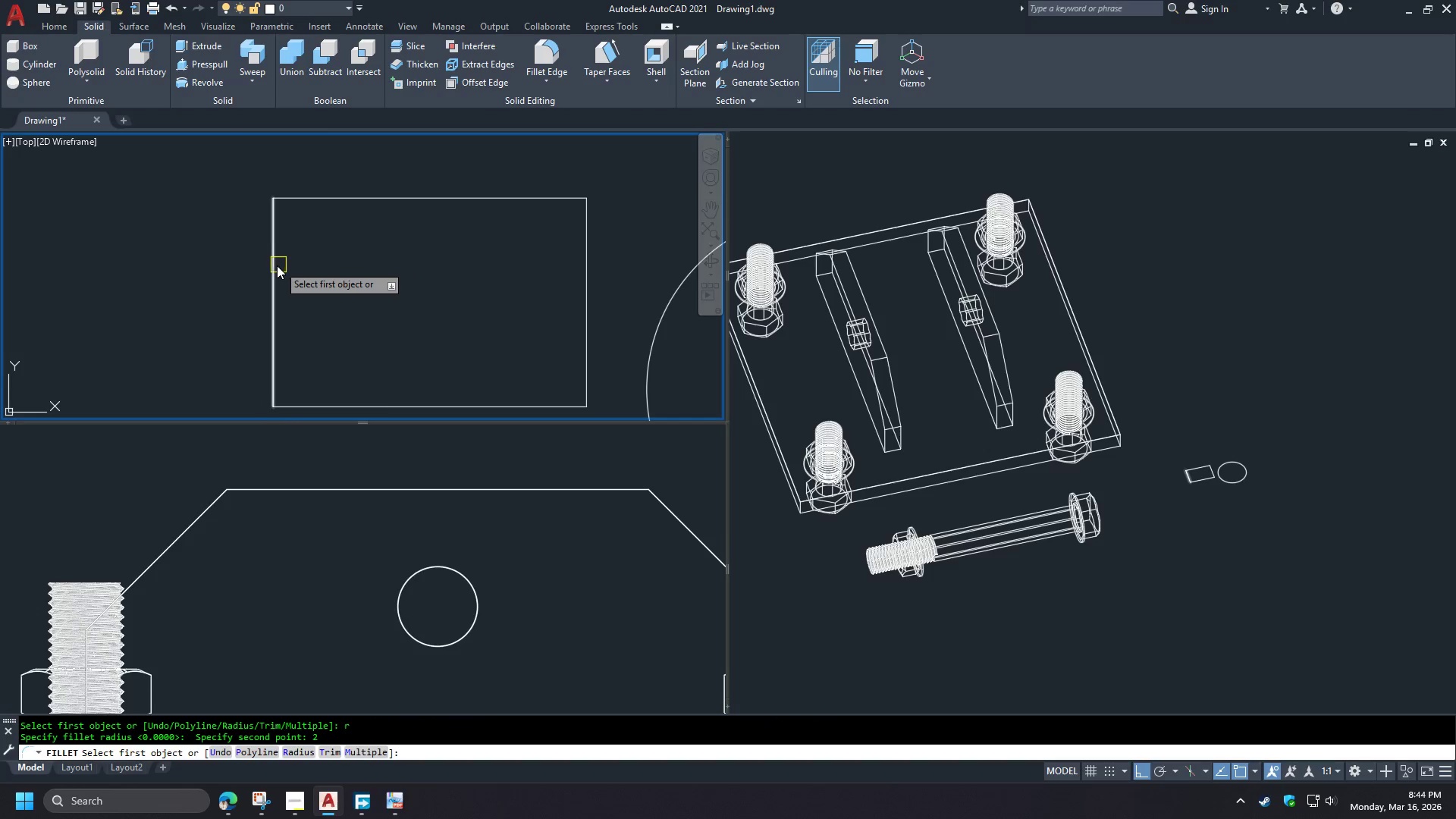 
left_click([274, 266])
 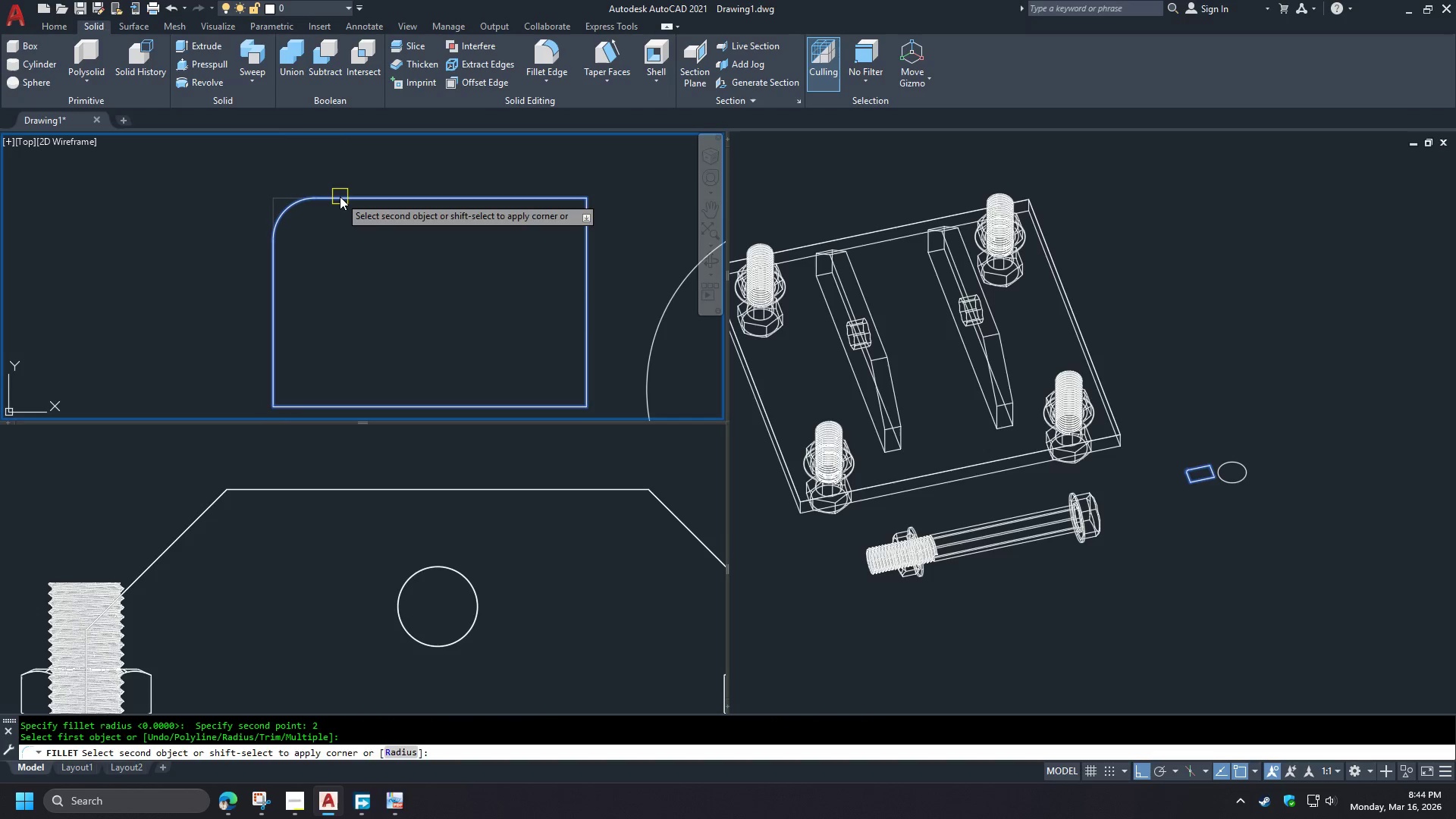 
left_click([340, 196])
 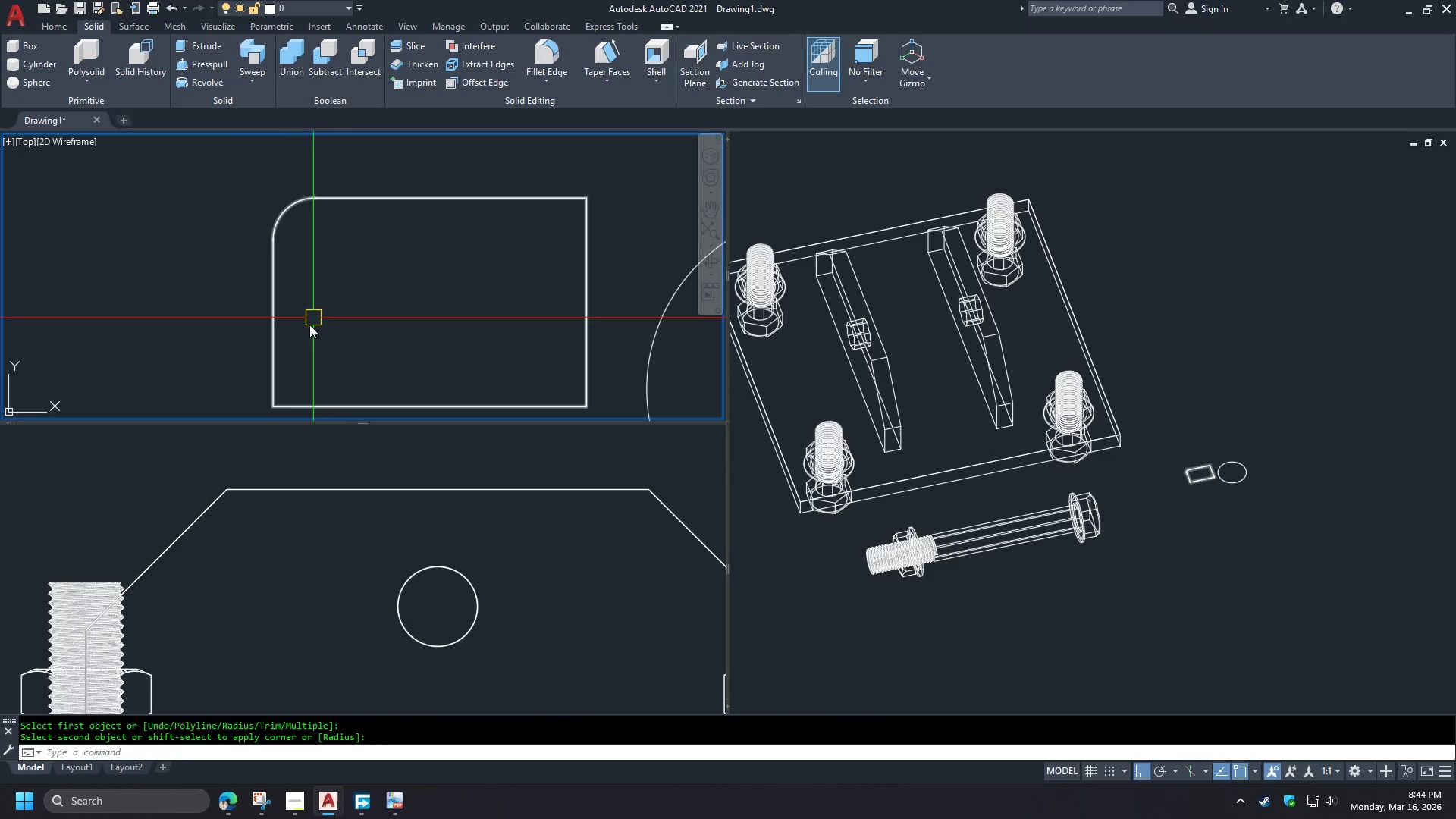 
key(Space)
 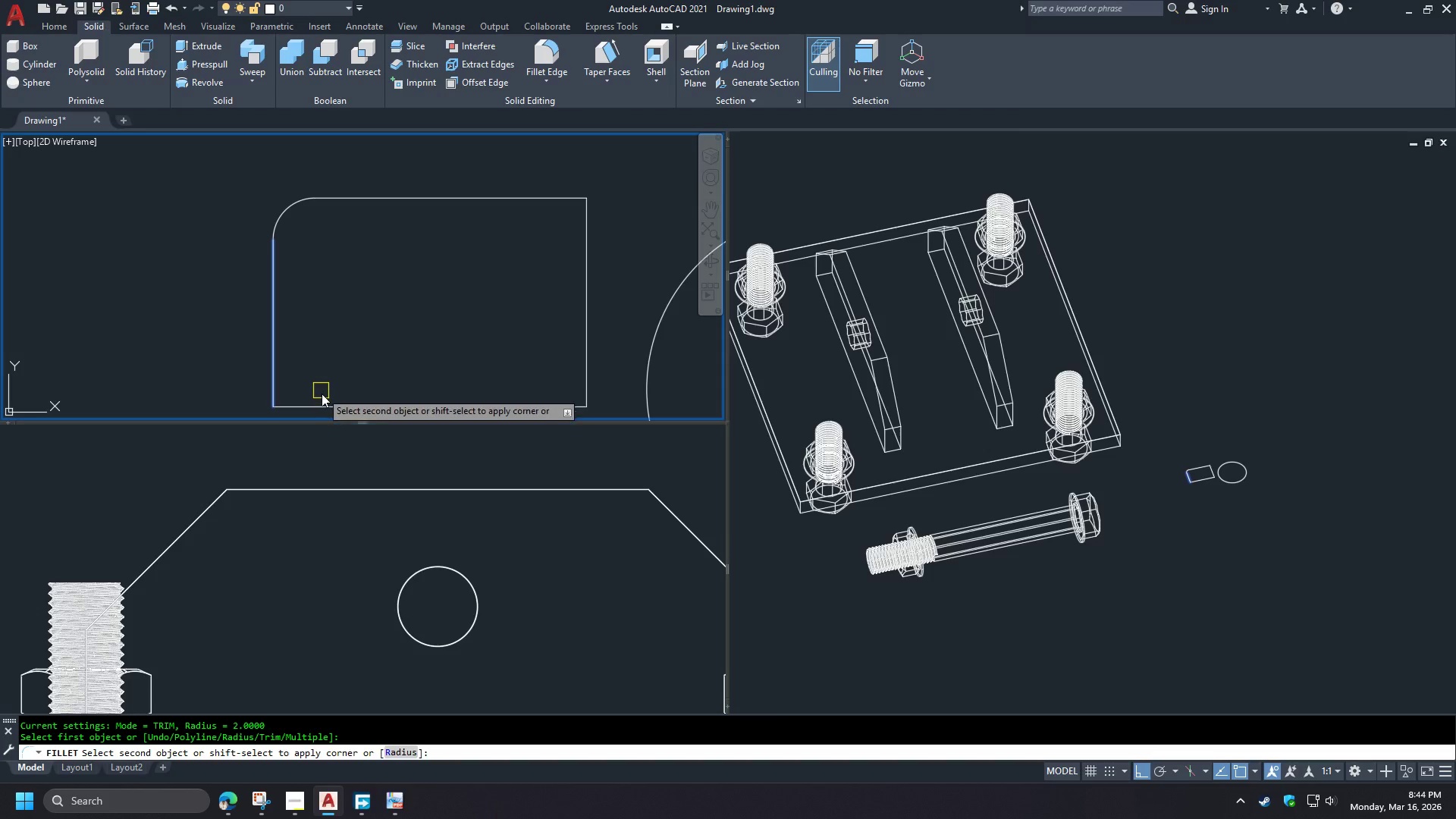 
left_click([326, 403])
 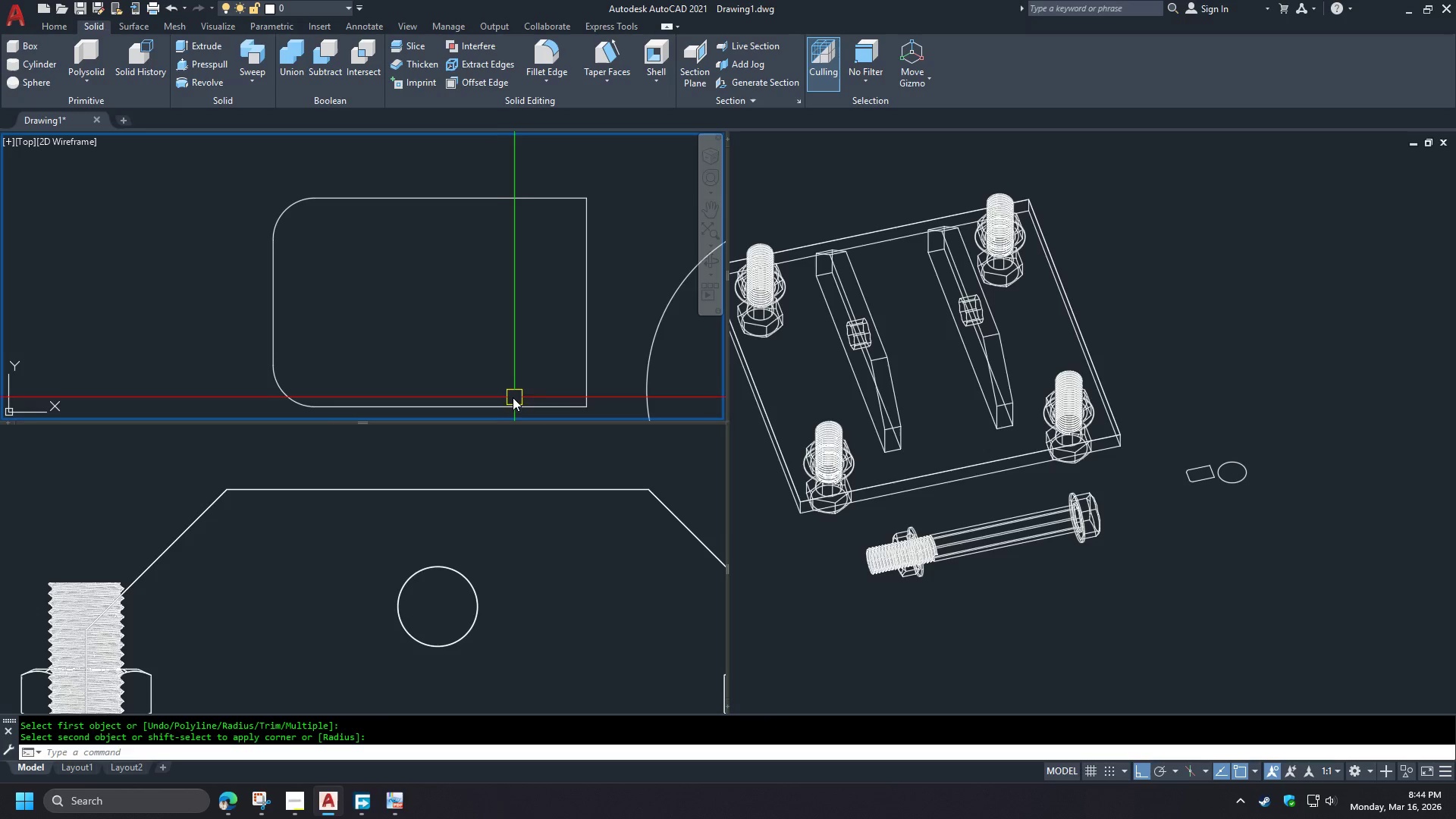 
key(Space)
 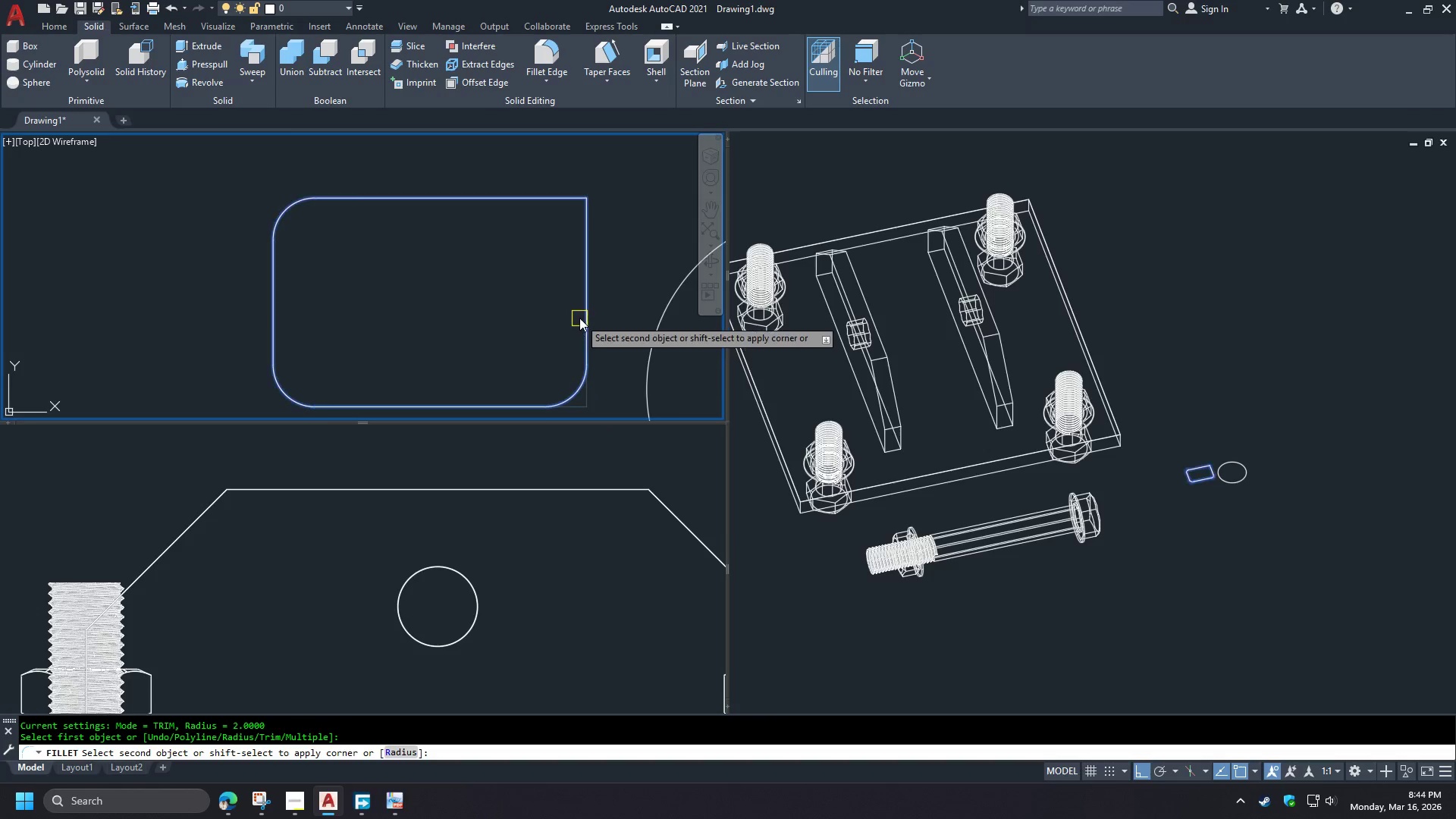 
left_click([588, 315])
 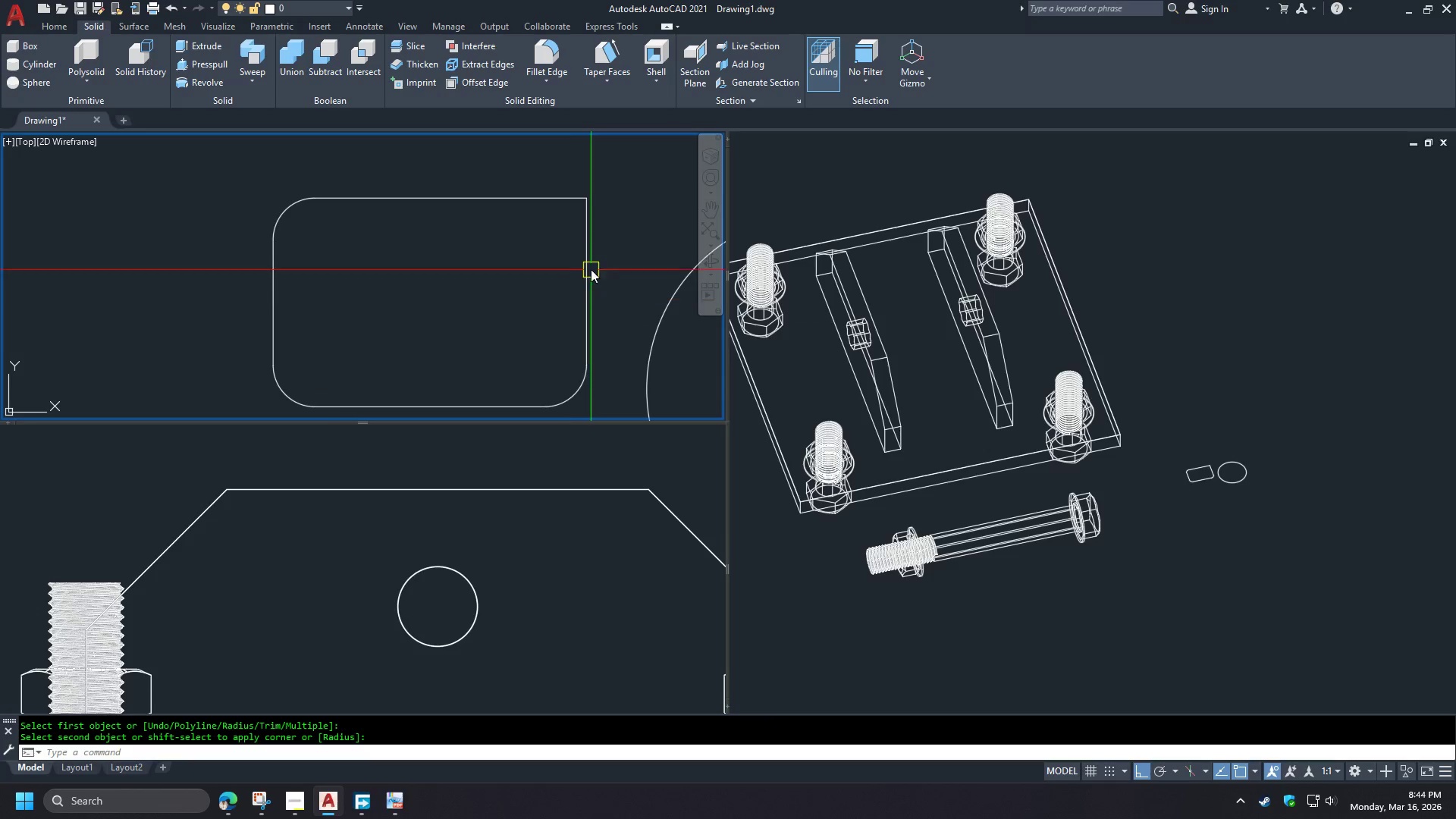 
key(Space)
 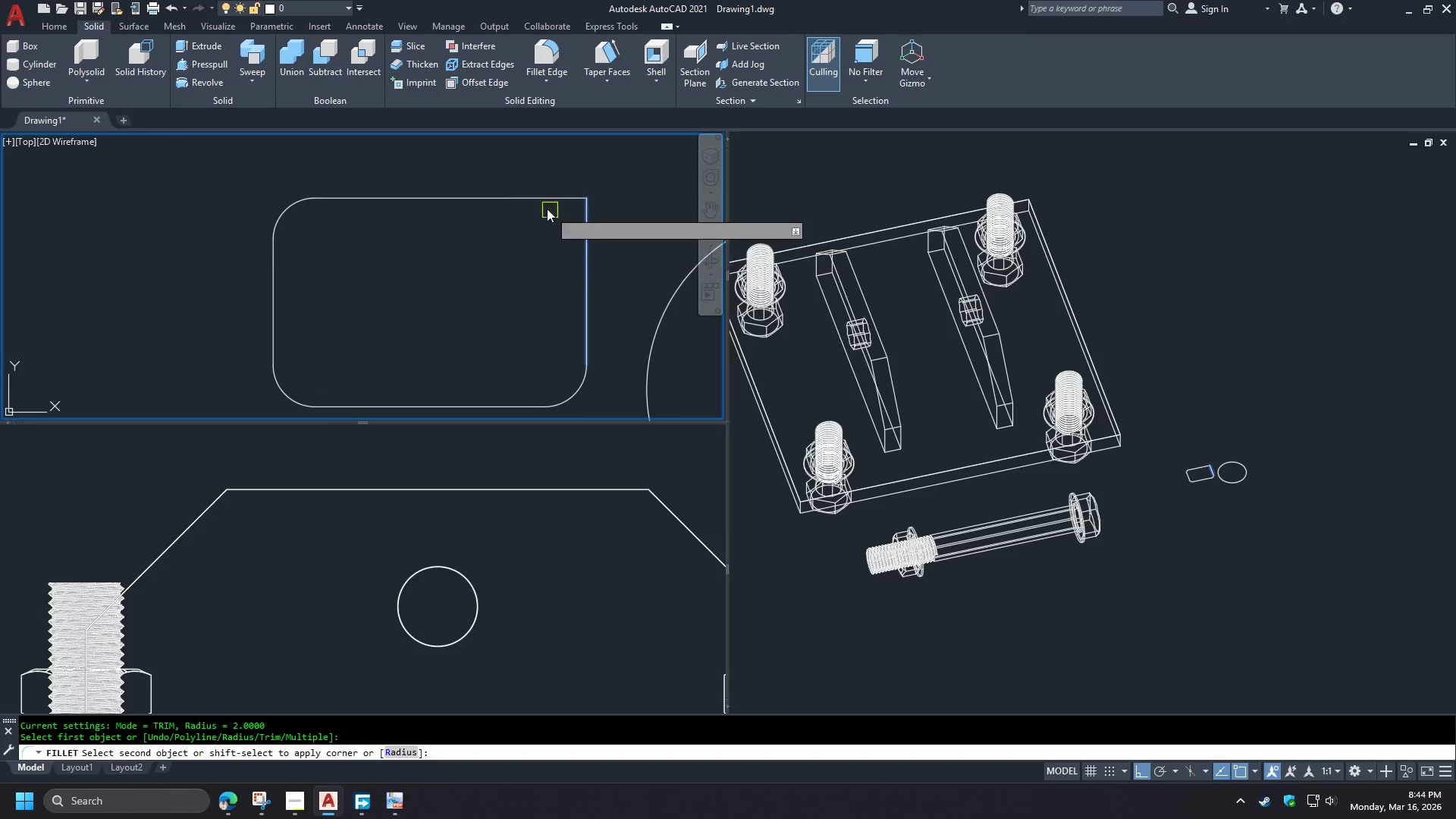 
triple_click([525, 201])
 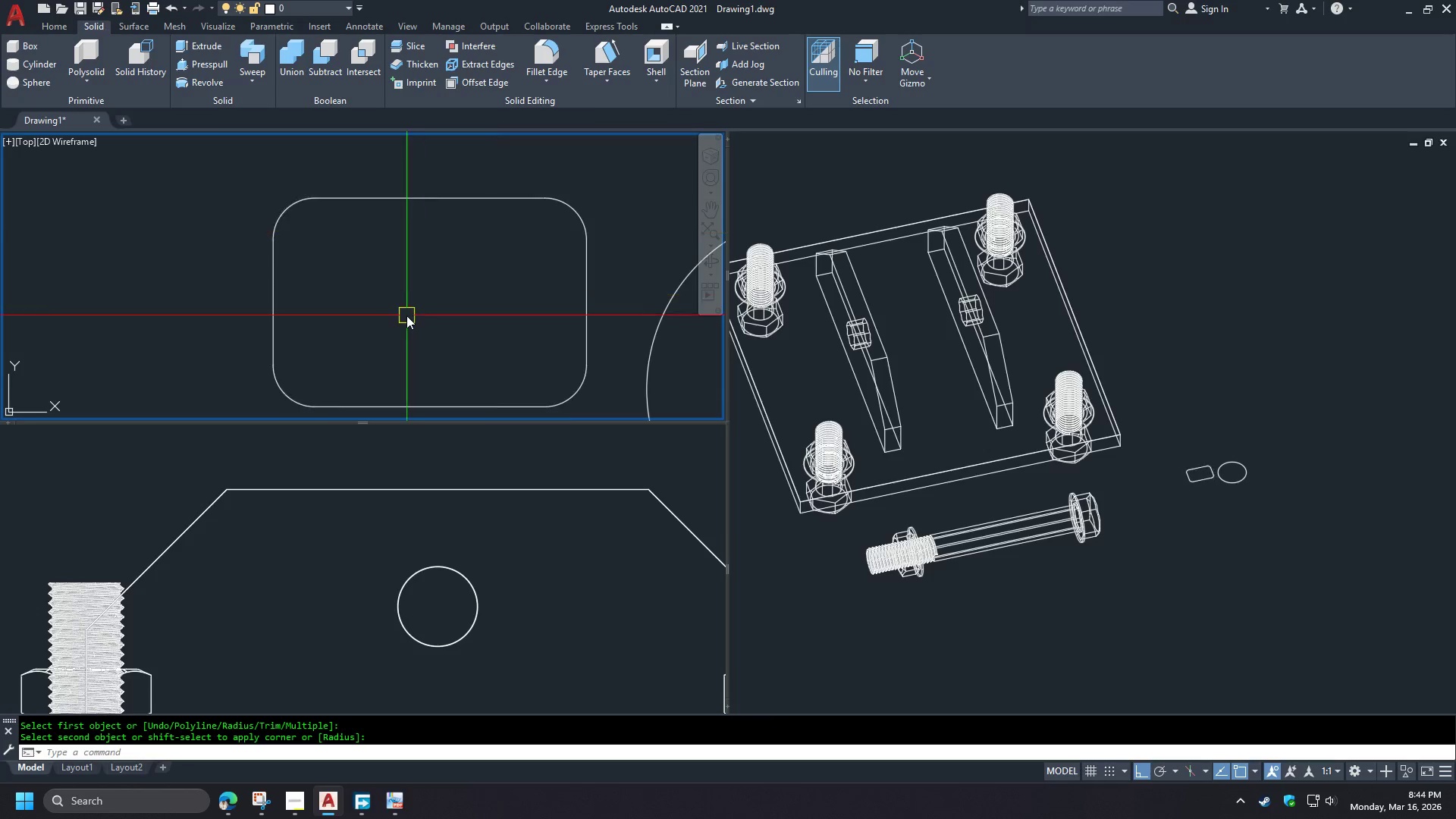 
scroll: coordinate [406, 310], scroll_direction: down, amount: 4.0
 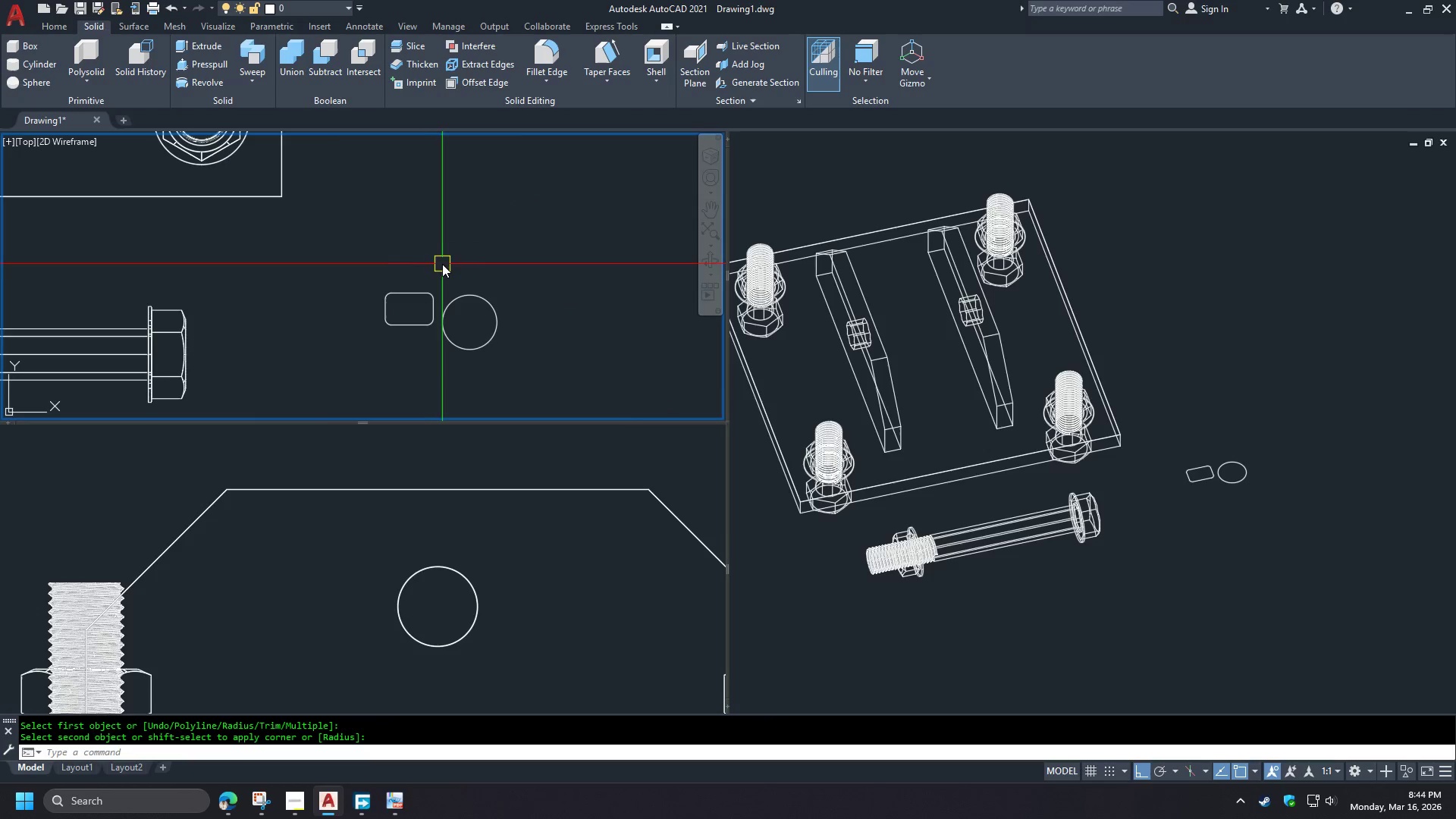 
scroll: coordinate [428, 305], scroll_direction: up, amount: 2.0
 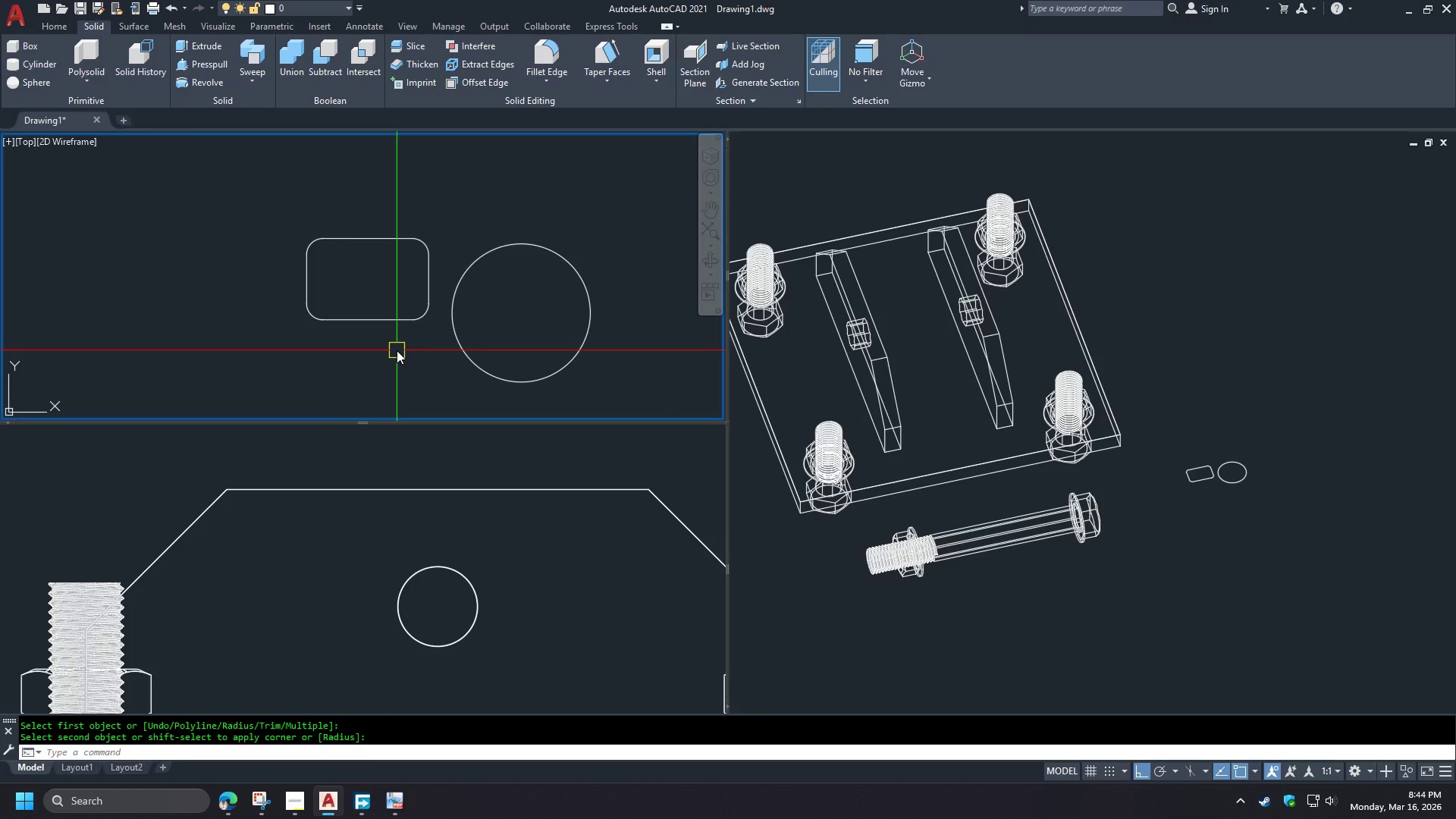 
scroll: coordinate [403, 388], scroll_direction: down, amount: 2.0
 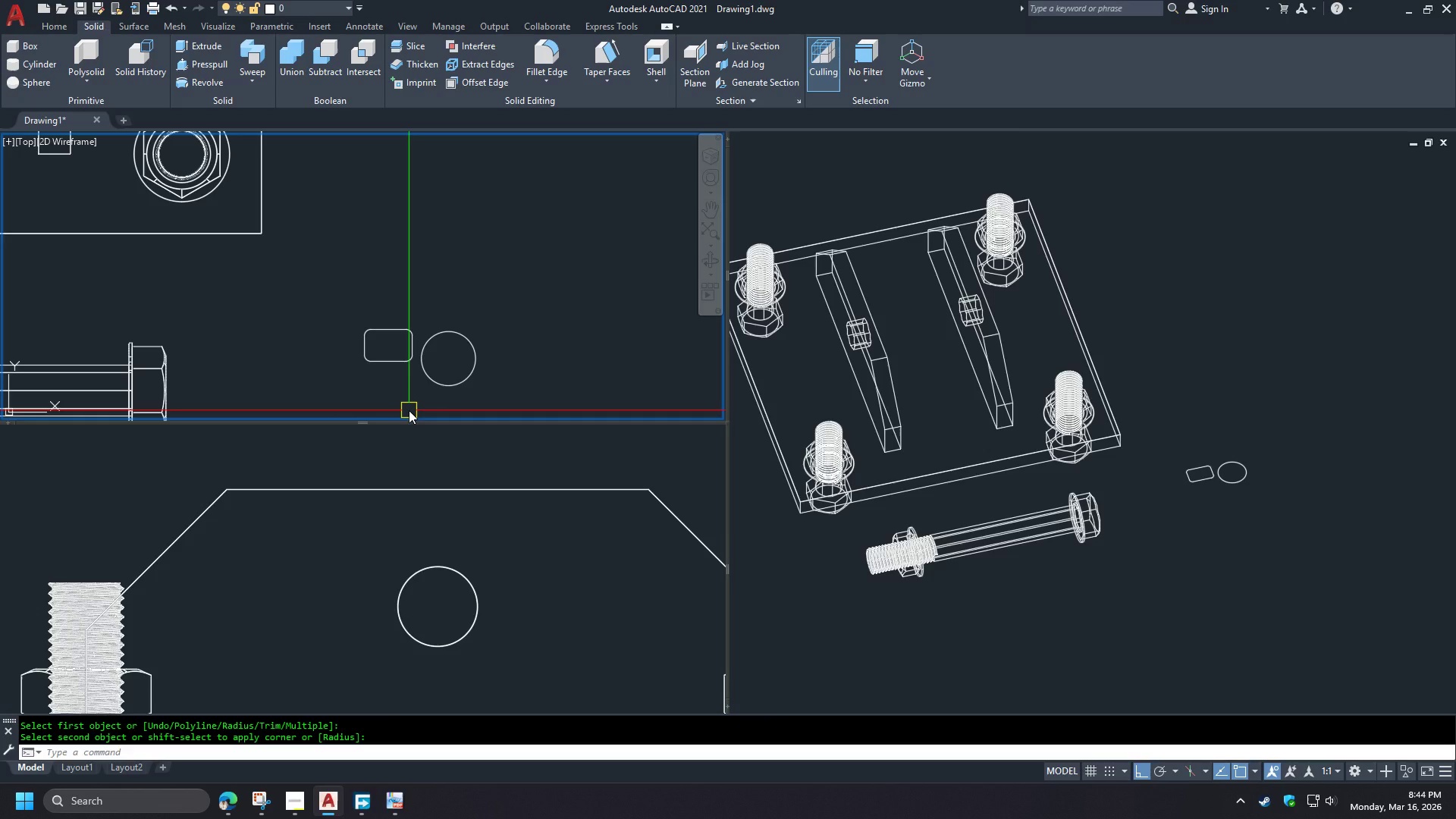 
wait(10.82)
 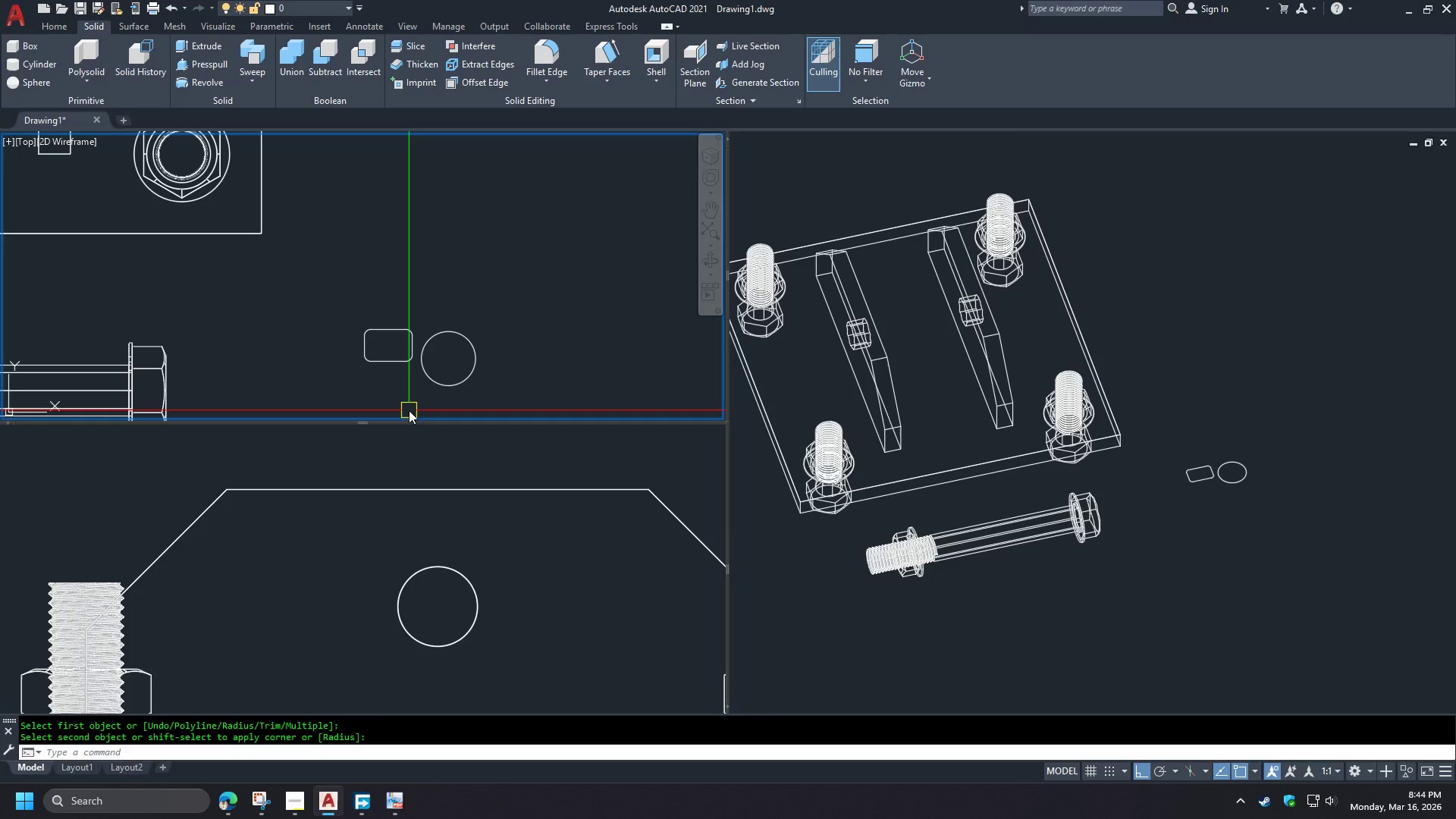 
scroll: coordinate [382, 387], scroll_direction: up, amount: 2.0
 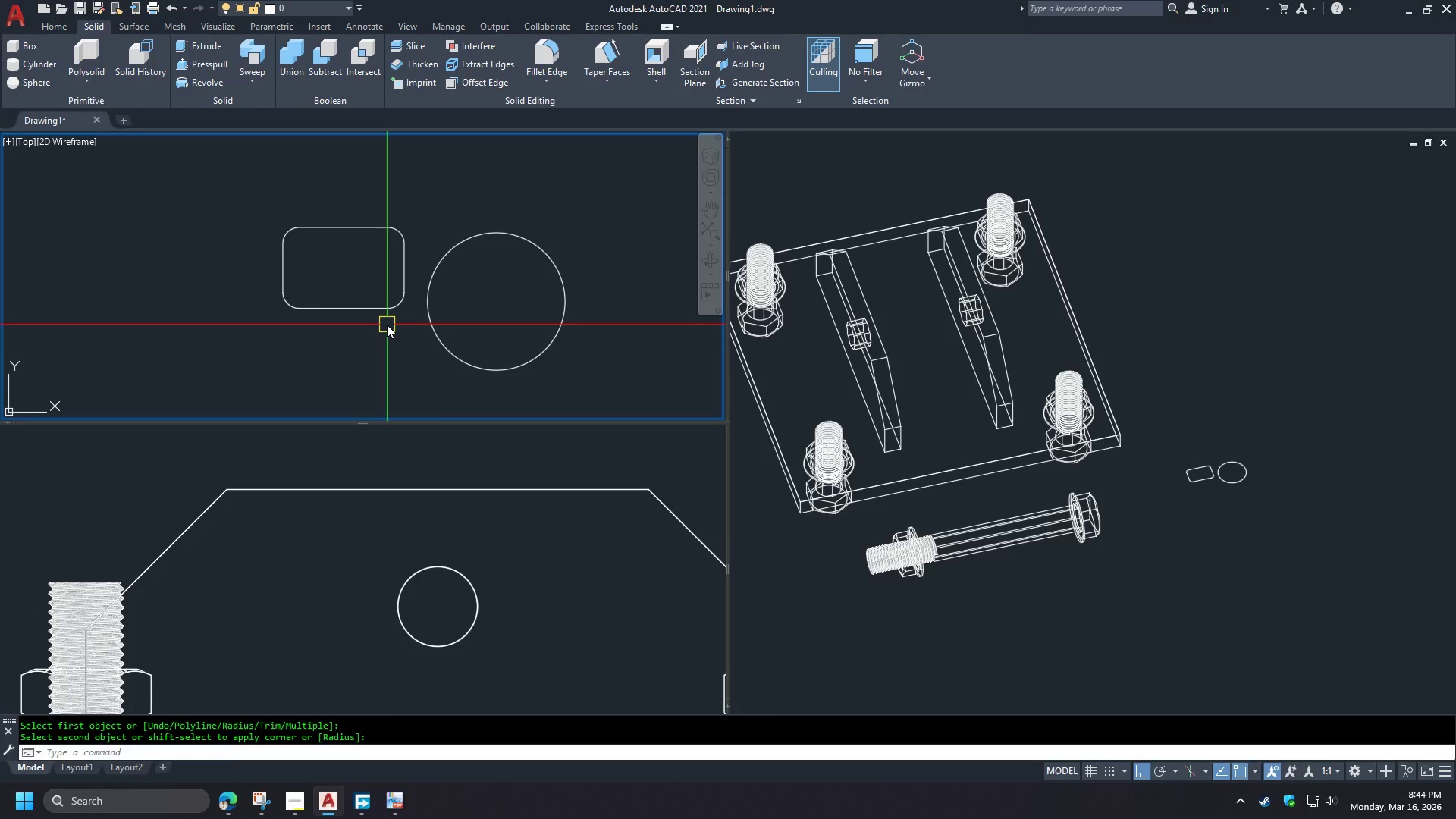 
wait(8.5)
 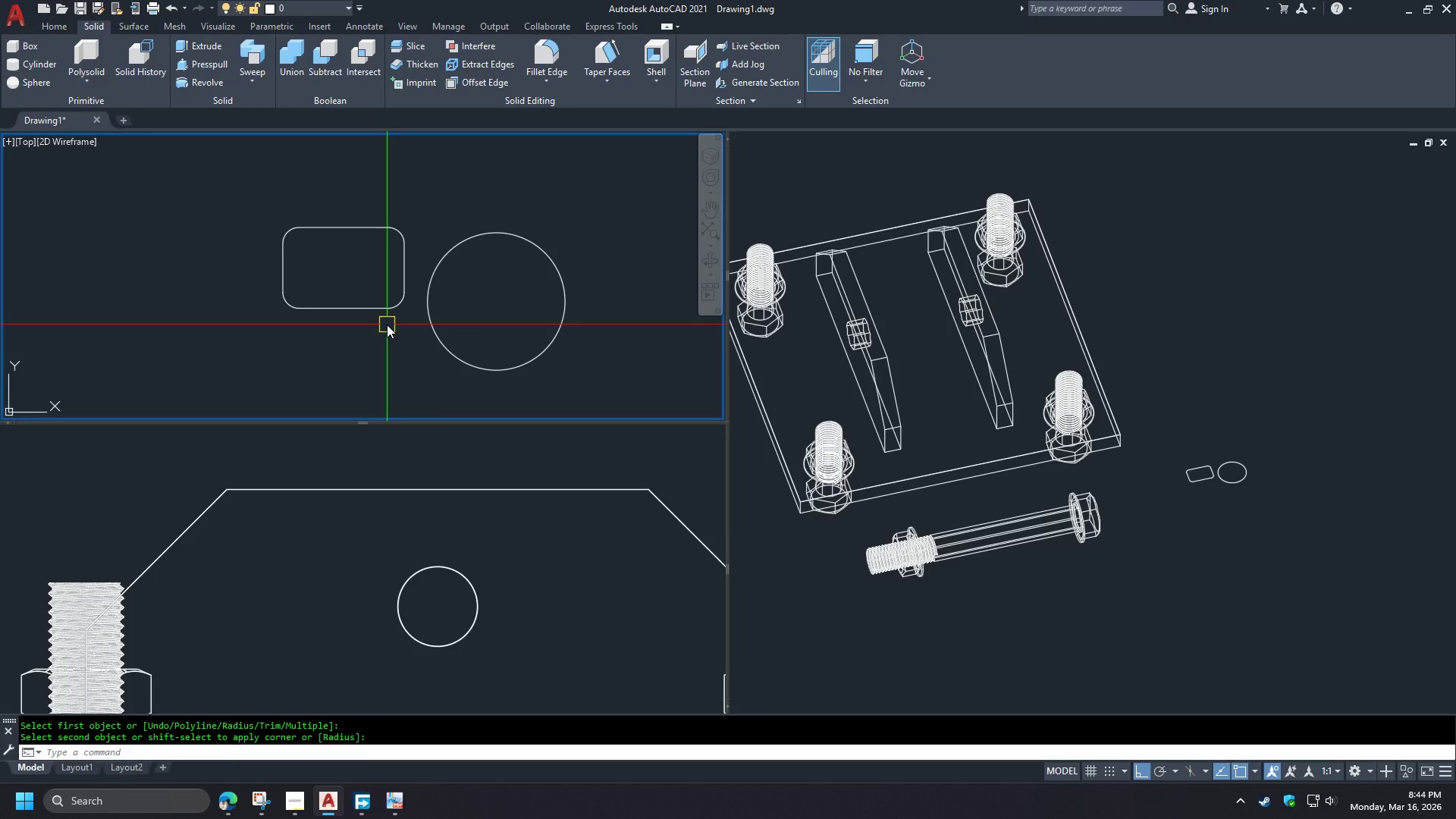 
scroll: coordinate [1157, 467], scroll_direction: up, amount: 4.0
 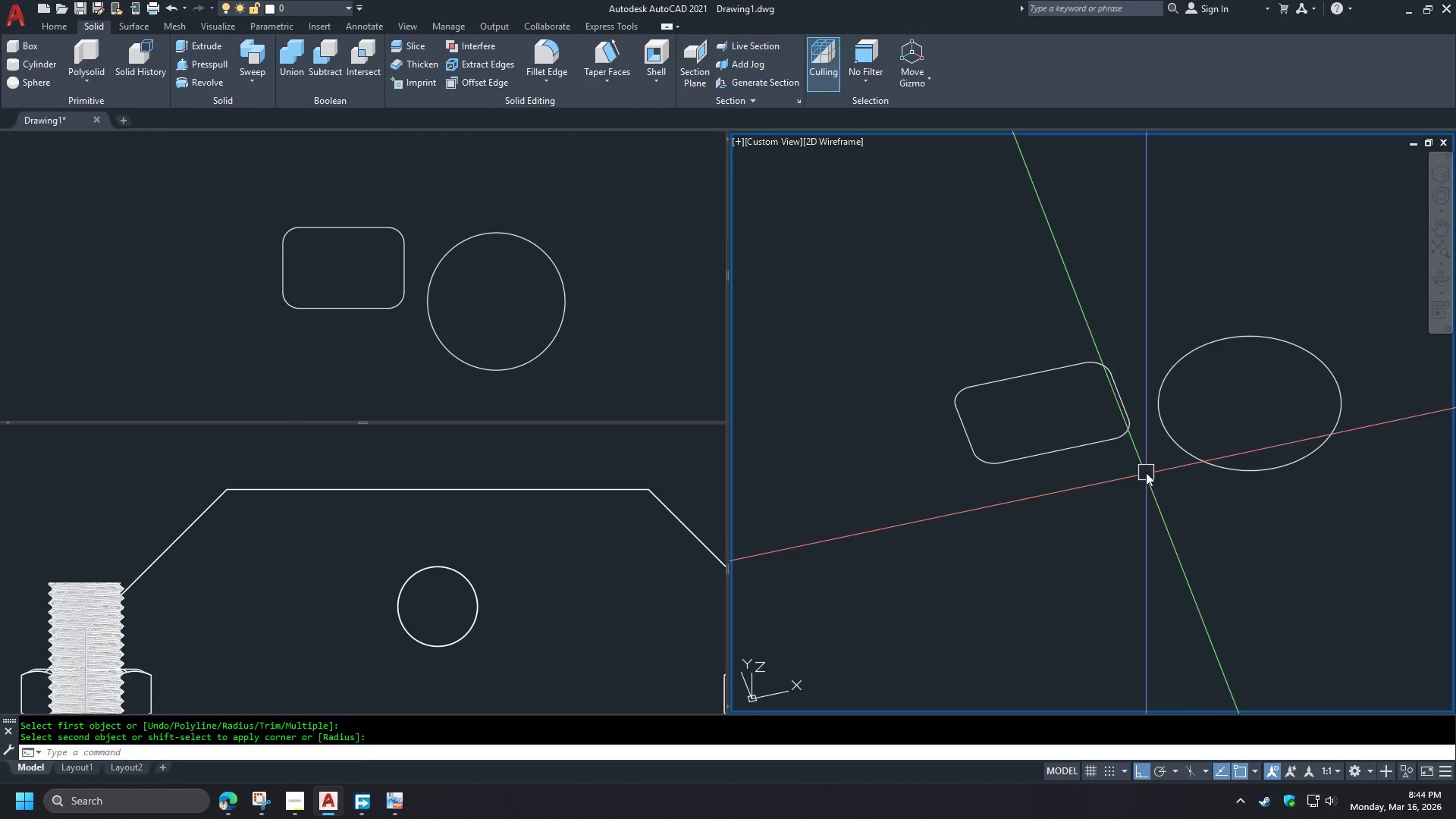 
scroll: coordinate [1144, 483], scroll_direction: none, amount: 0.0
 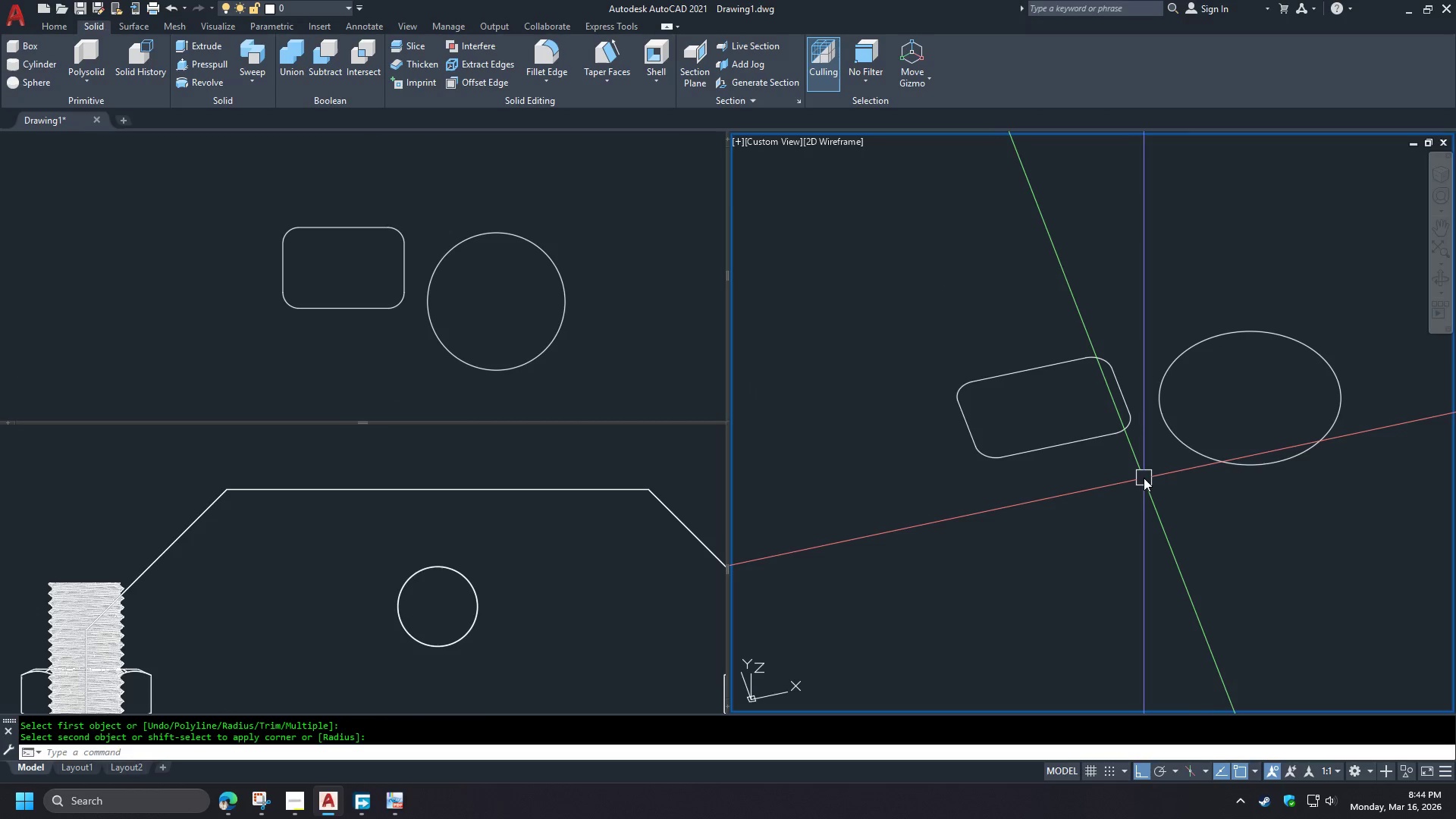 
type(3dro )
 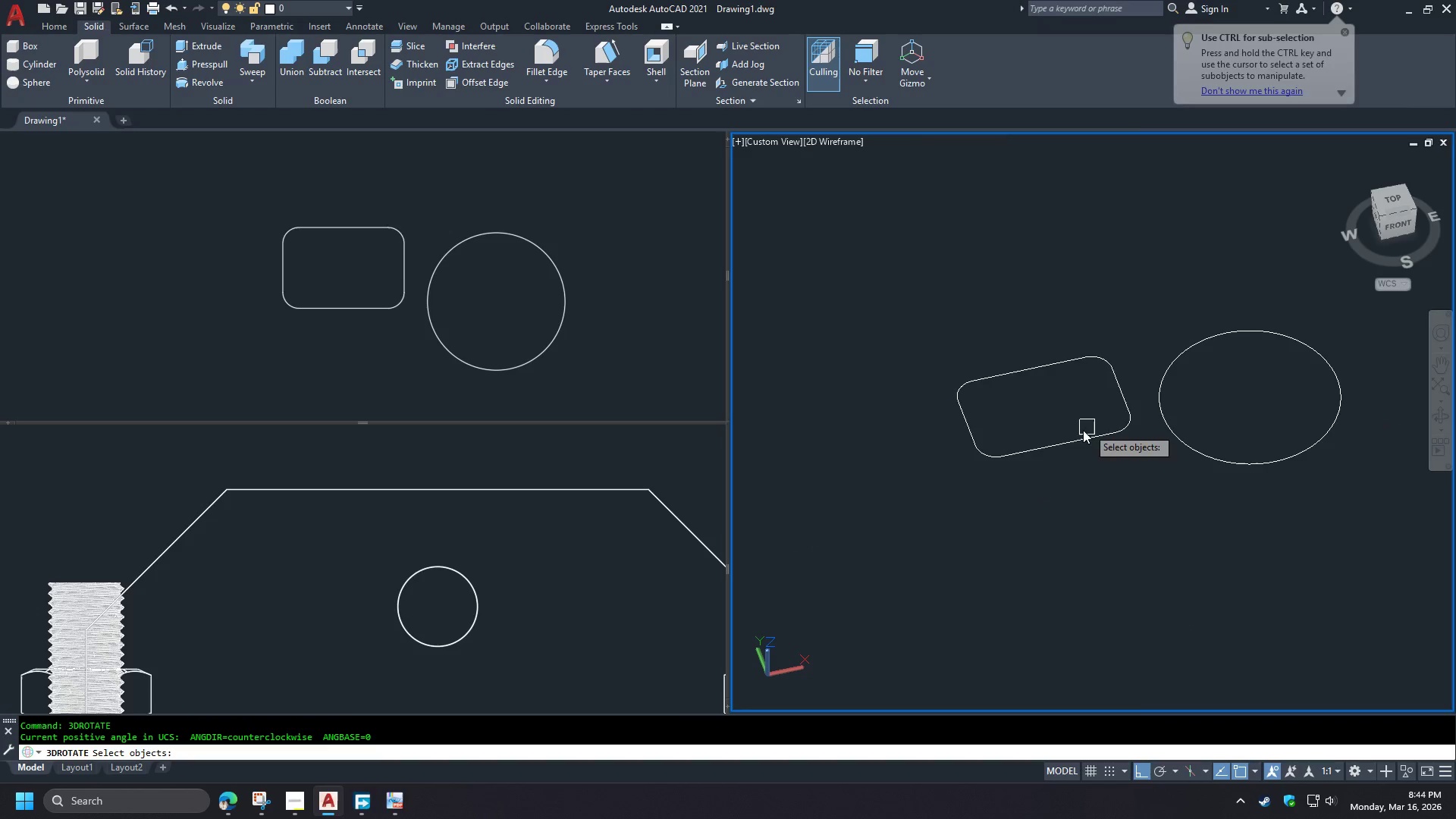 
left_click([1082, 445])
 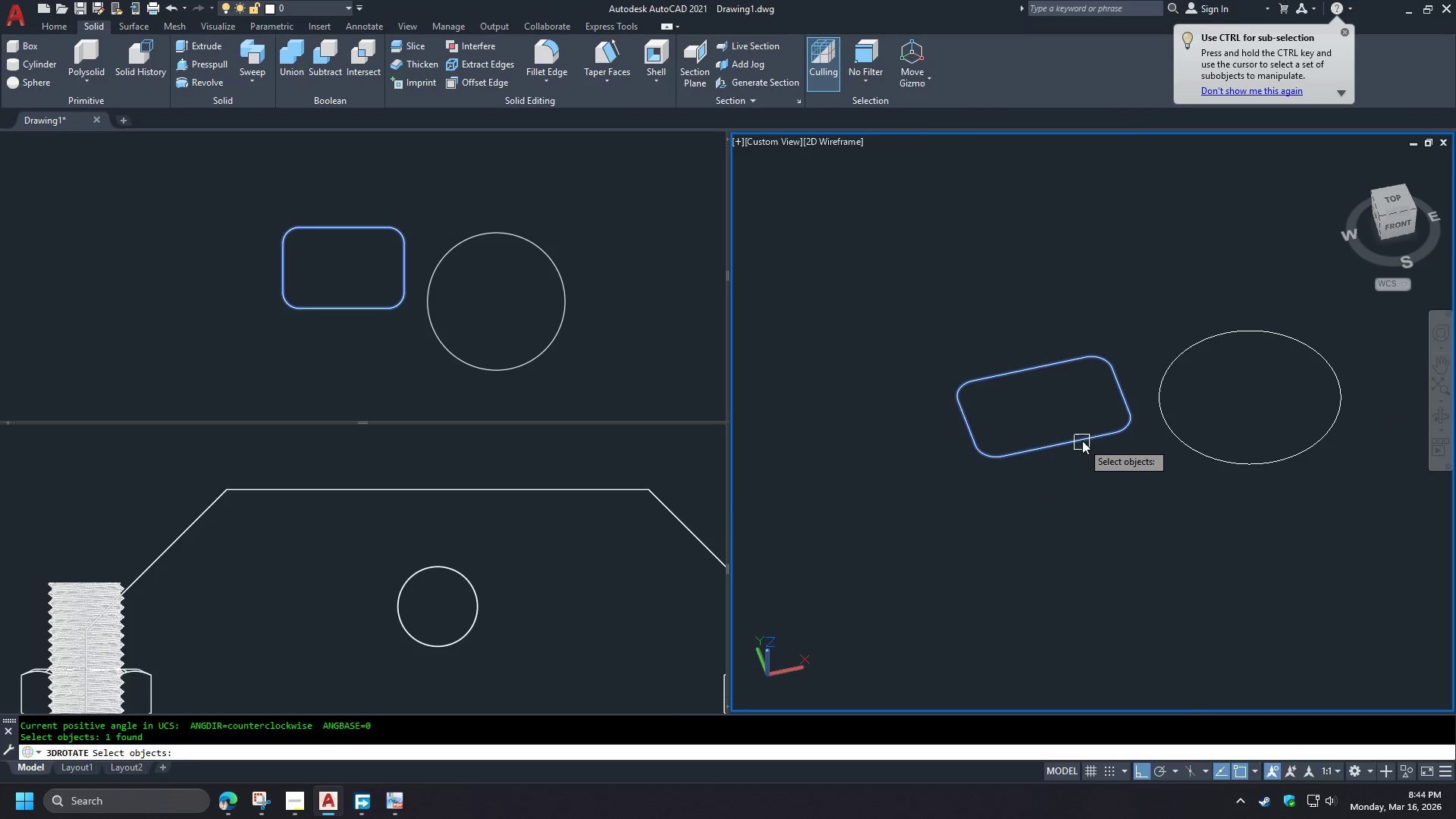 
key(Space)
 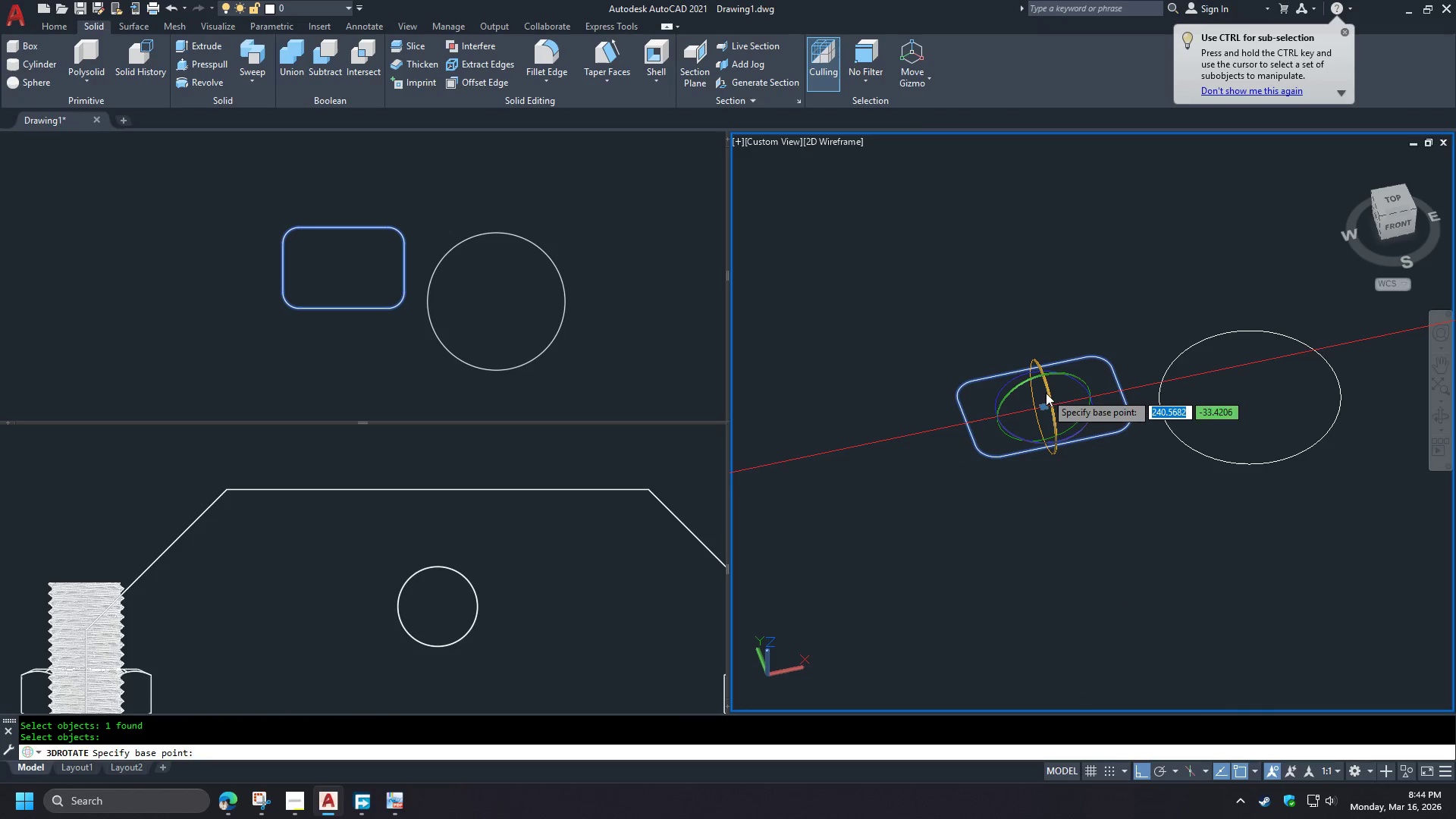 
left_click([1046, 392])
 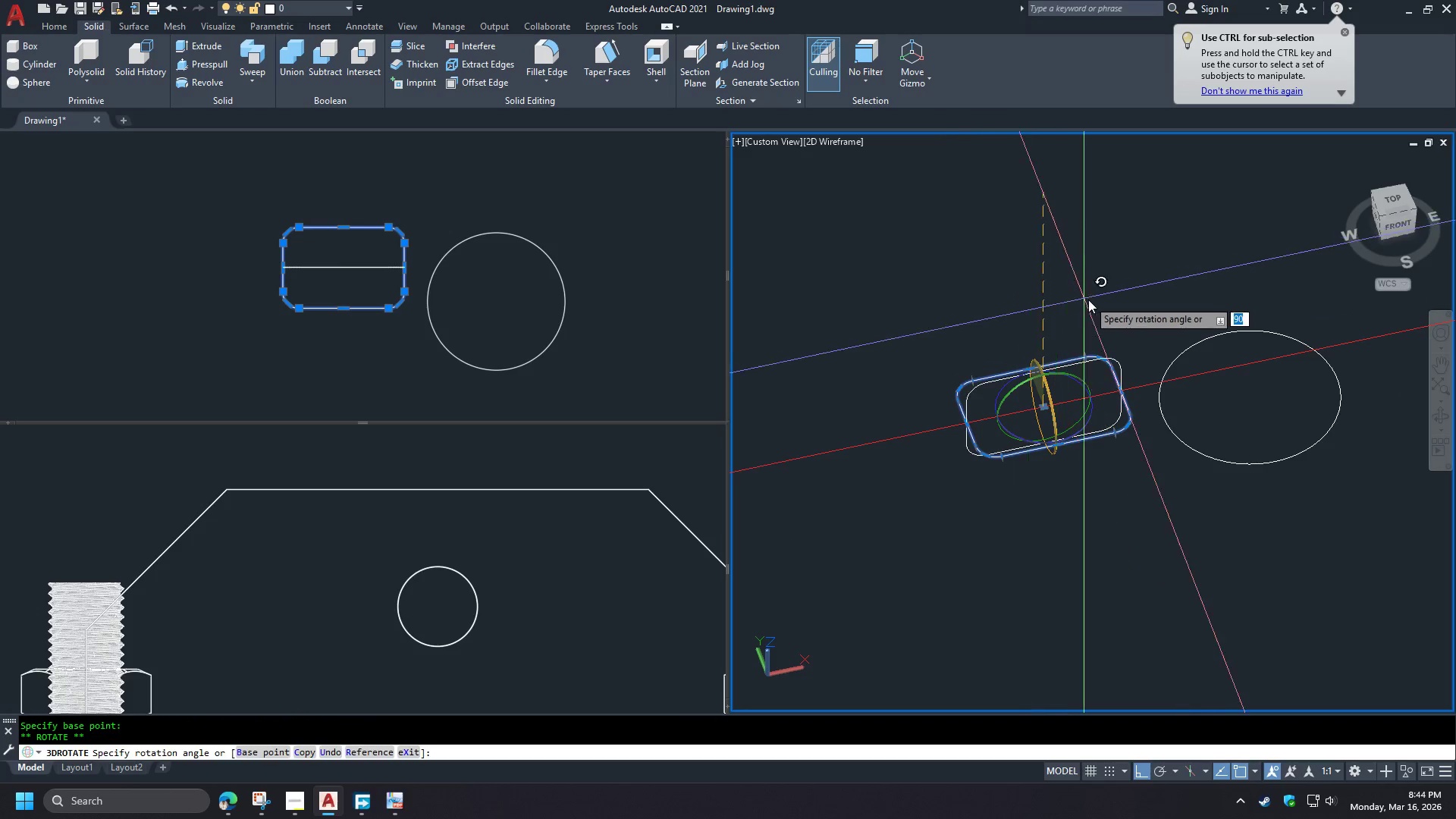 
left_click([1089, 300])
 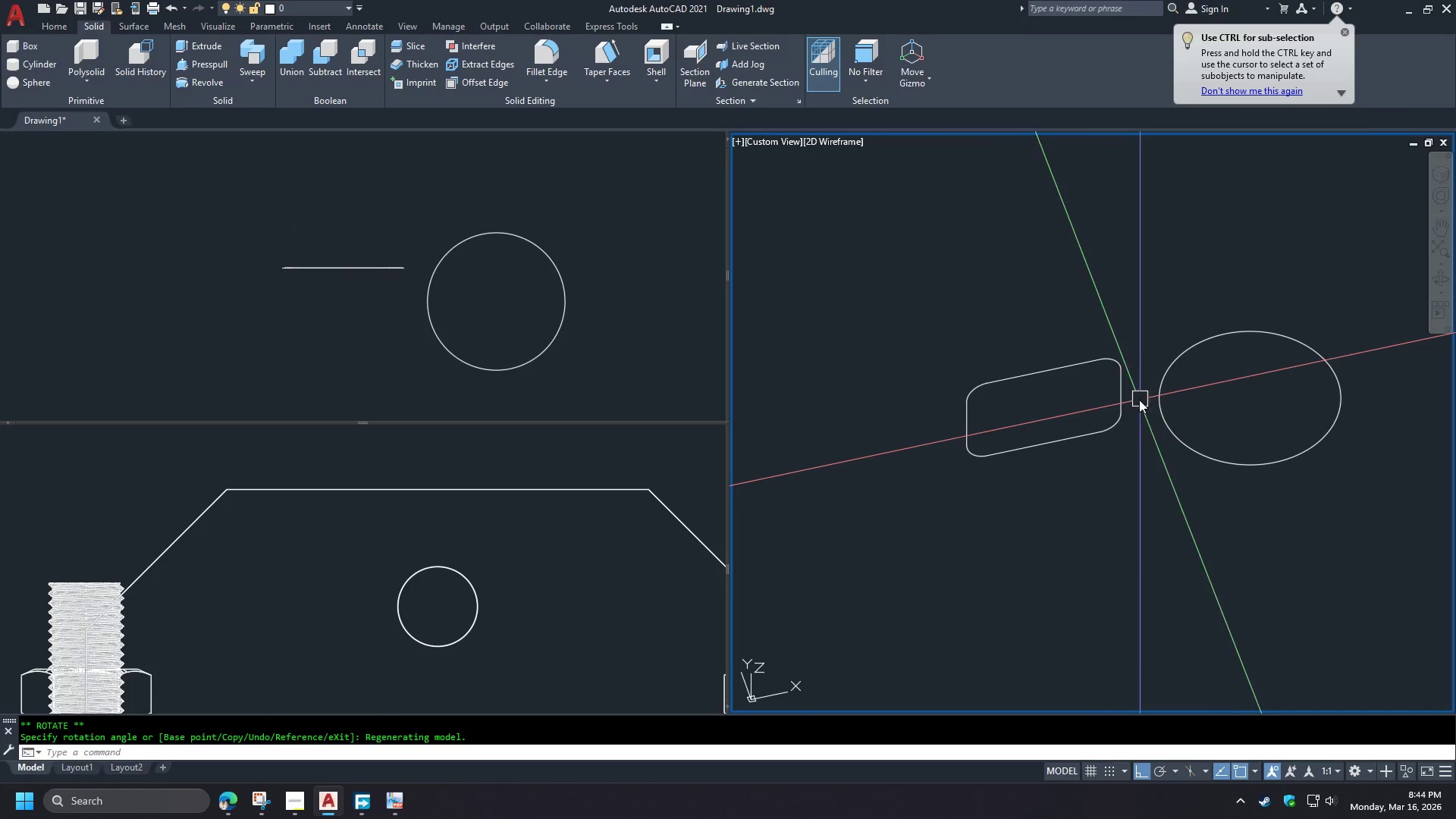 
left_click([1116, 395])
 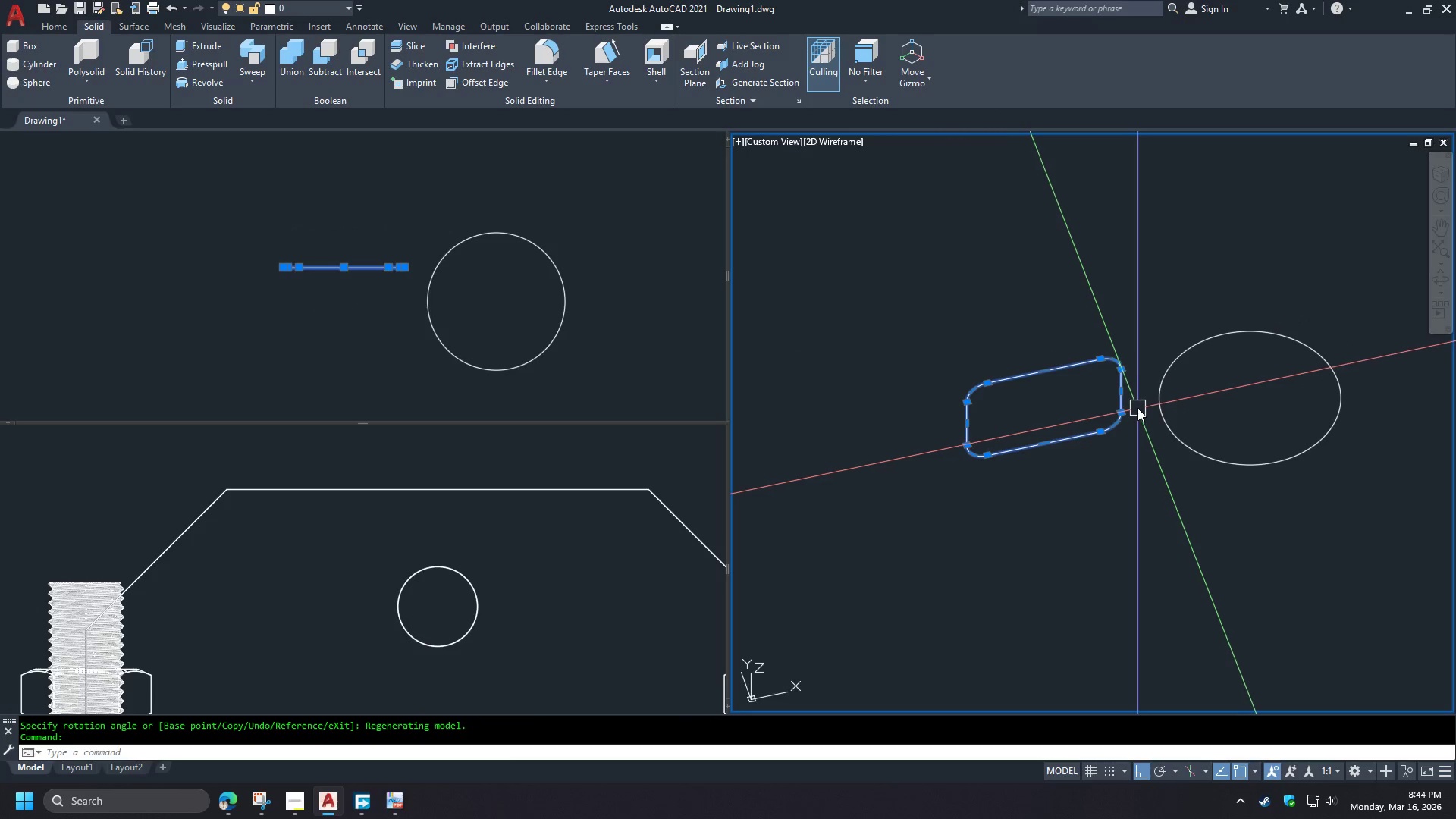 
key(M)
 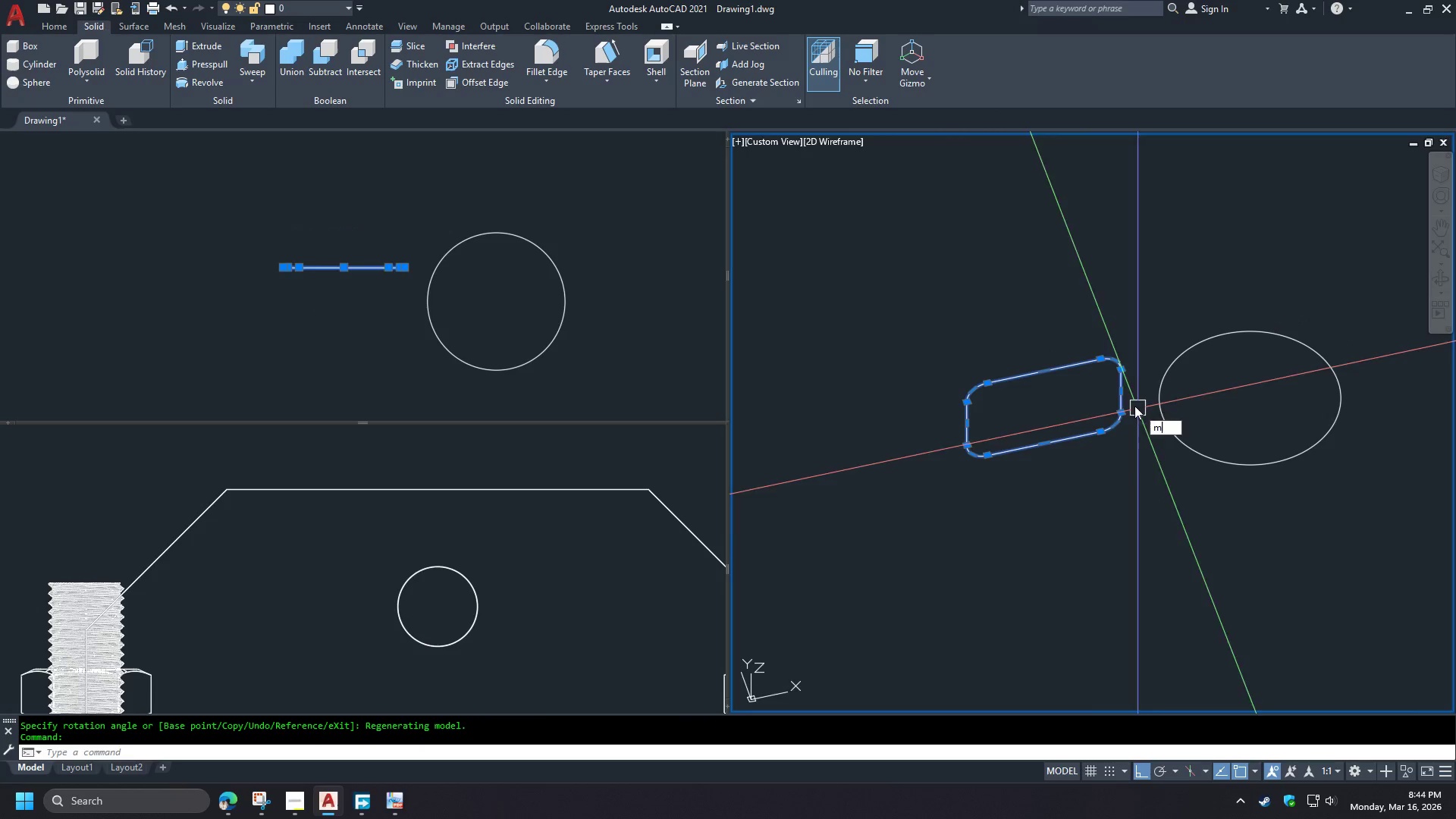 
key(Space)
 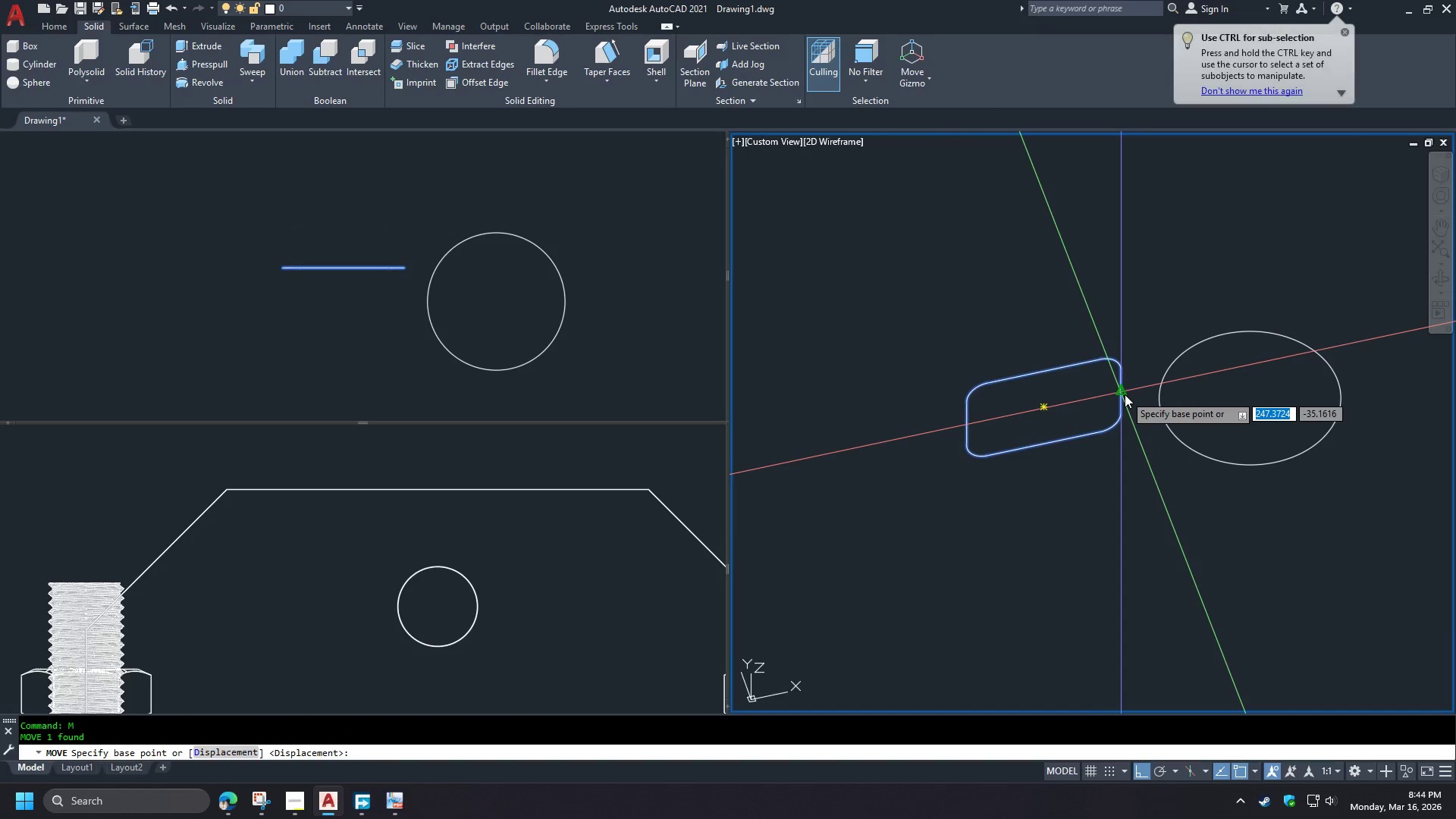 
left_click([1125, 394])
 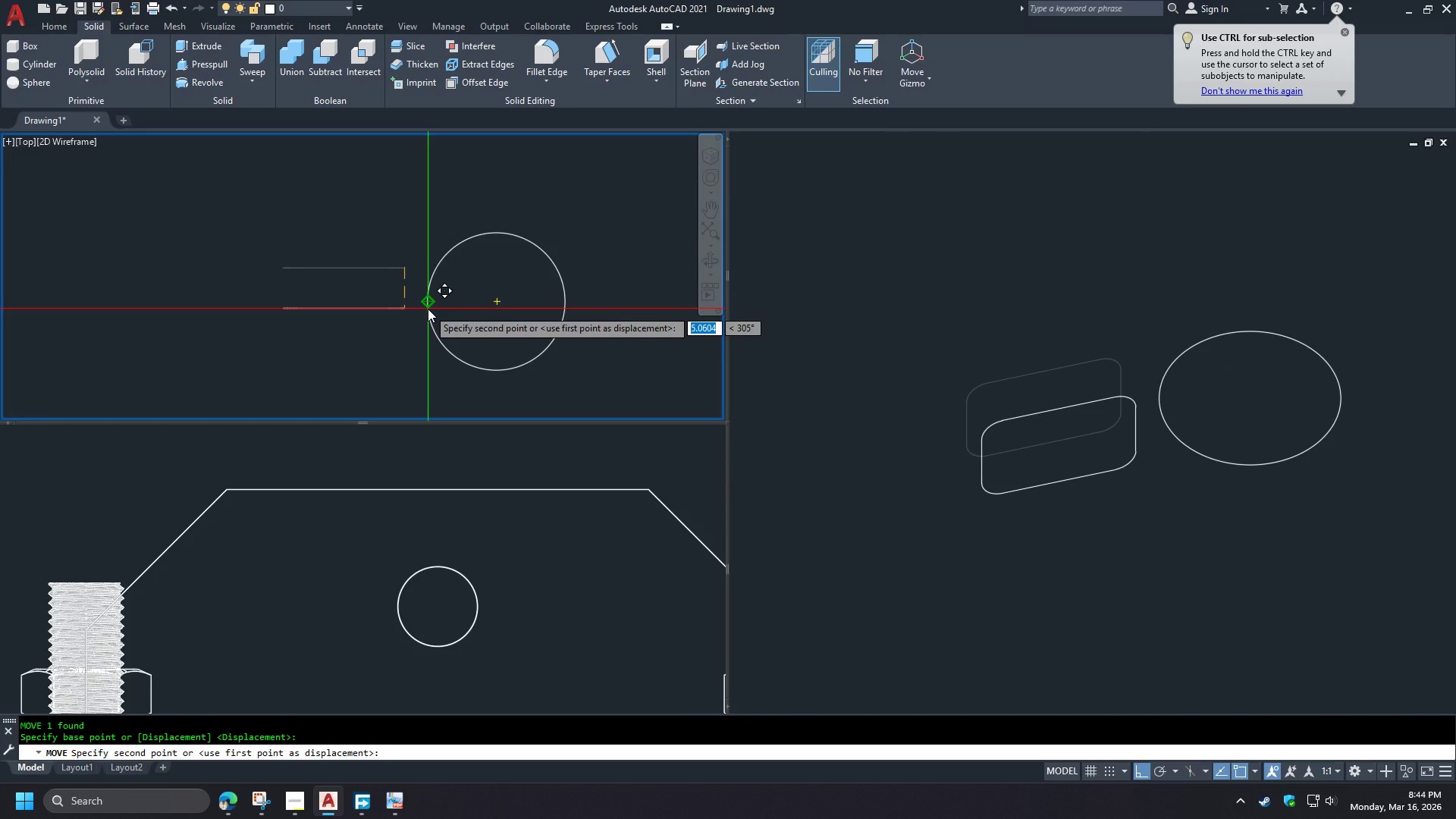 
left_click([428, 309])
 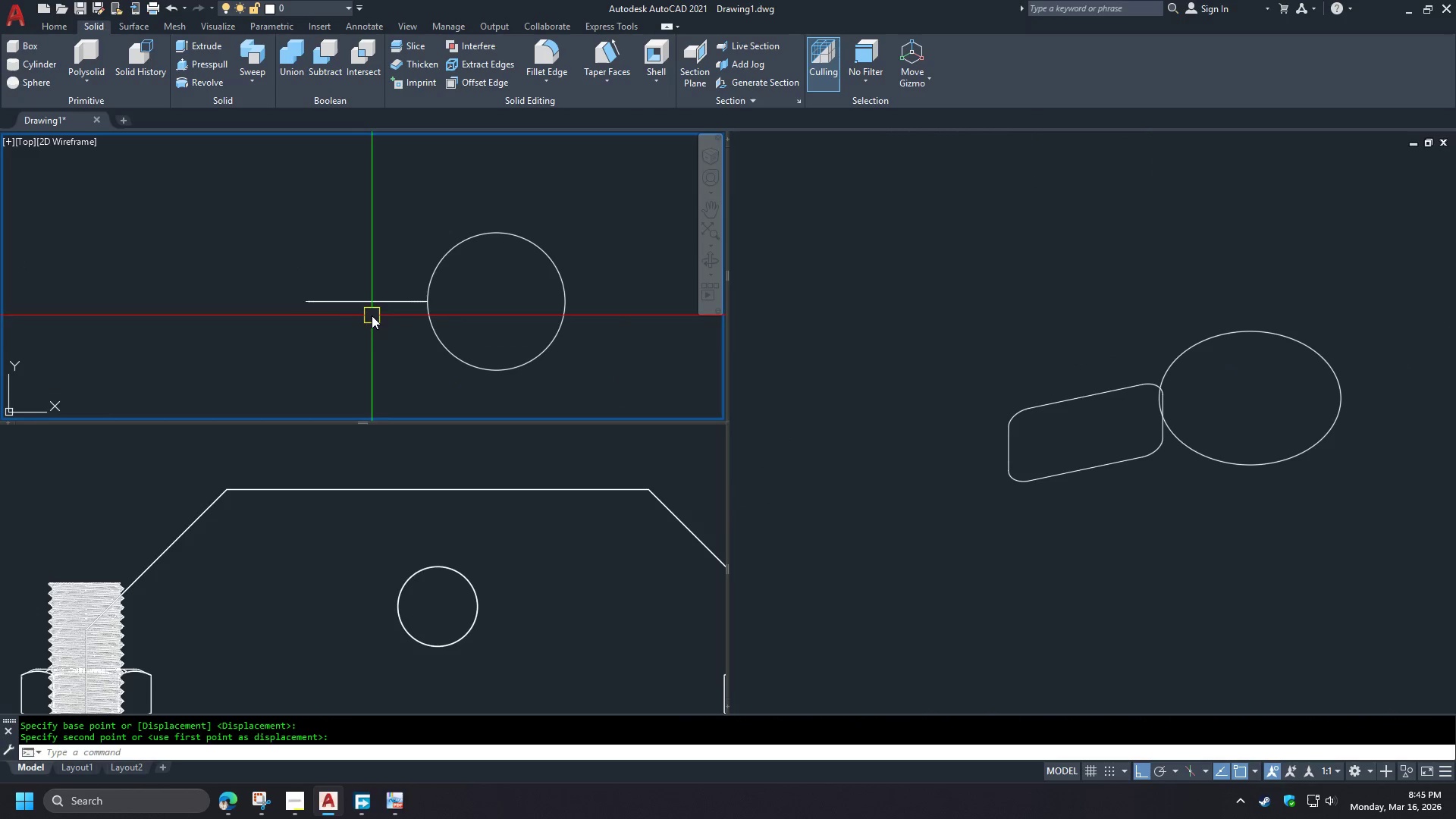 
wait(7.72)
 